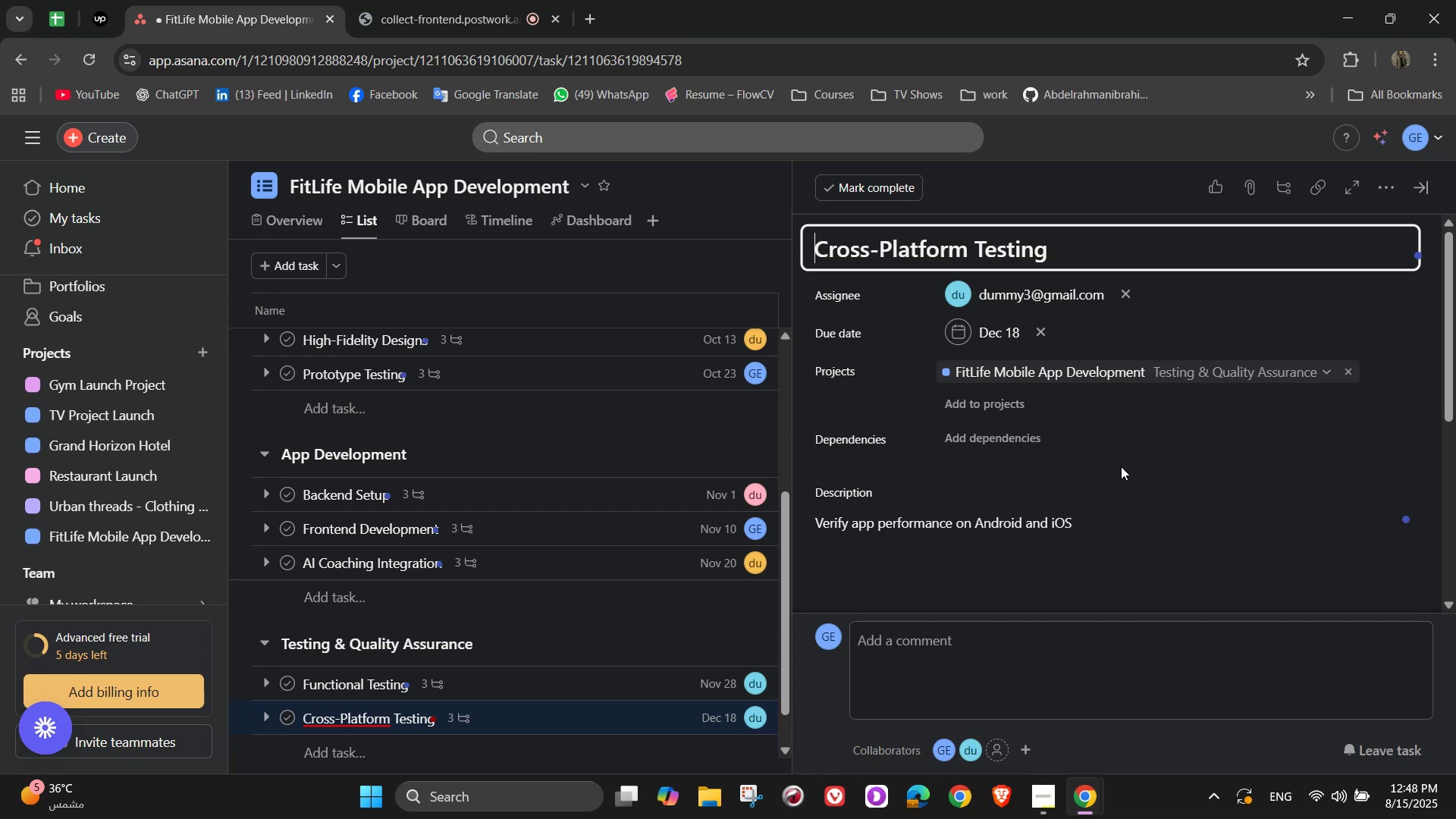 
scroll: coordinate [1097, 463], scroll_direction: down, amount: 2.0
 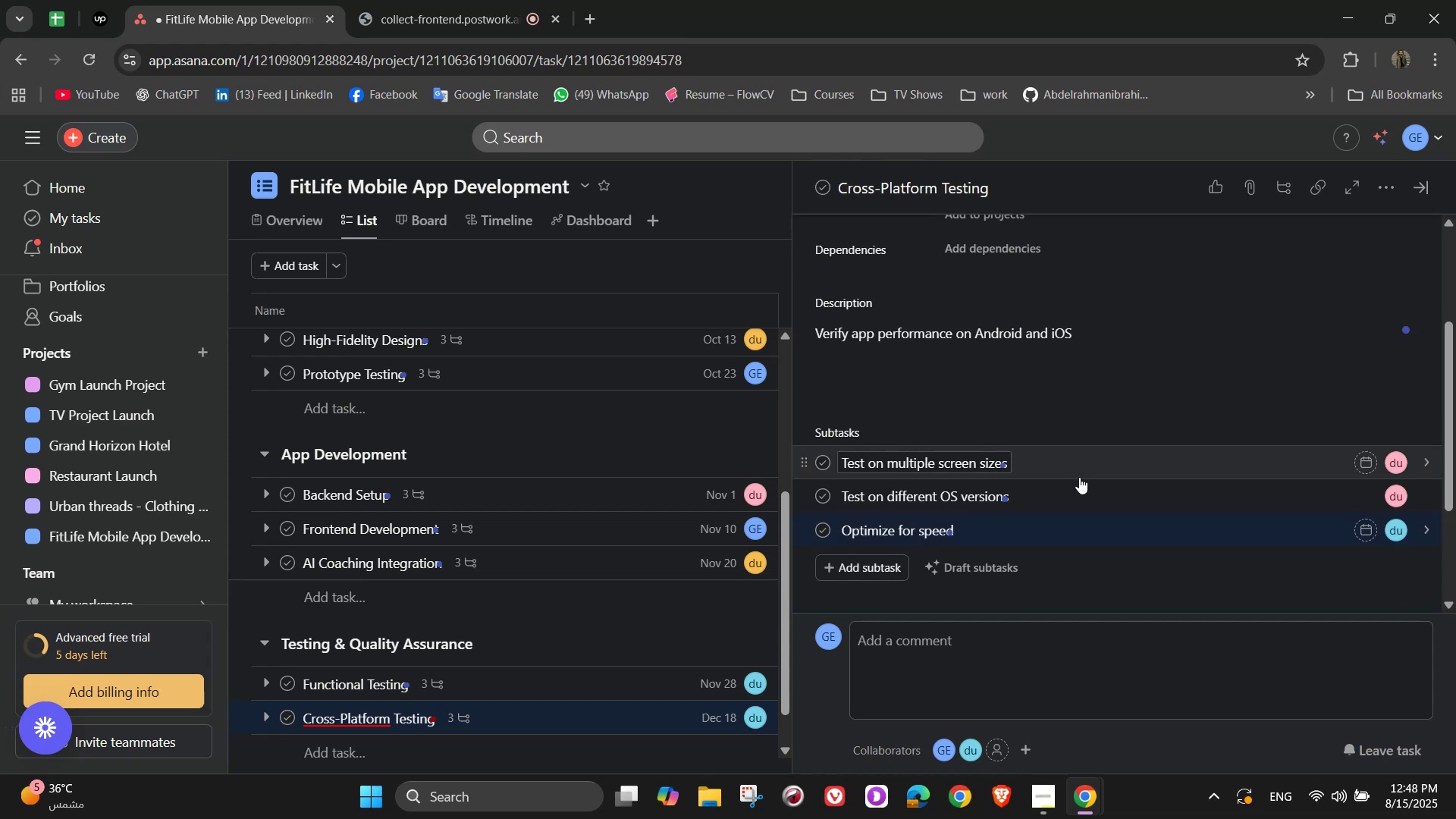 
scroll: coordinate [1235, 383], scroll_direction: up, amount: 3.0
 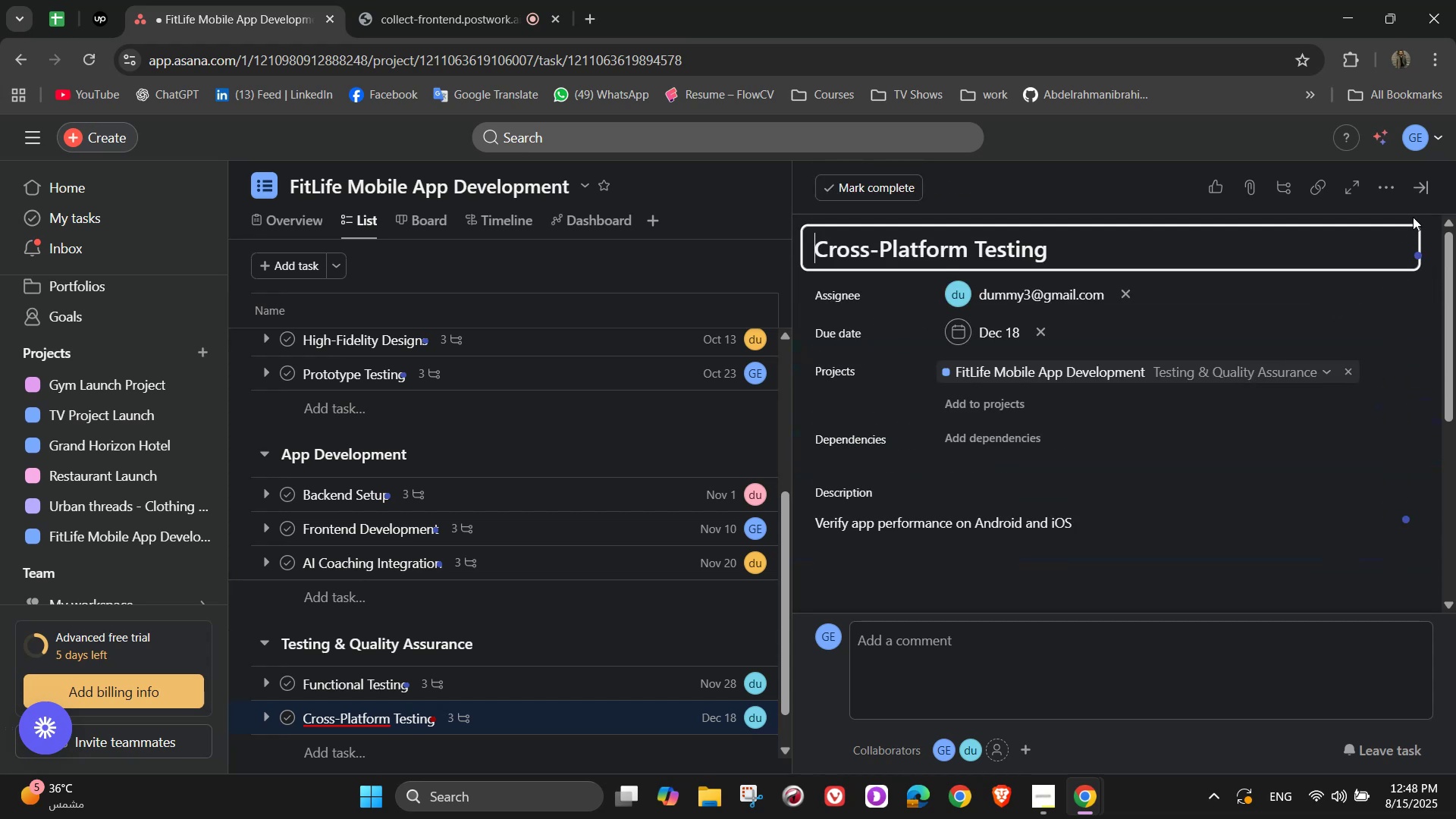 
left_click([1420, 189])
 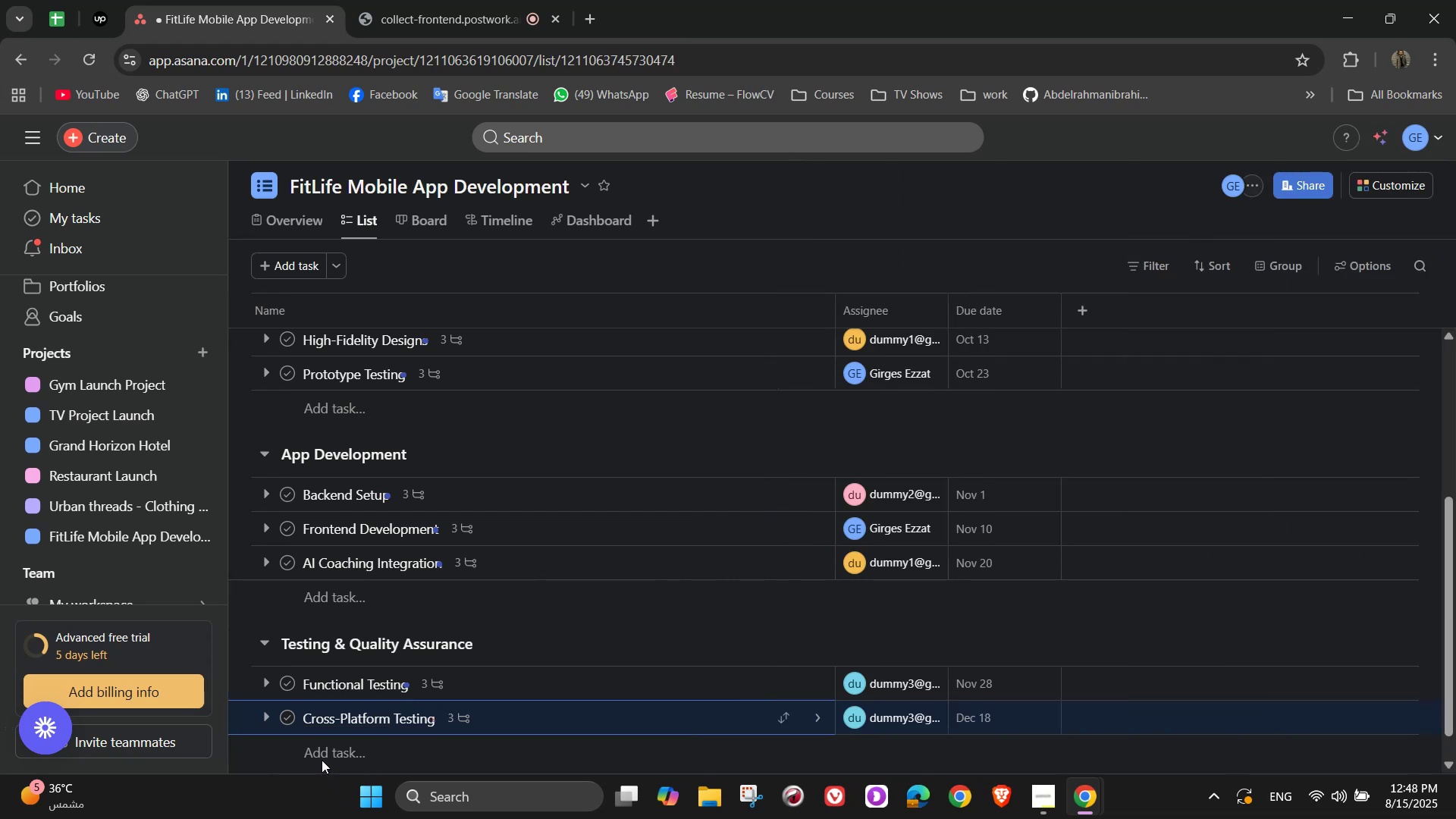 
double_click([357, 747])
 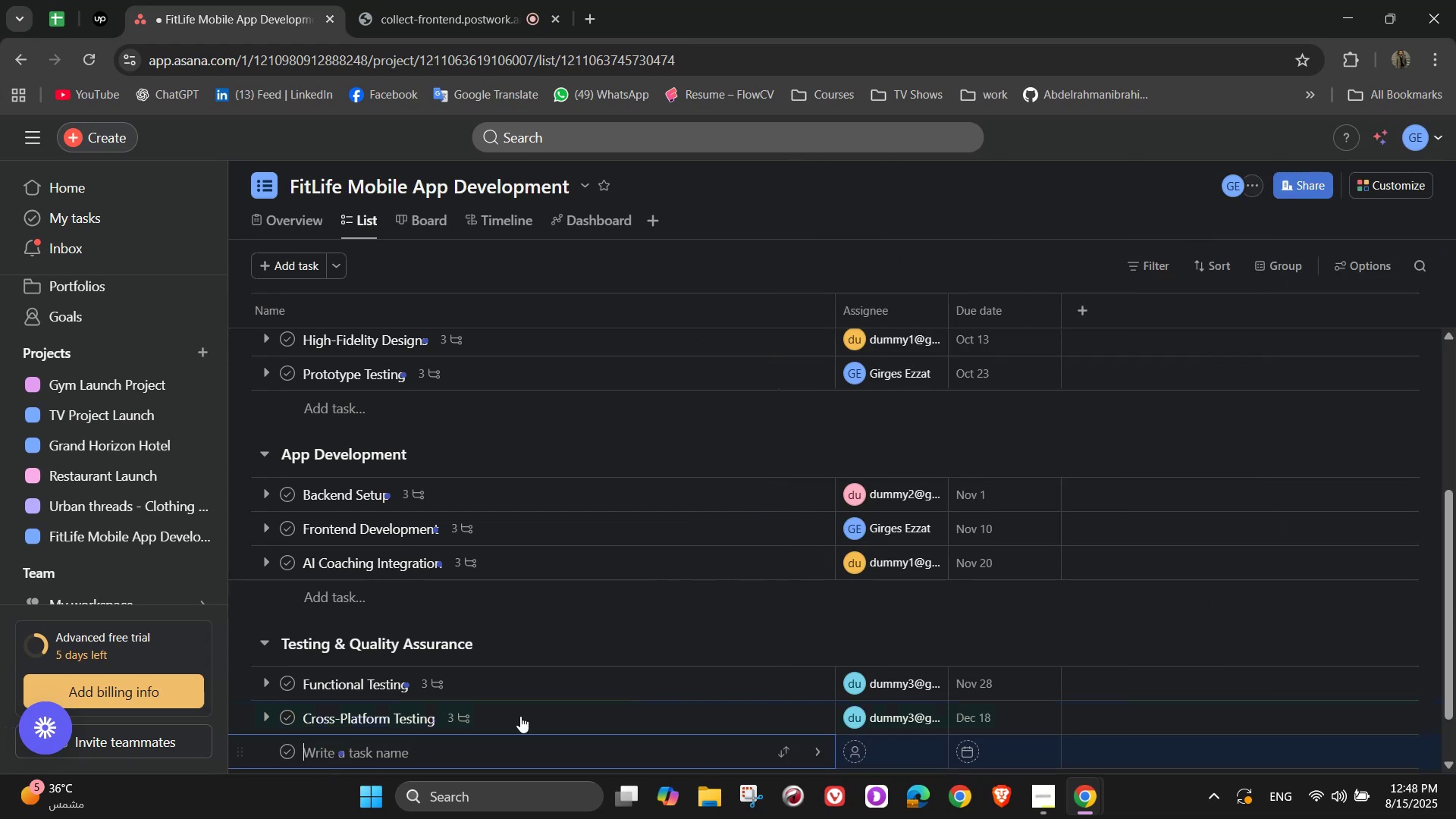 
scroll: coordinate [1272, 510], scroll_direction: down, amount: 4.0
 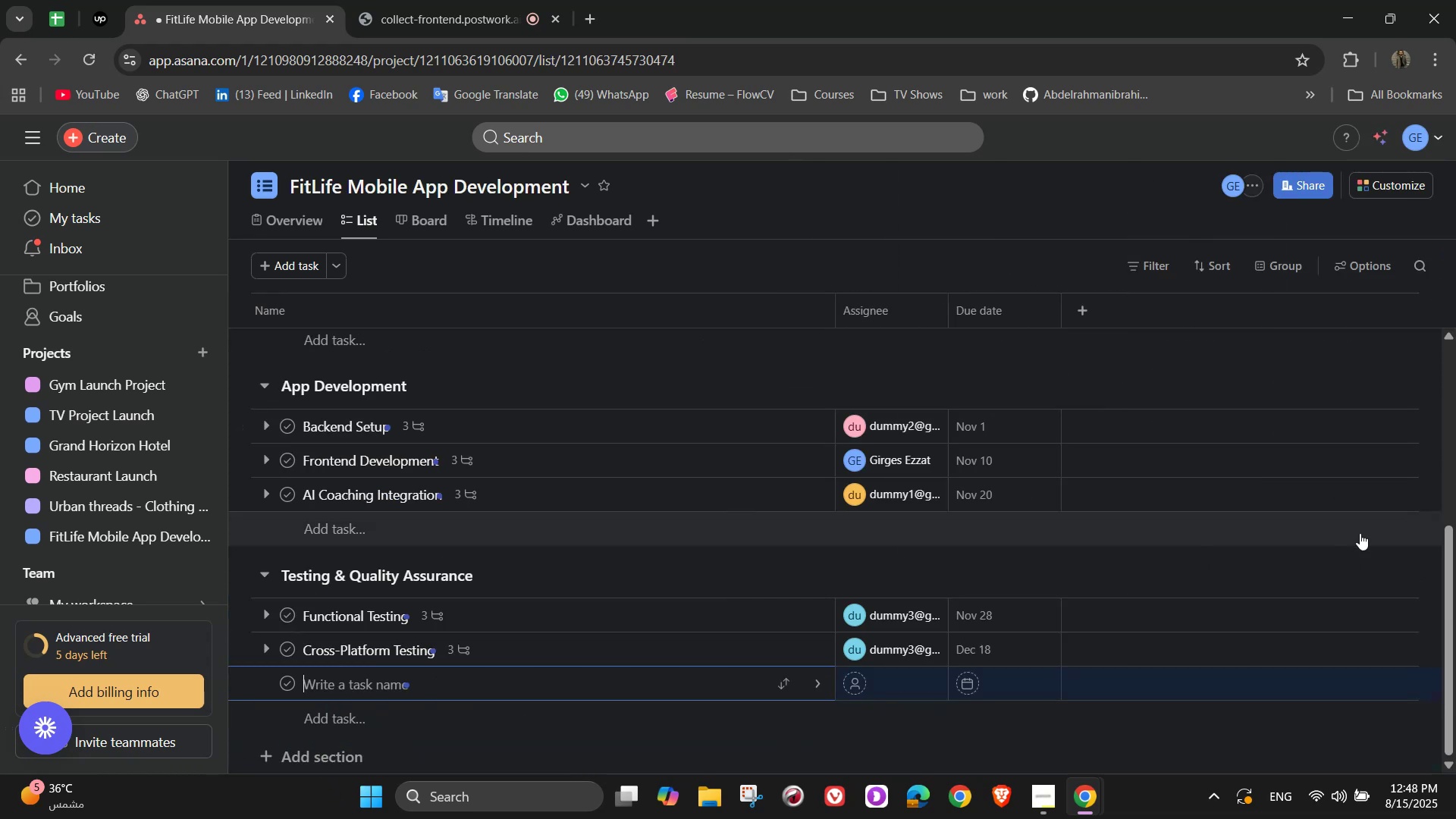 
type(Beta)
 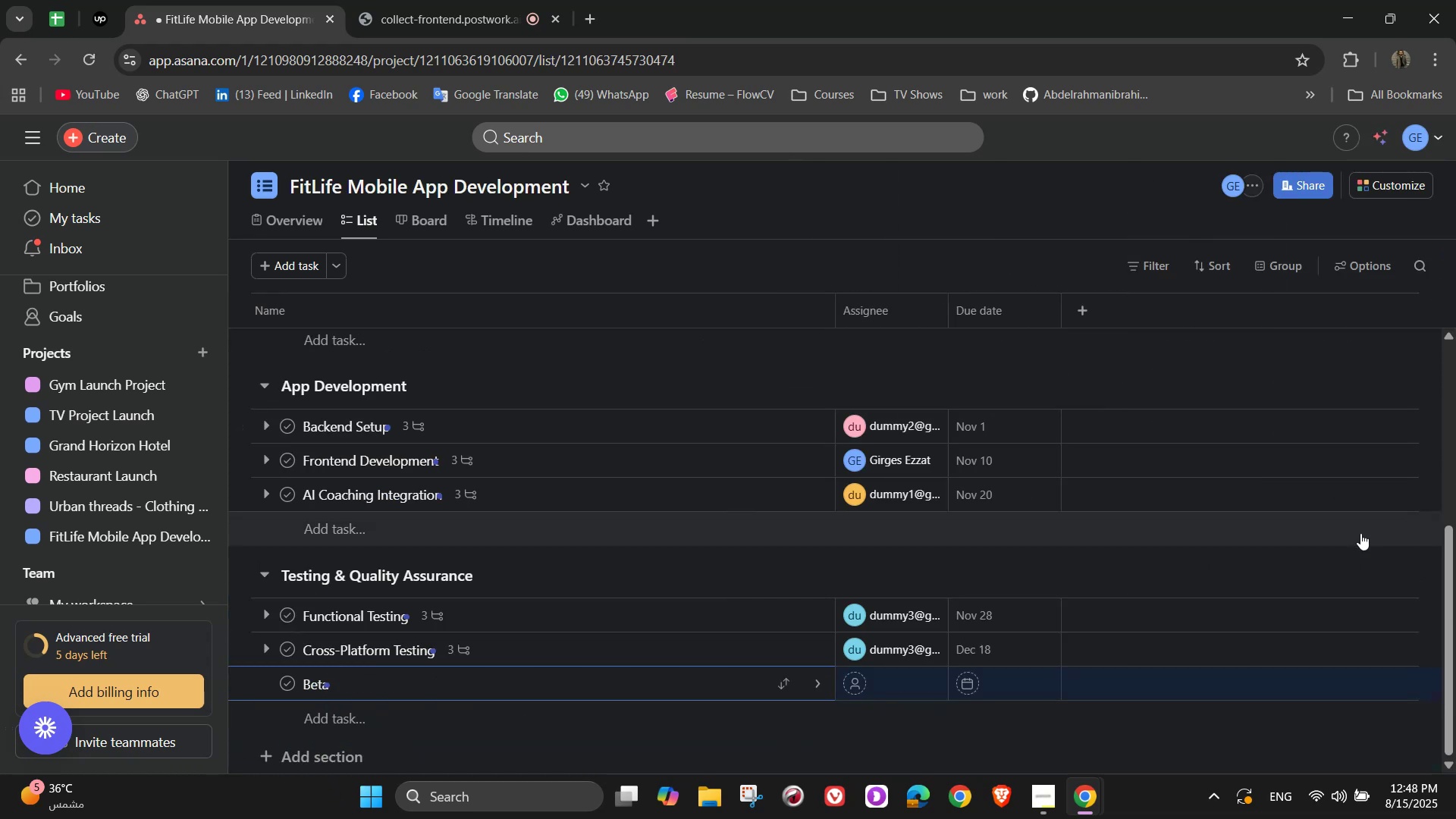 
wait(6.94)
 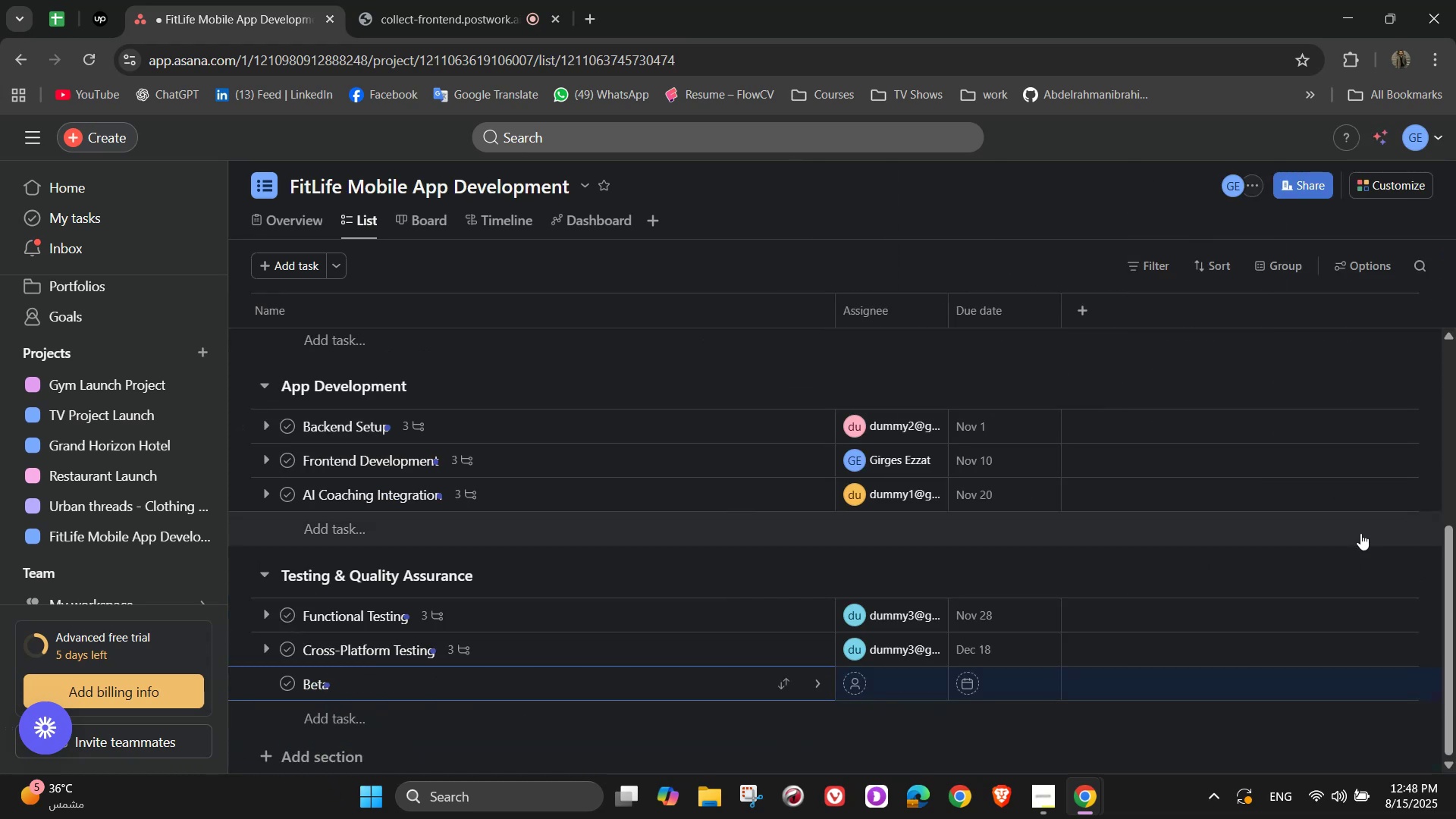 
type( TES)
key(Backspace)
key(Backspace)
type(esting)
 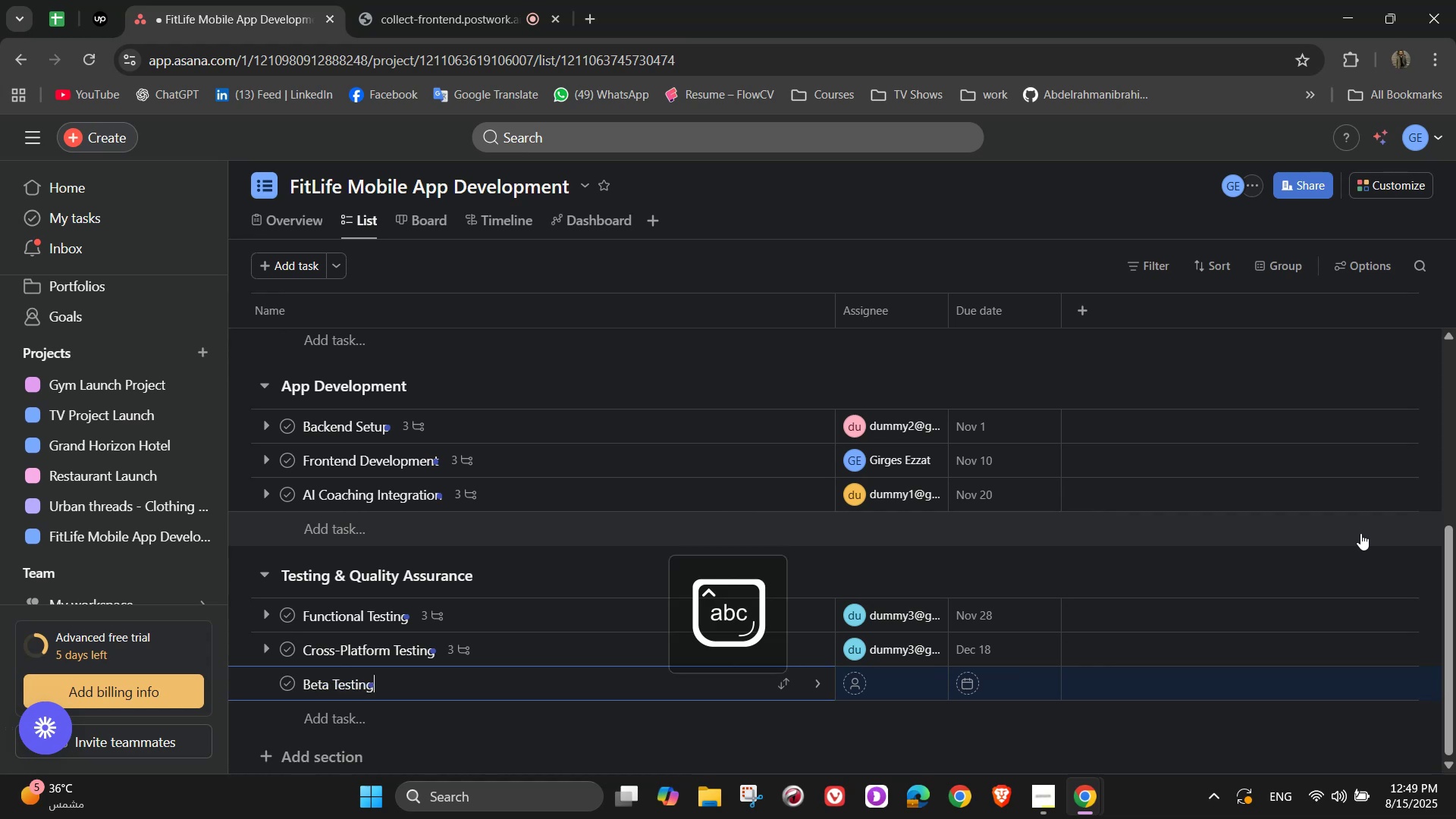 
left_click([819, 689])
 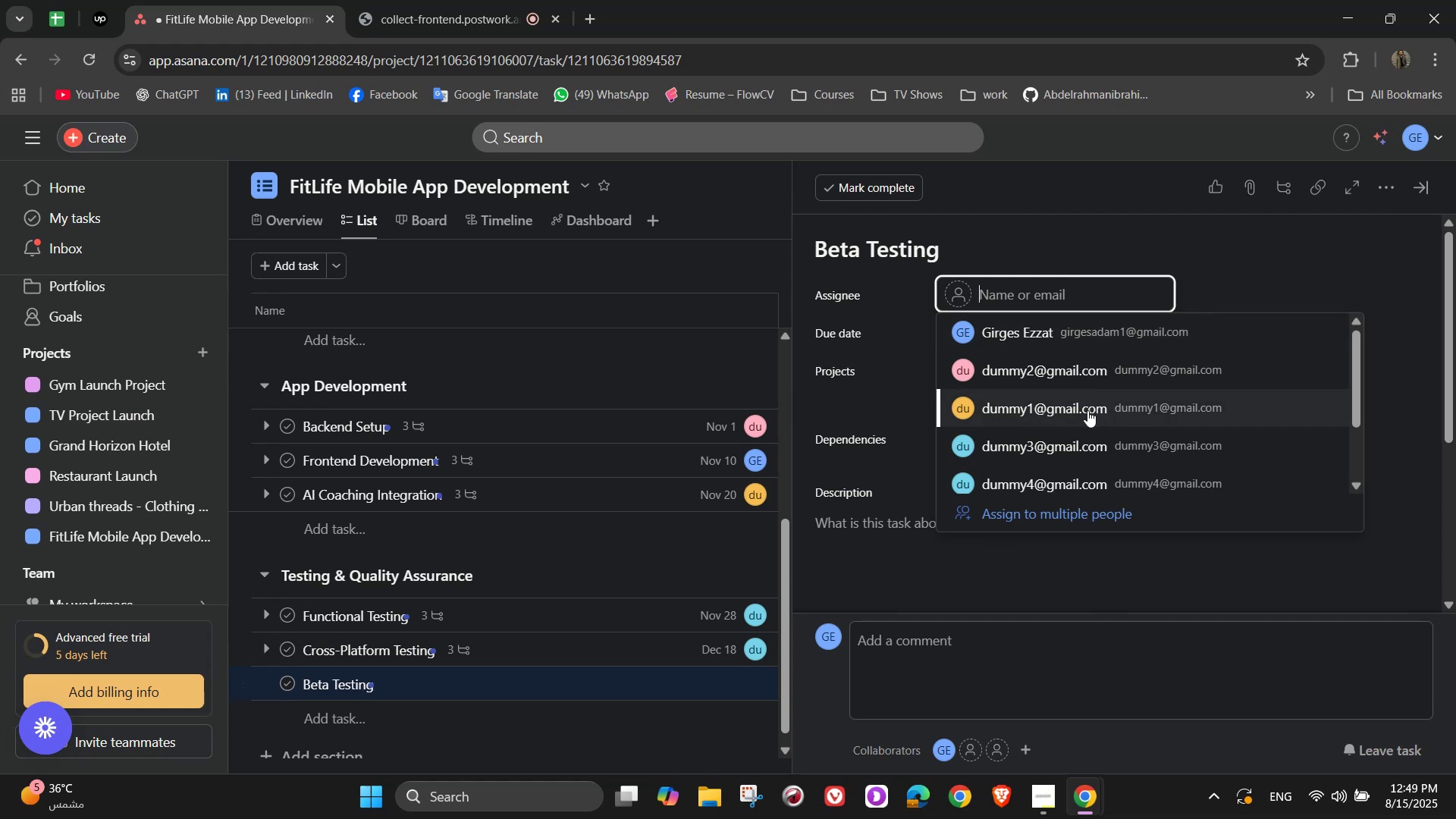 
left_click([1043, 339])
 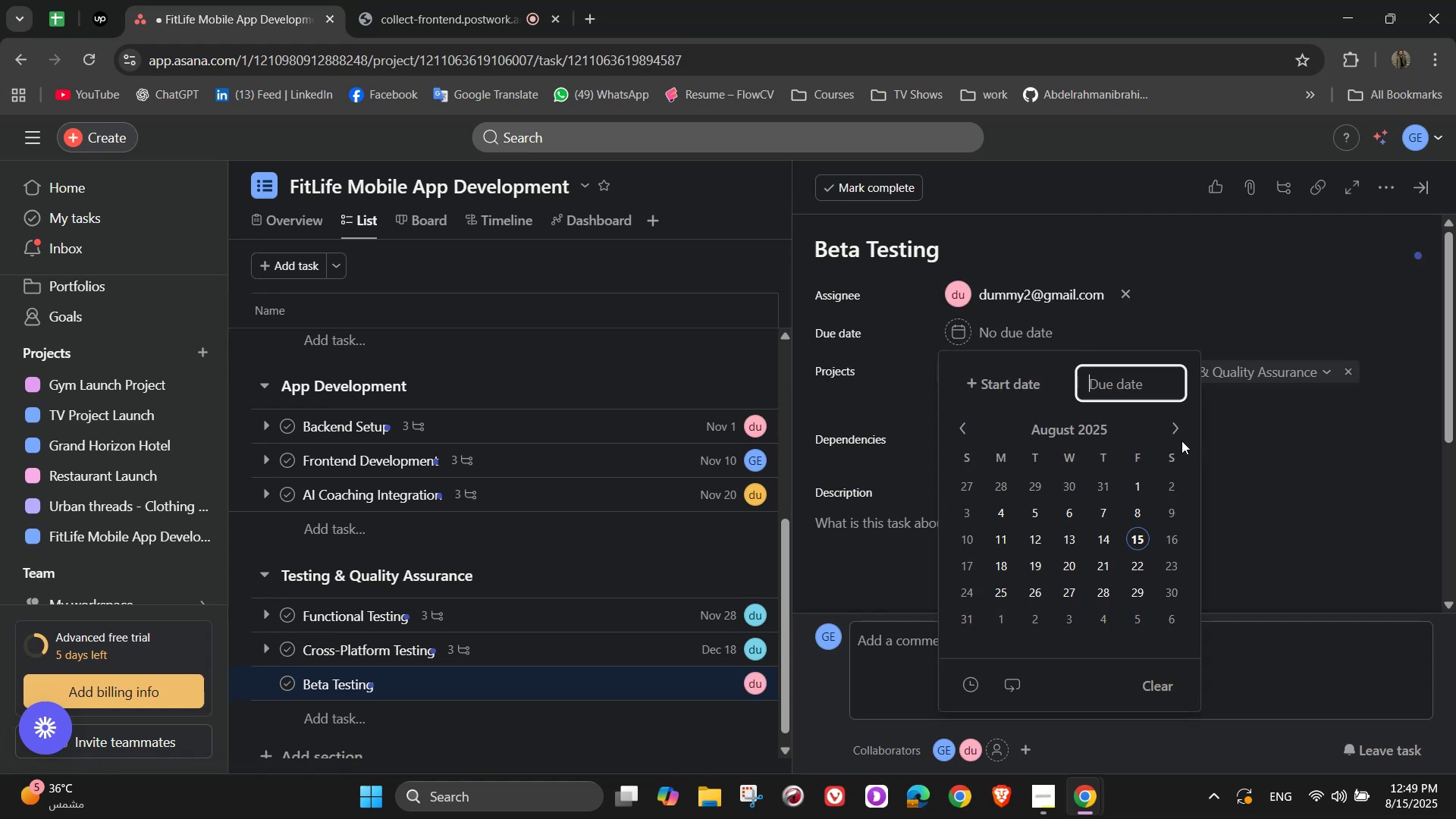 
left_click([1168, 432])
 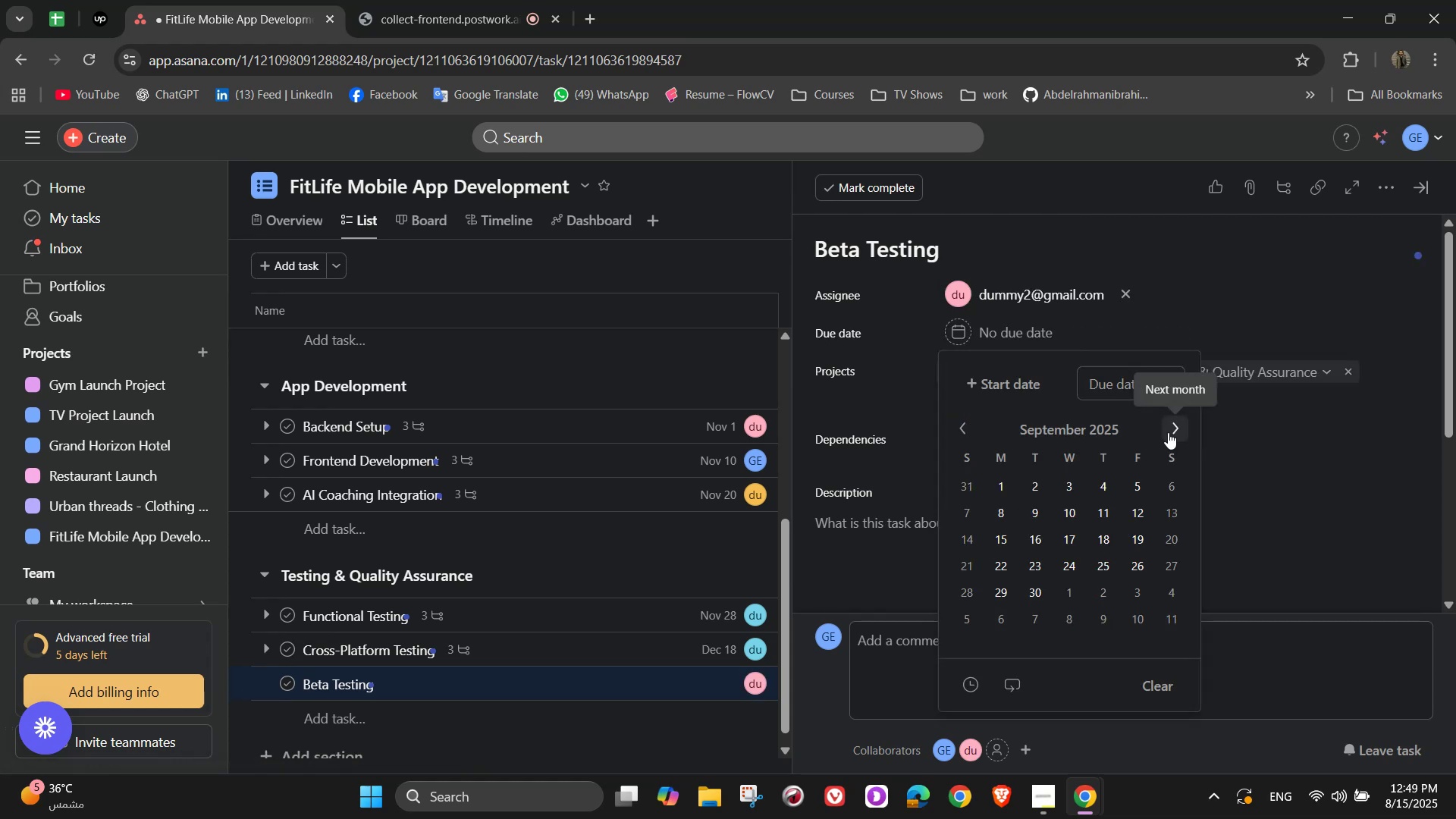 
left_click([1168, 432])
 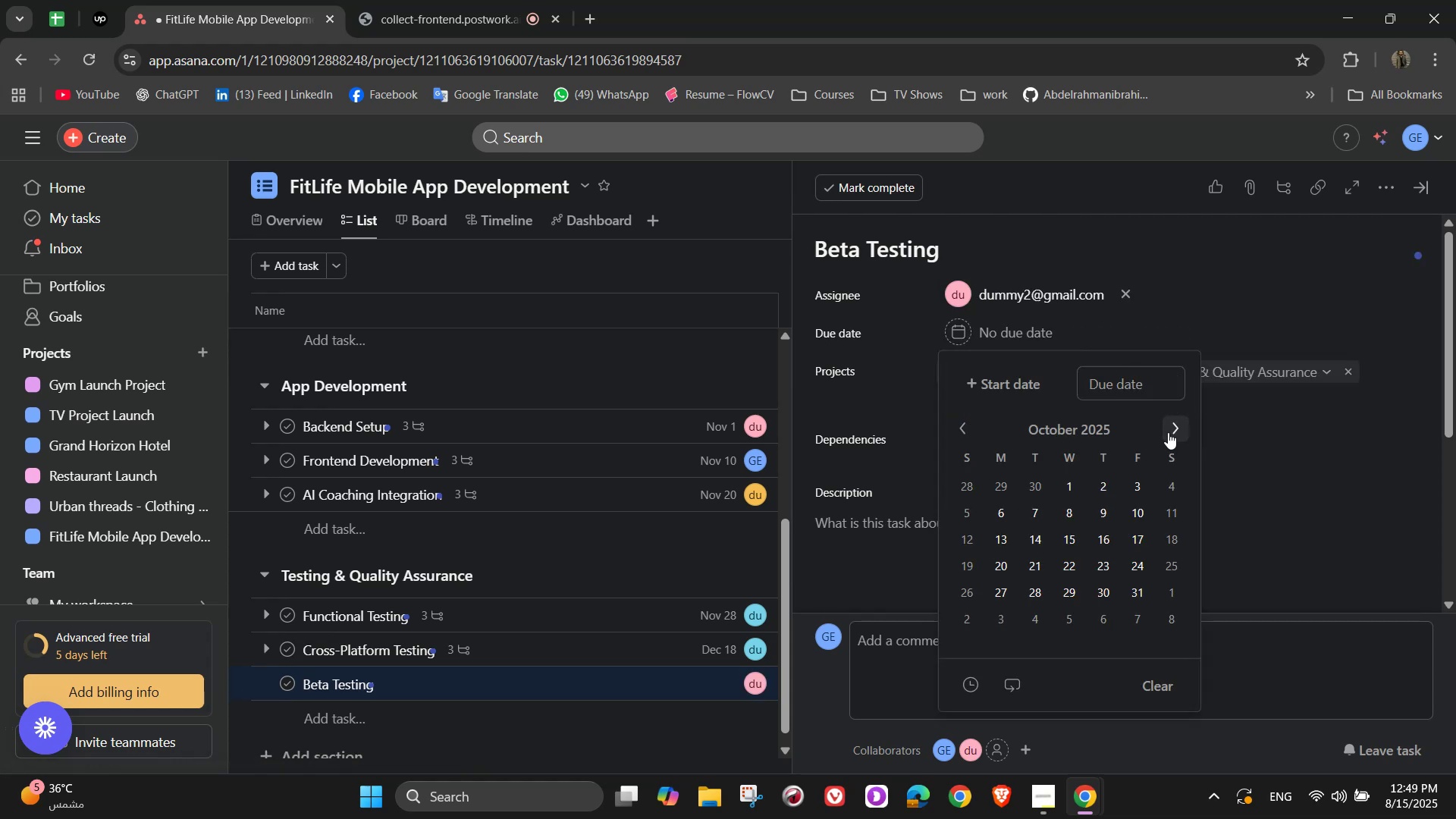 
left_click([1168, 432])
 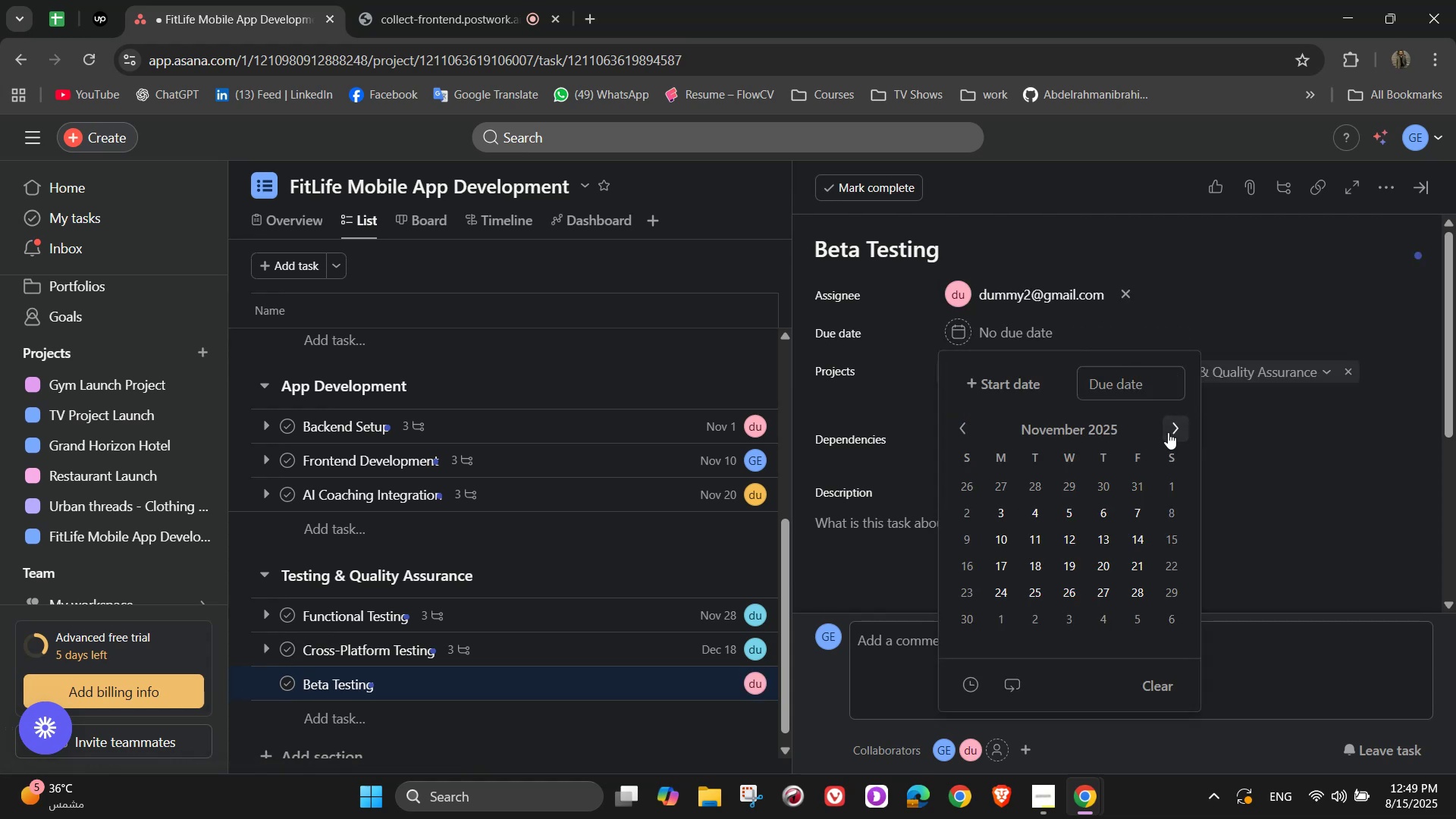 
left_click([1168, 432])
 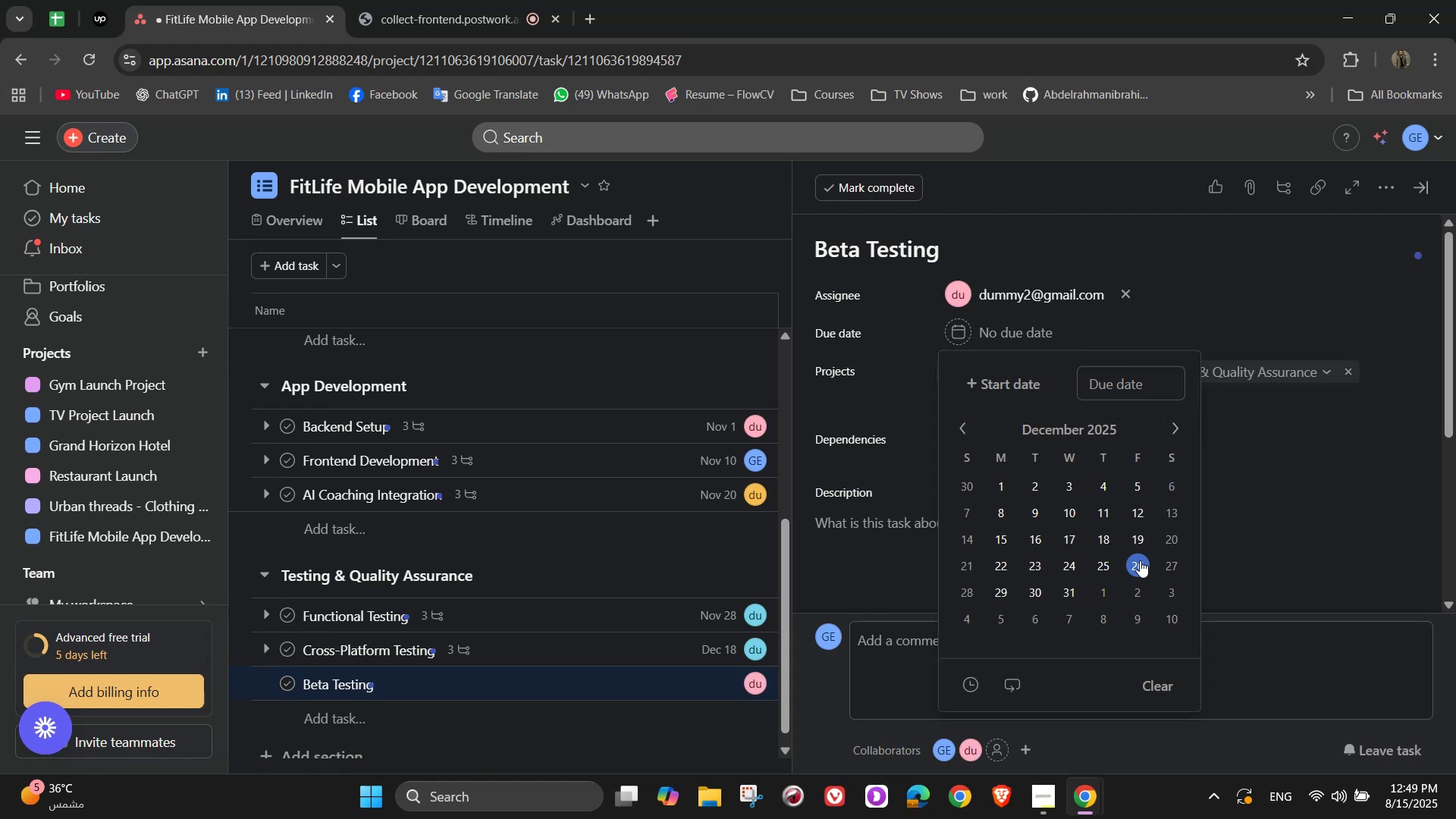 
double_click([1288, 485])
 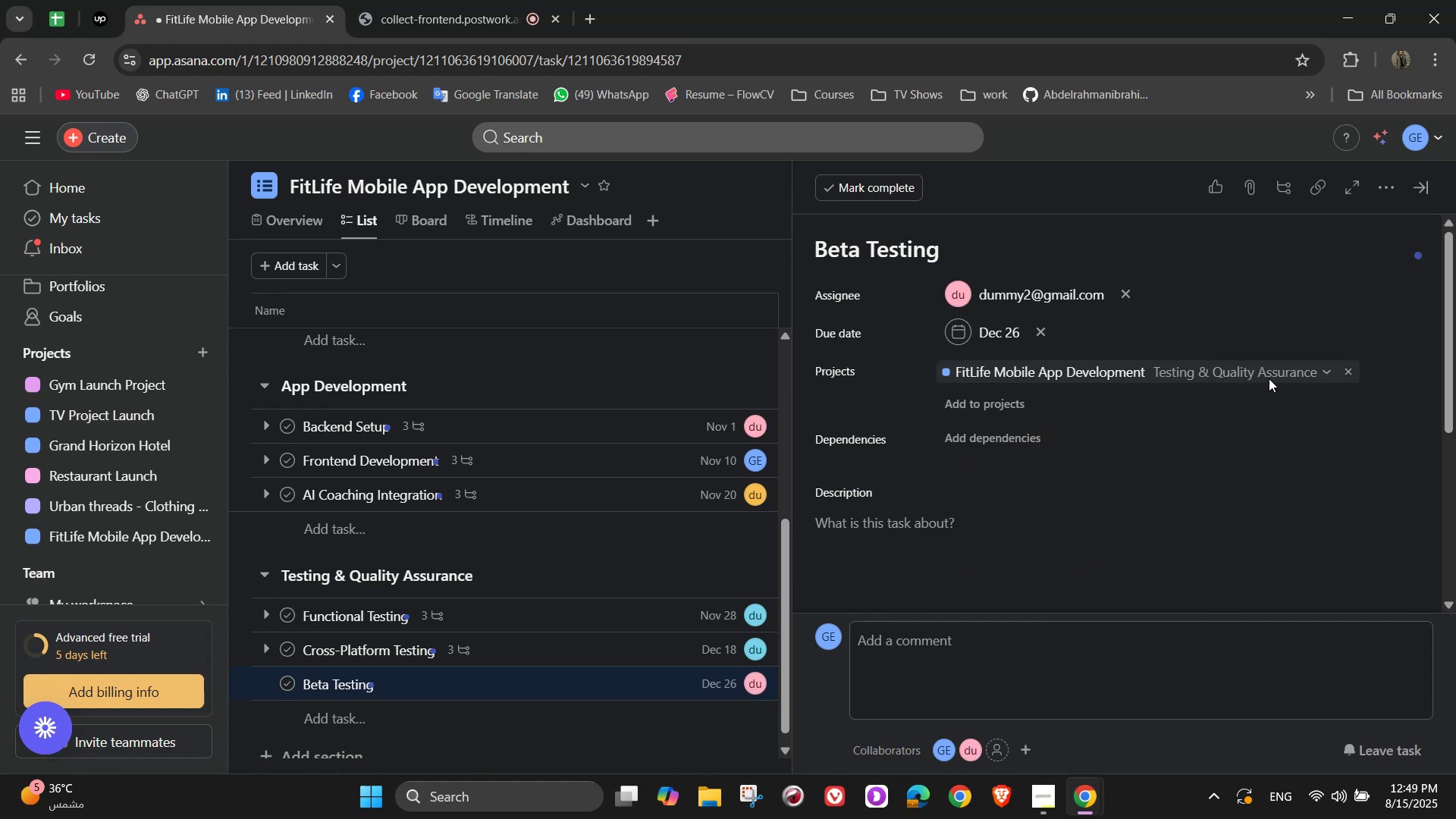 
left_click([1138, 566])
 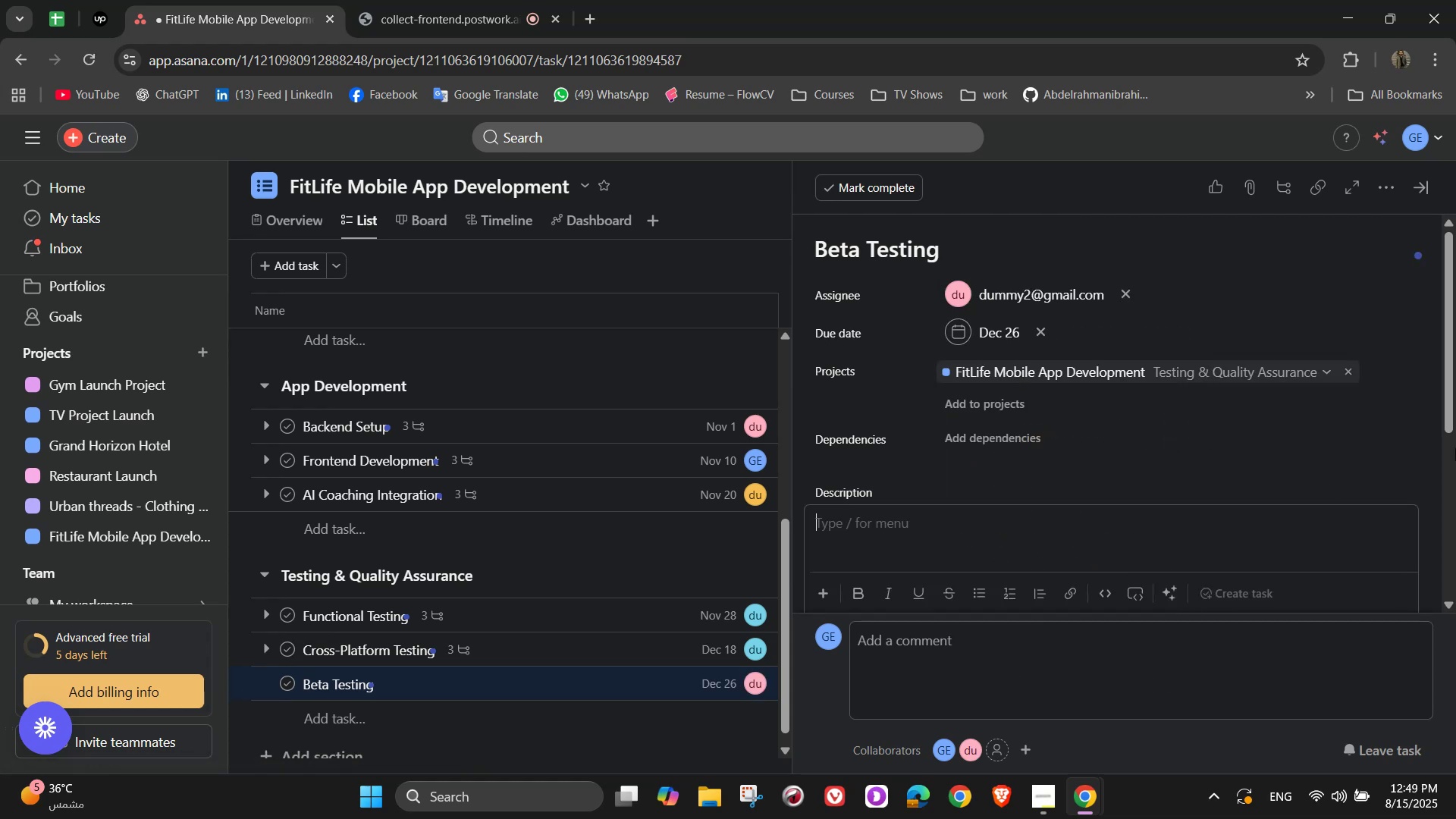 
type(Release a beto)
key(Backspace)
type(a version to selected users for real-world feedback)
 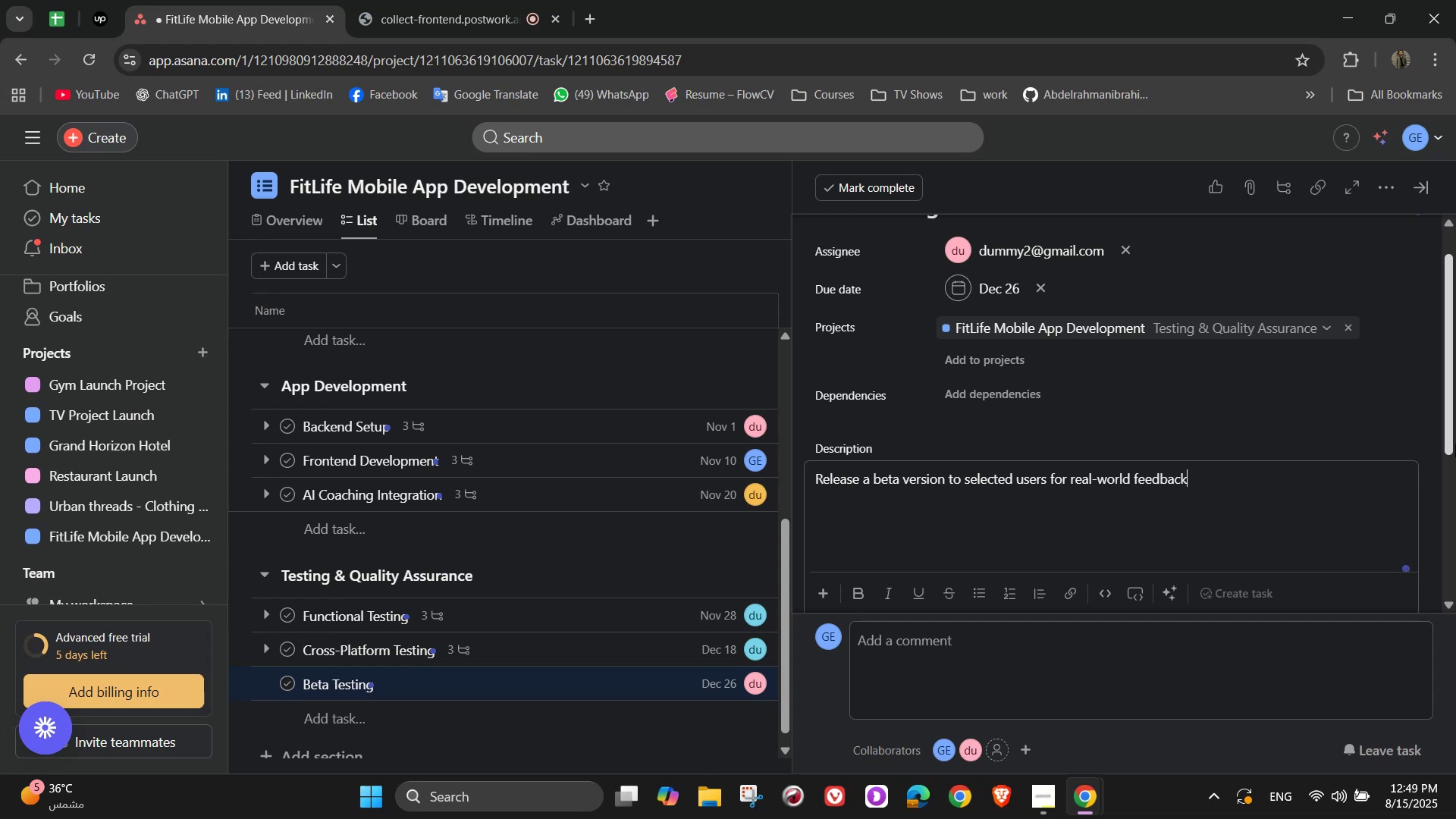 
scroll: coordinate [1101, 466], scroll_direction: down, amount: 2.0
 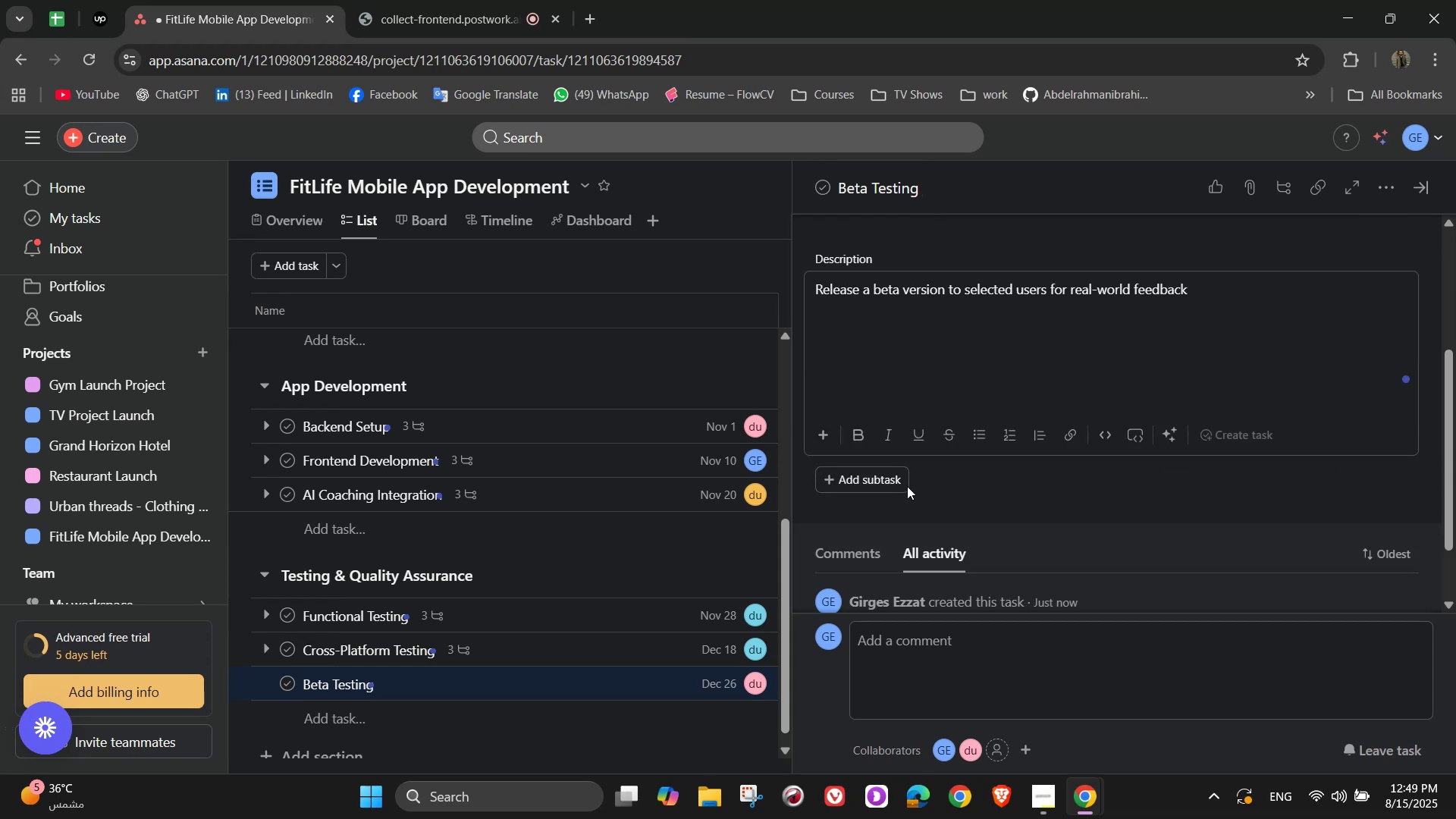 
left_click([885, 472])
 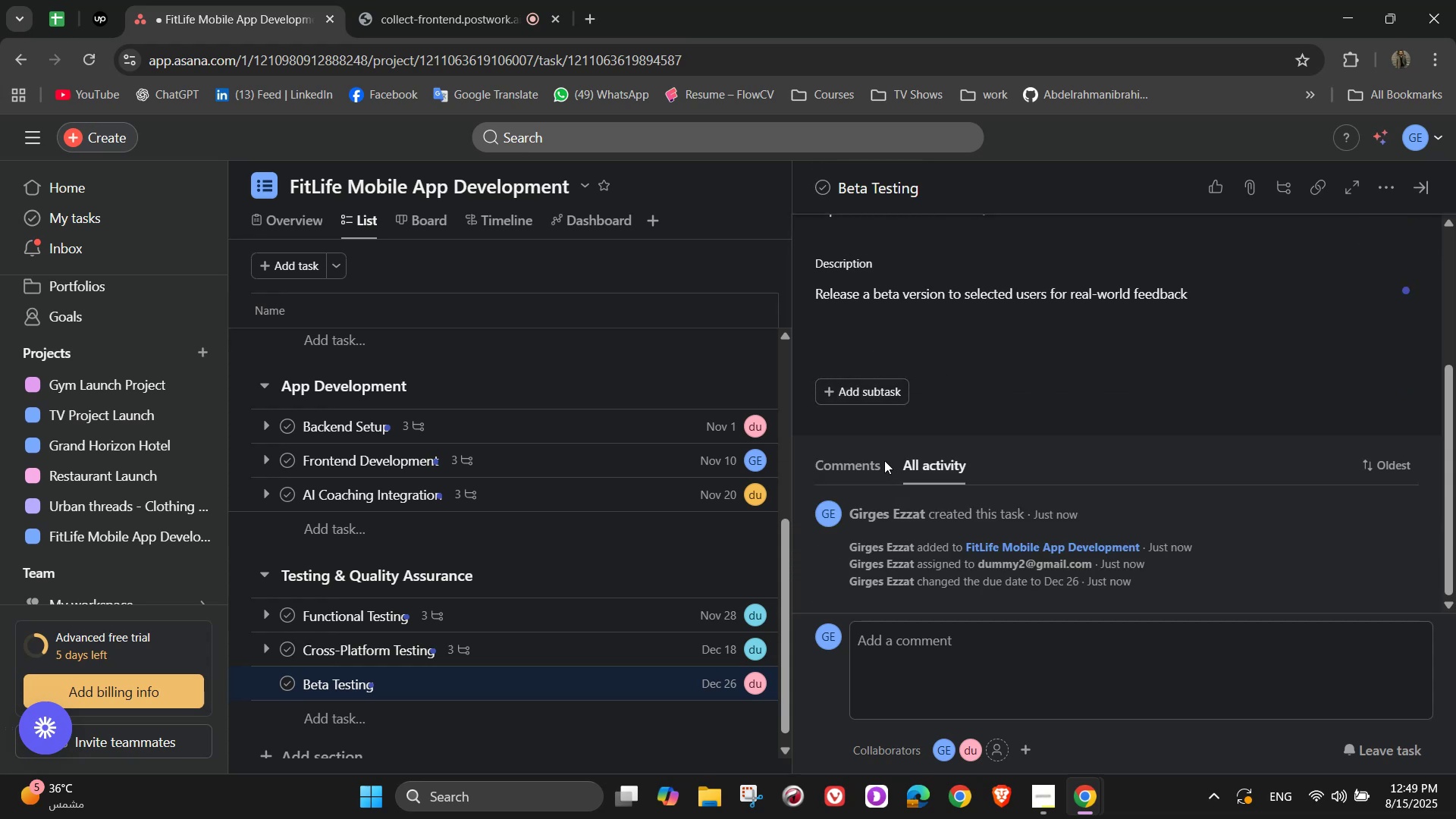 
left_click([861, 381])
 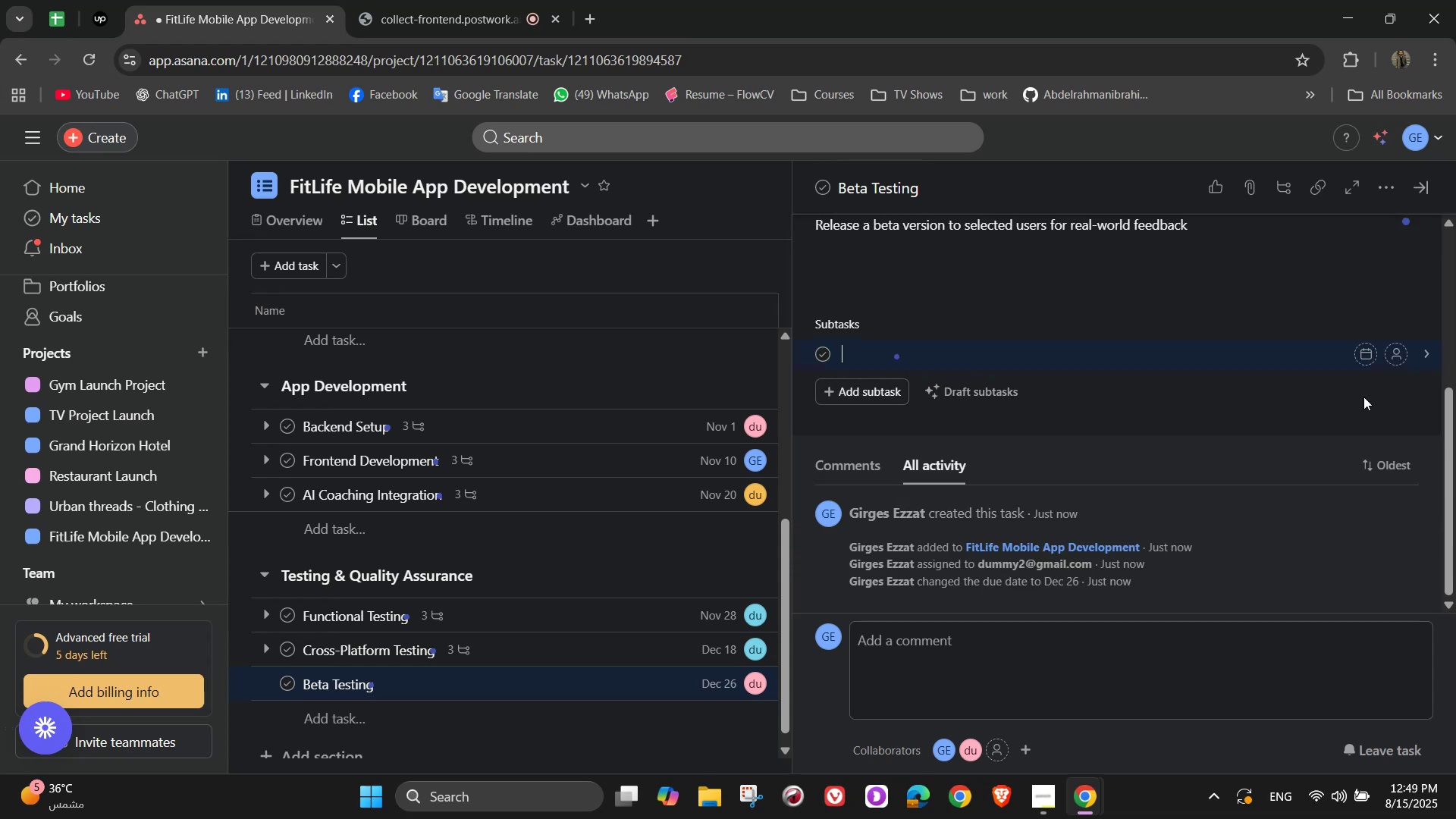 
type(Recriut beta testers)
 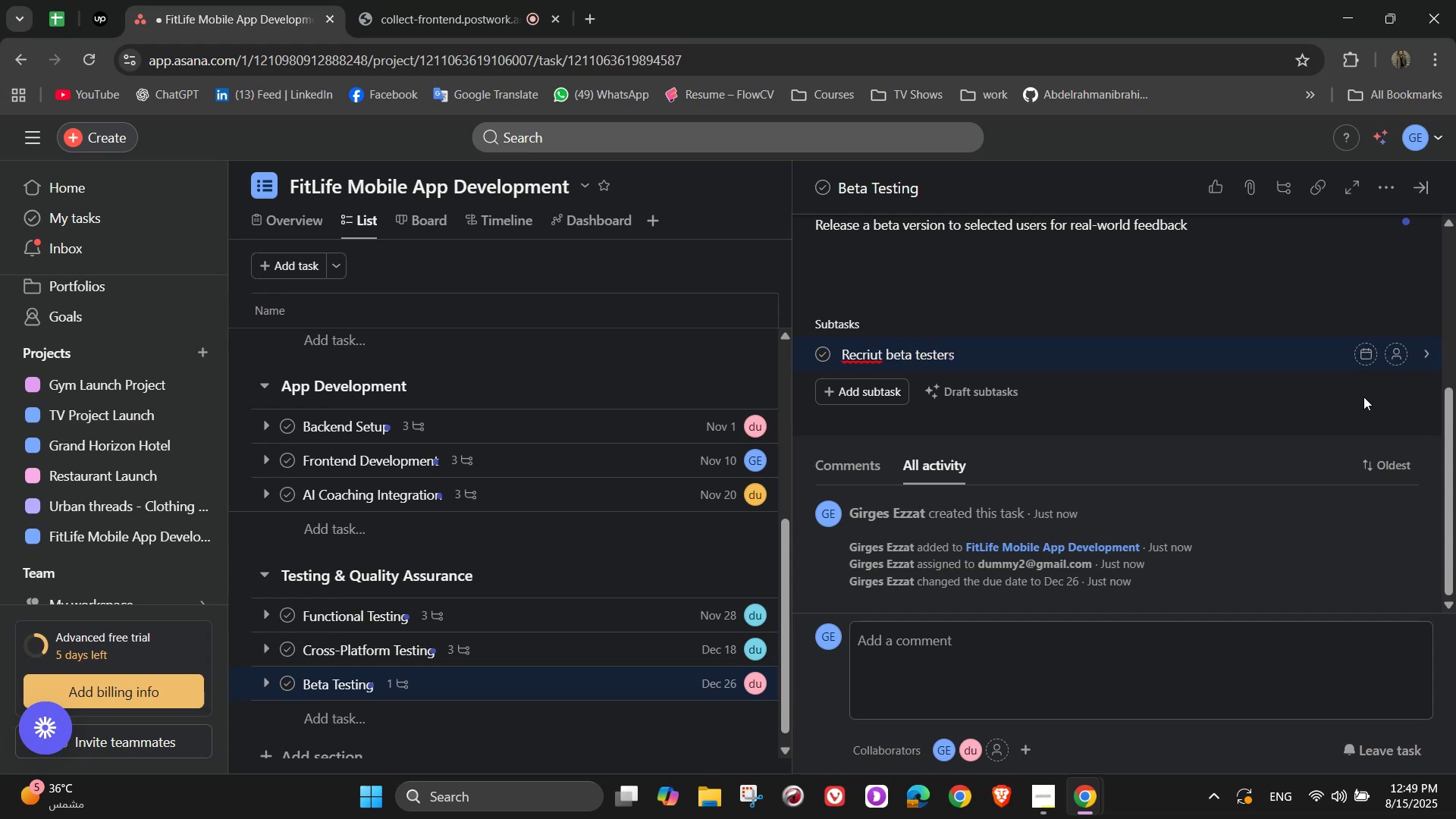 
key(Enter)
 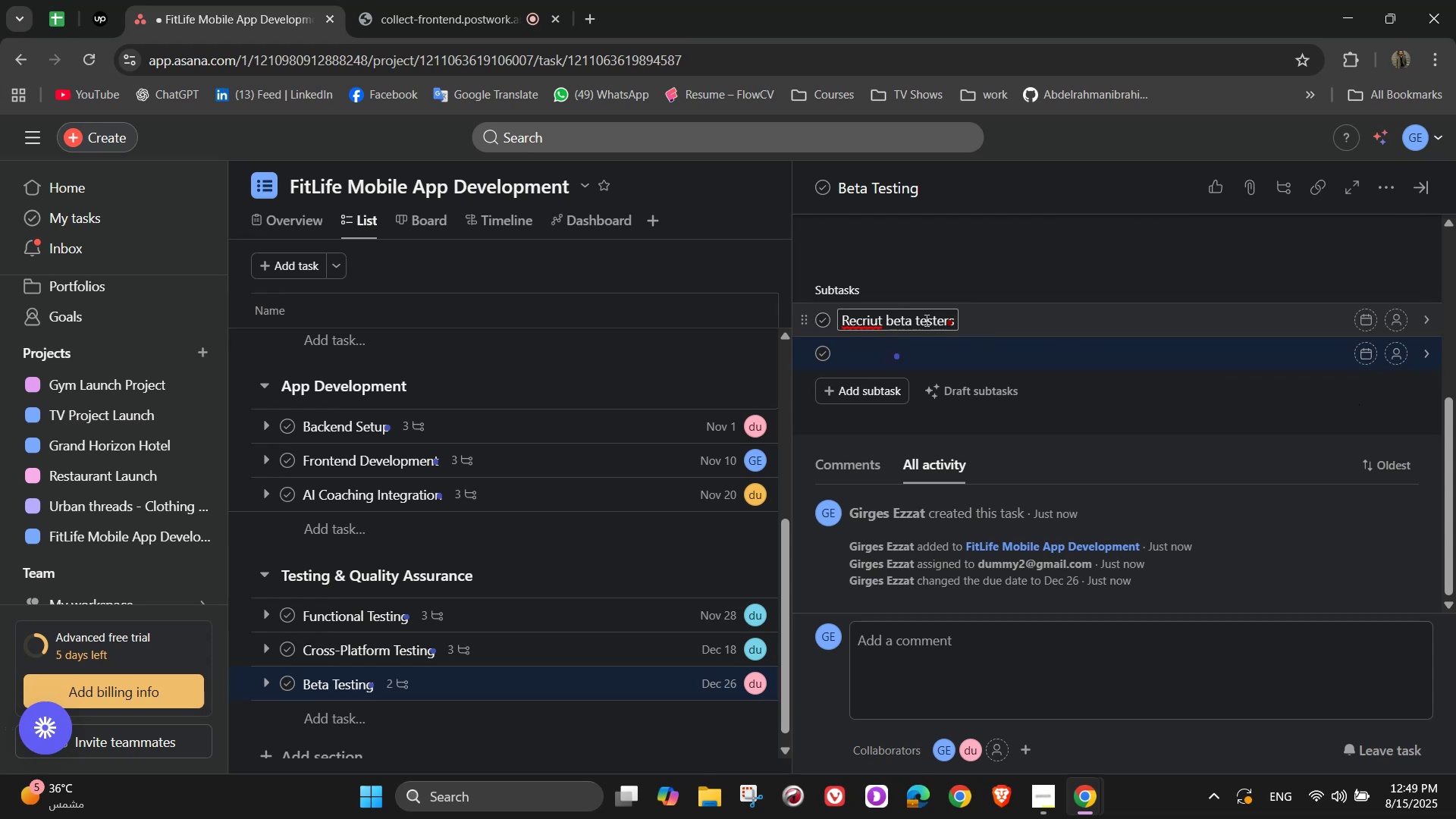 
left_click([861, 334])
 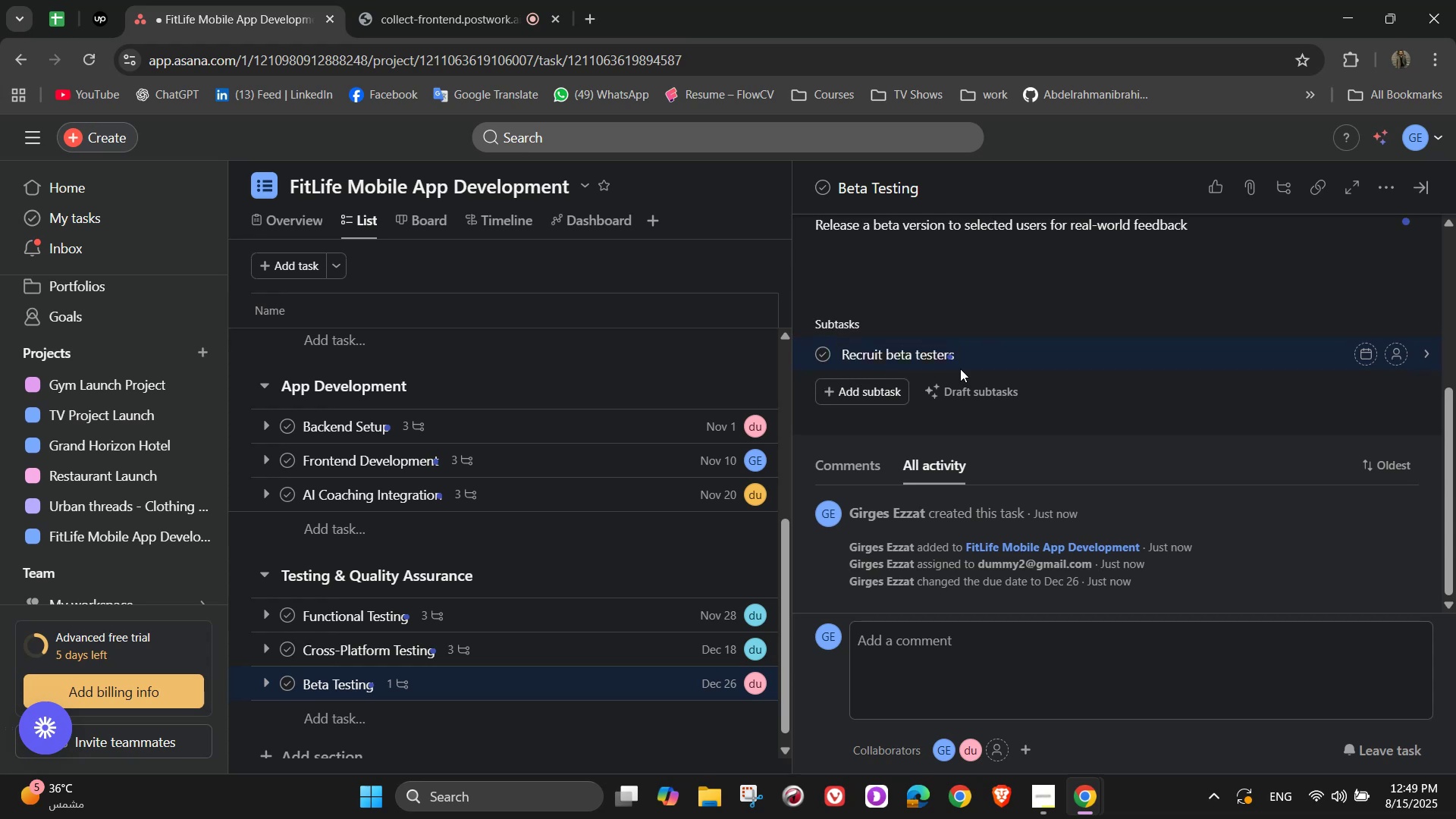 
left_click([893, 394])
 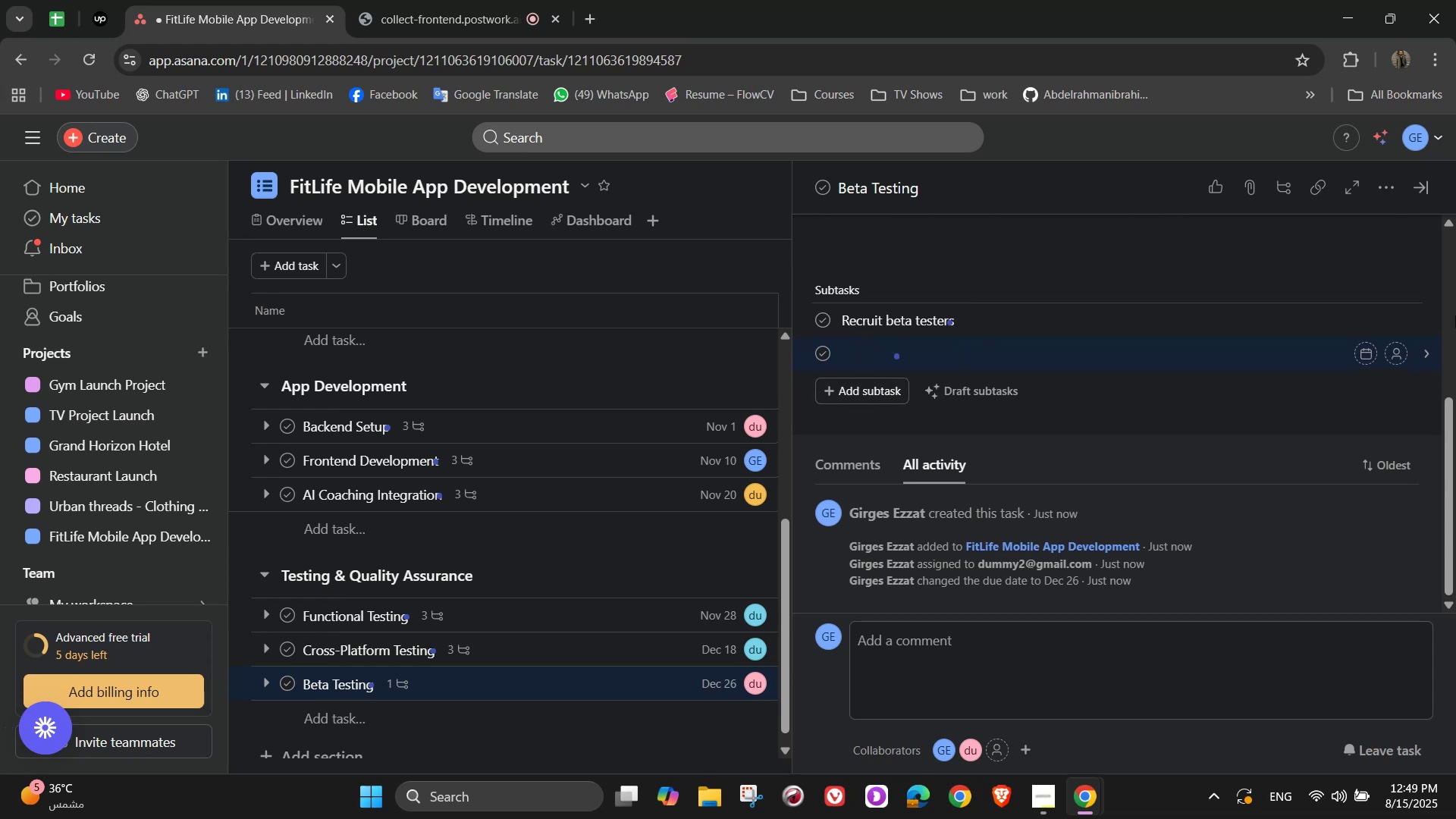 
type(Collect bug reports)
 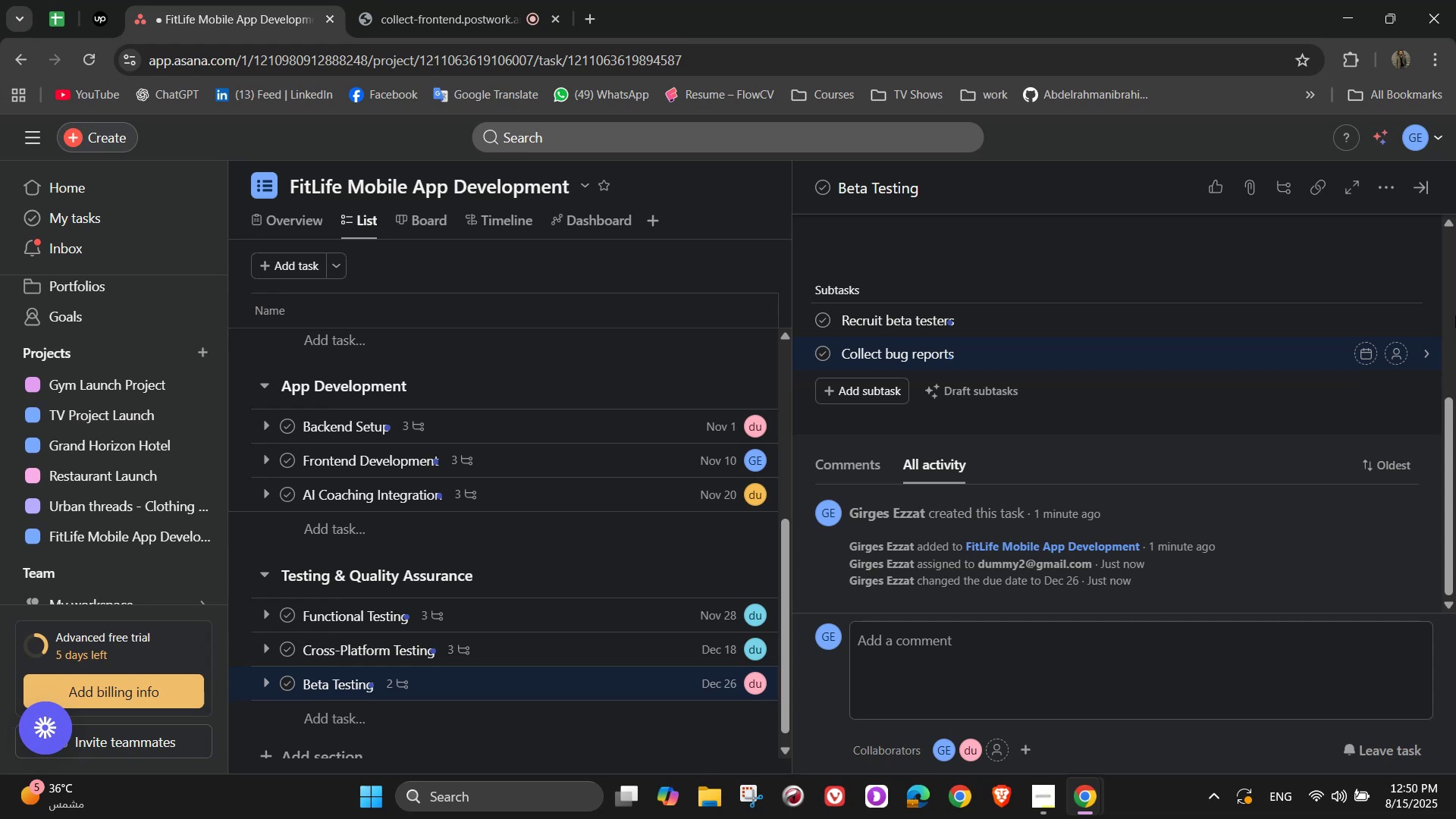 
key(Enter)
 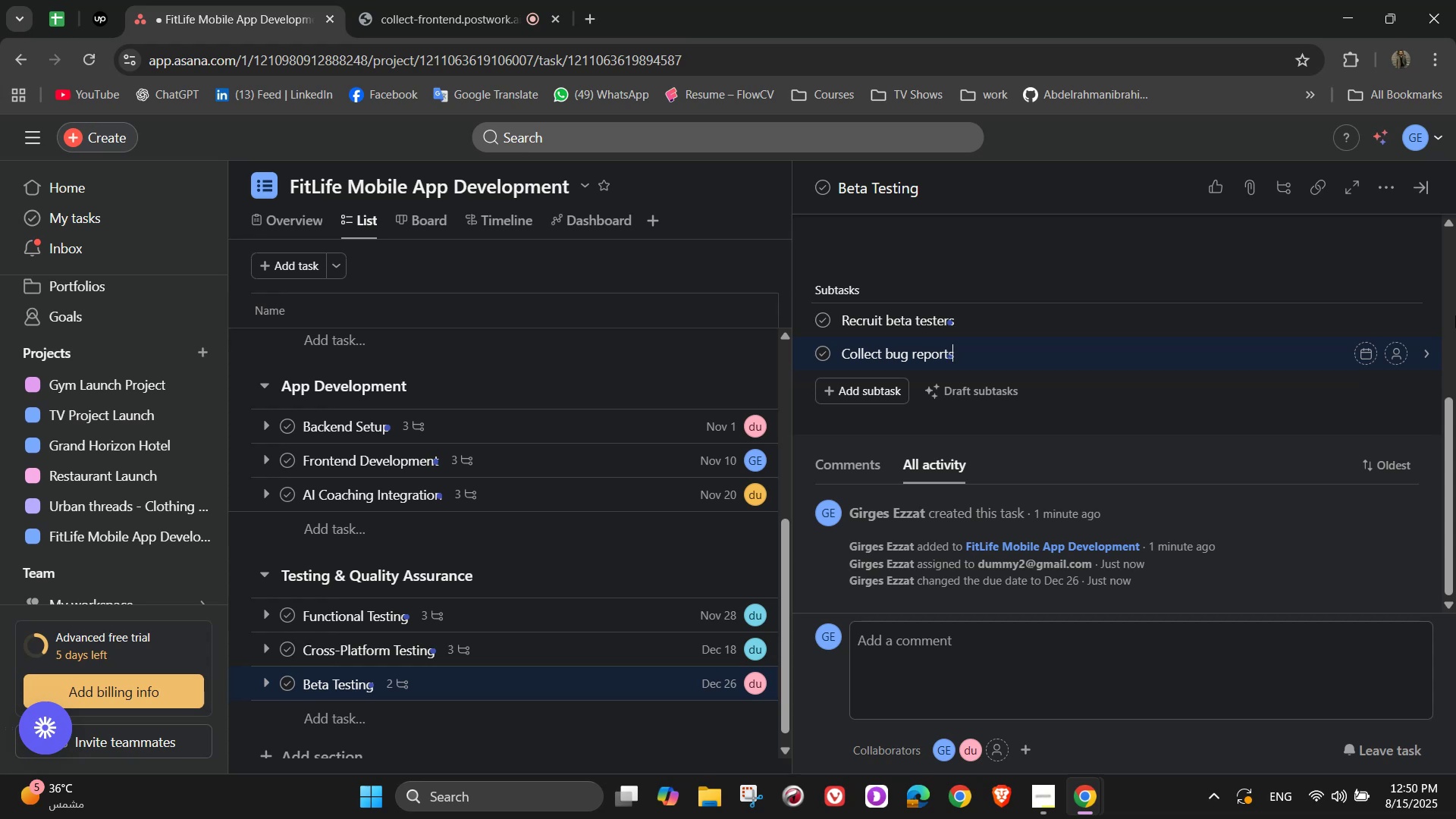 
type(Appk)
key(Backspace)
type(ly fixes before launch)
 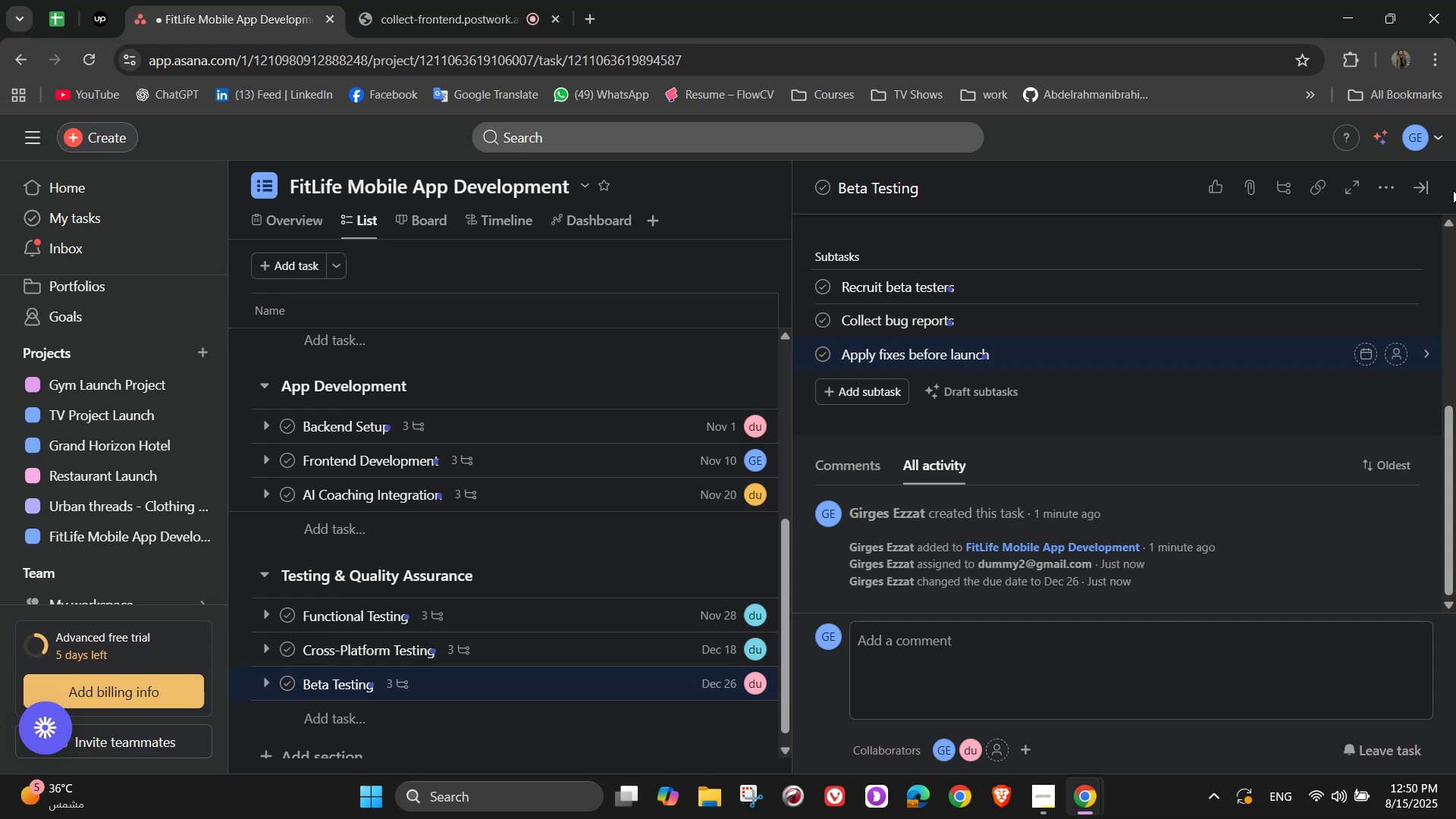 
wait(8.11)
 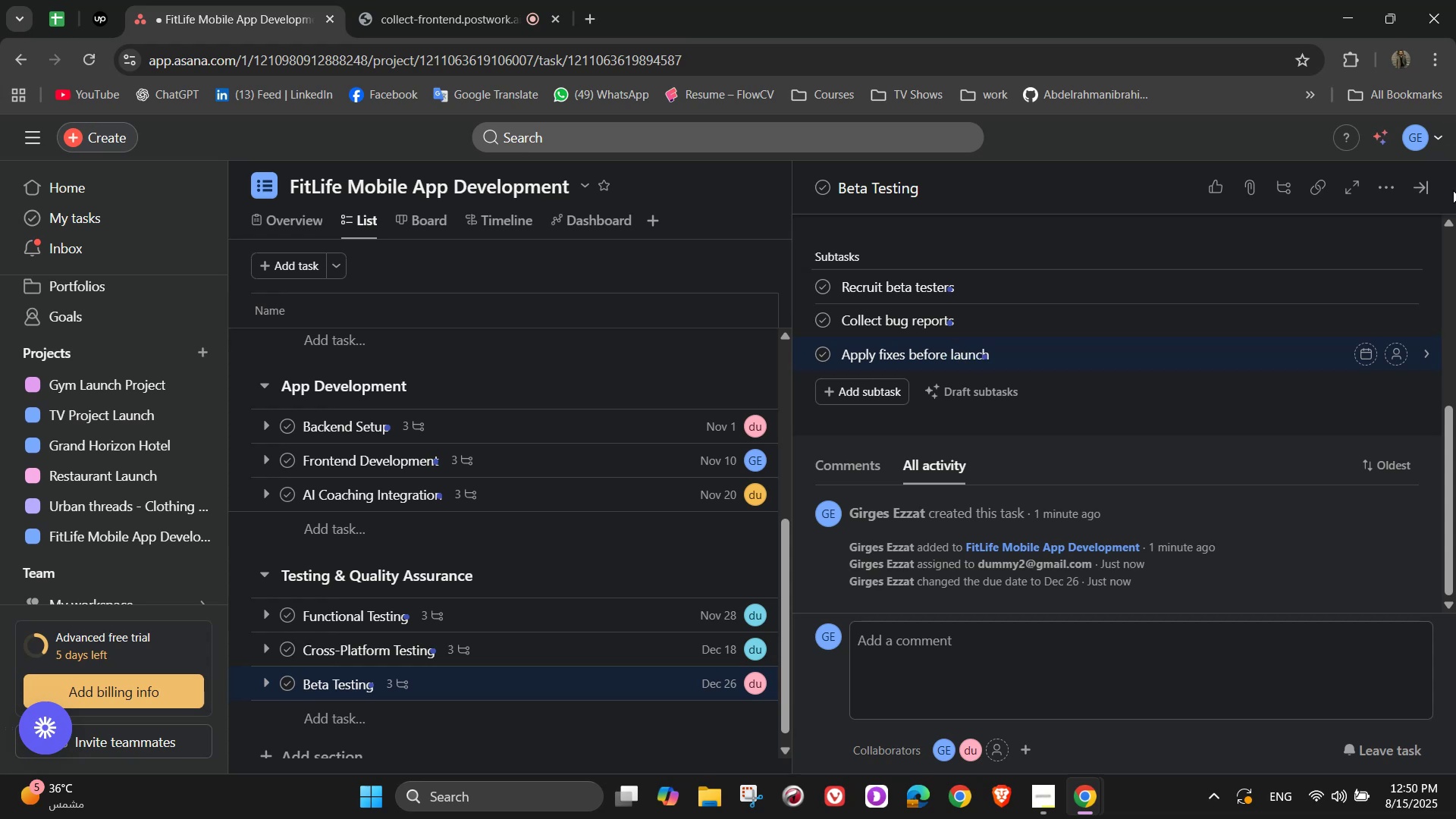 
left_click([992, 515])
 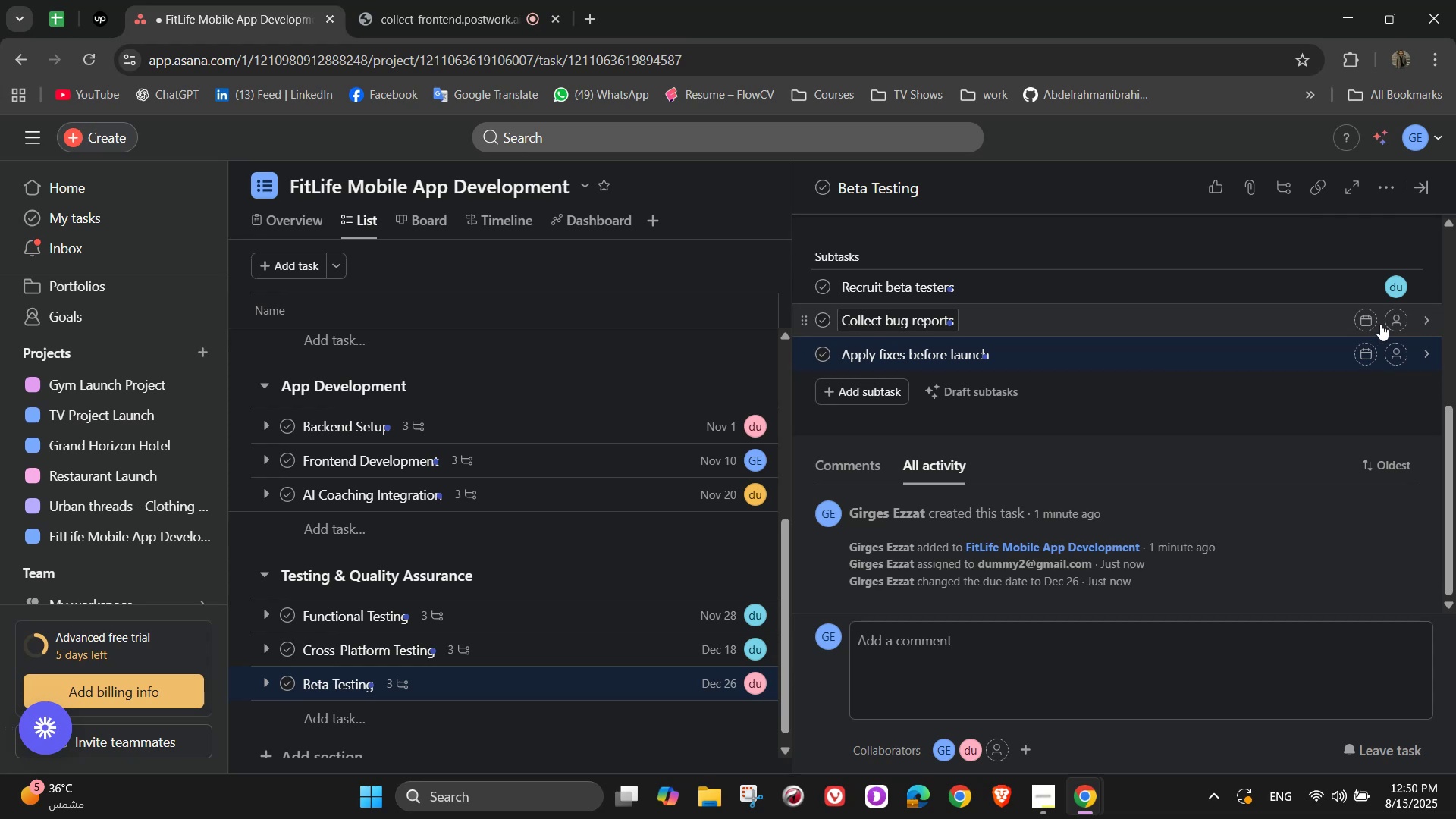 
left_click([1391, 322])
 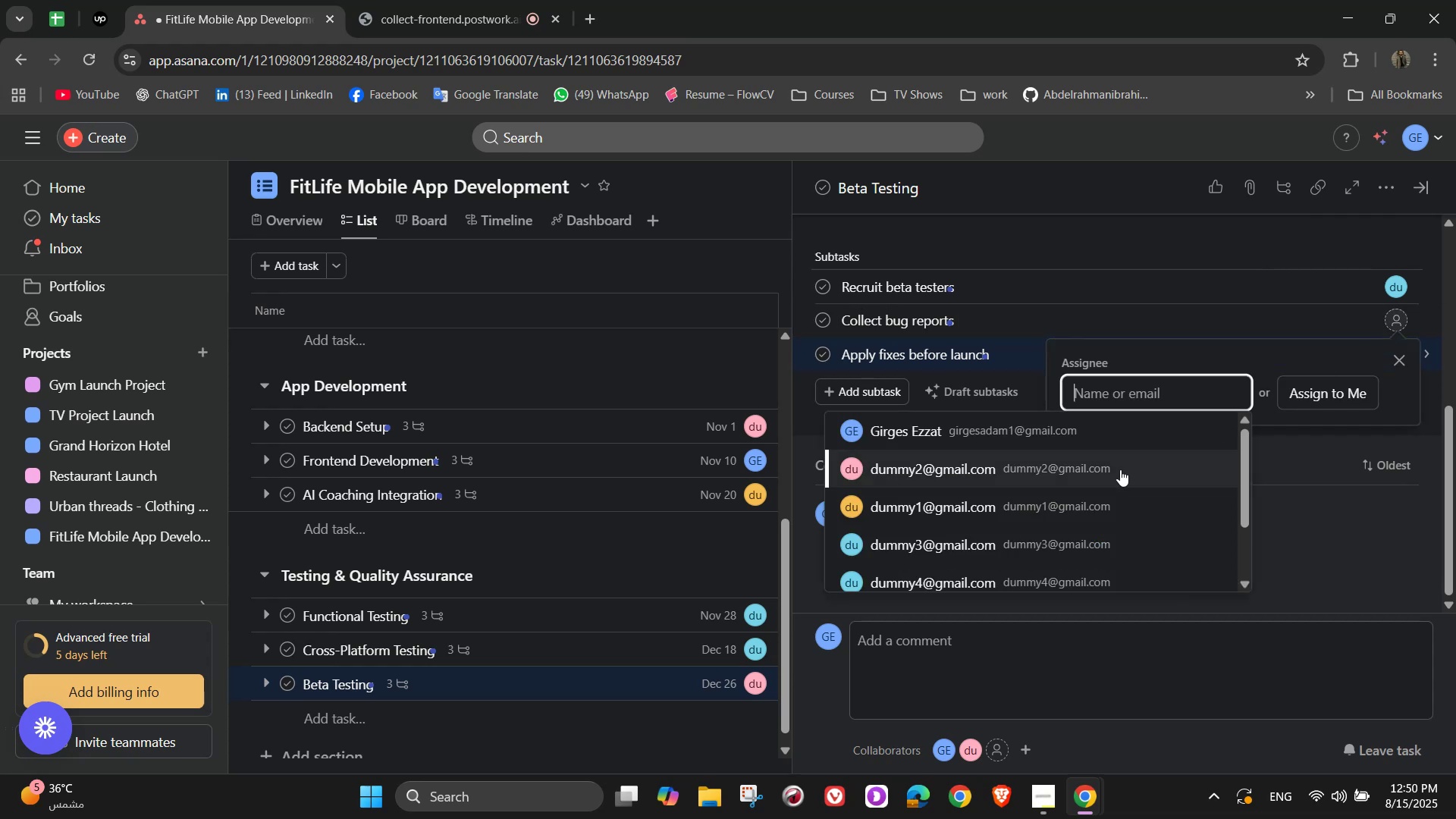 
left_click([1077, 485])
 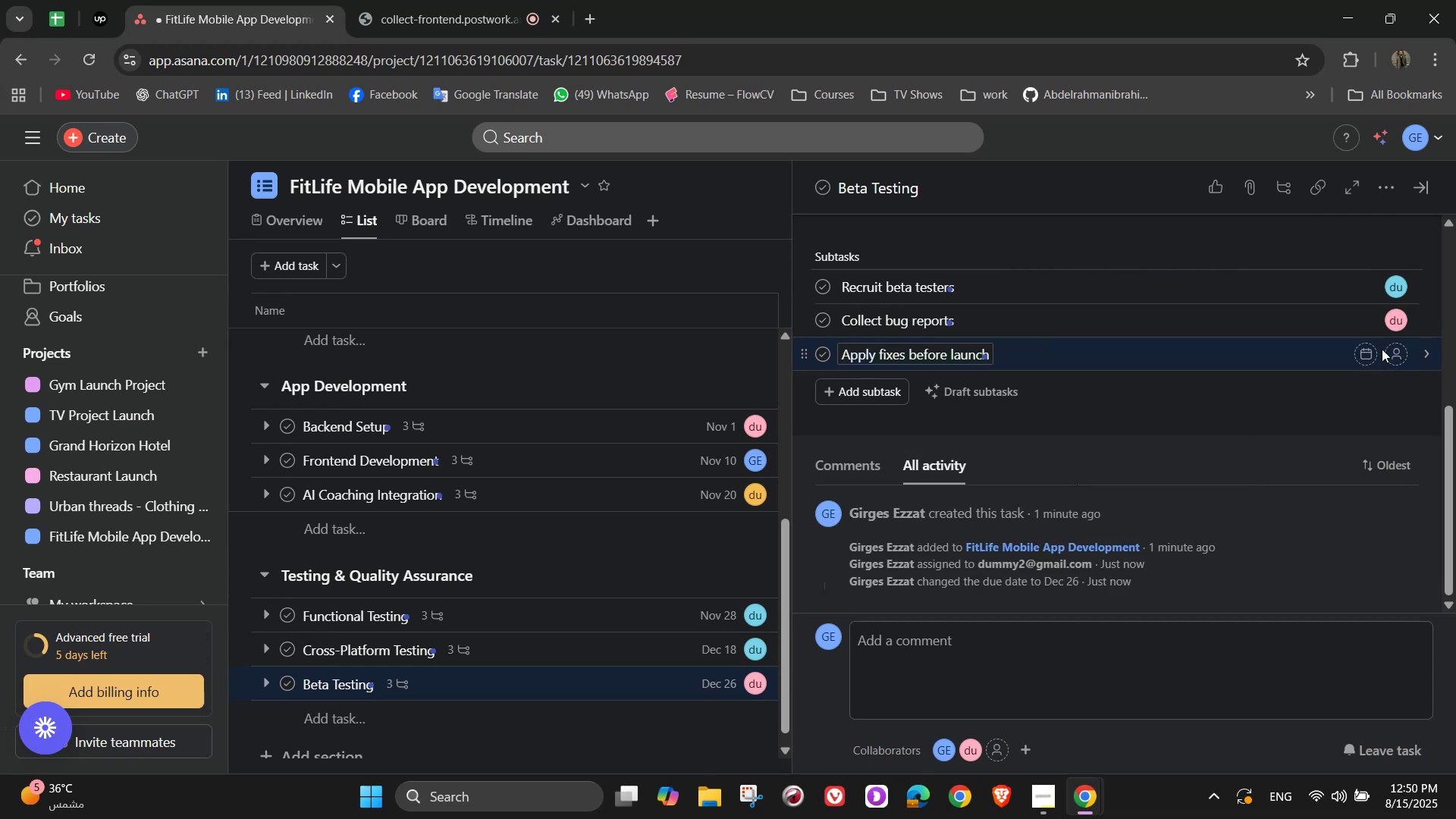 
left_click([1389, 350])
 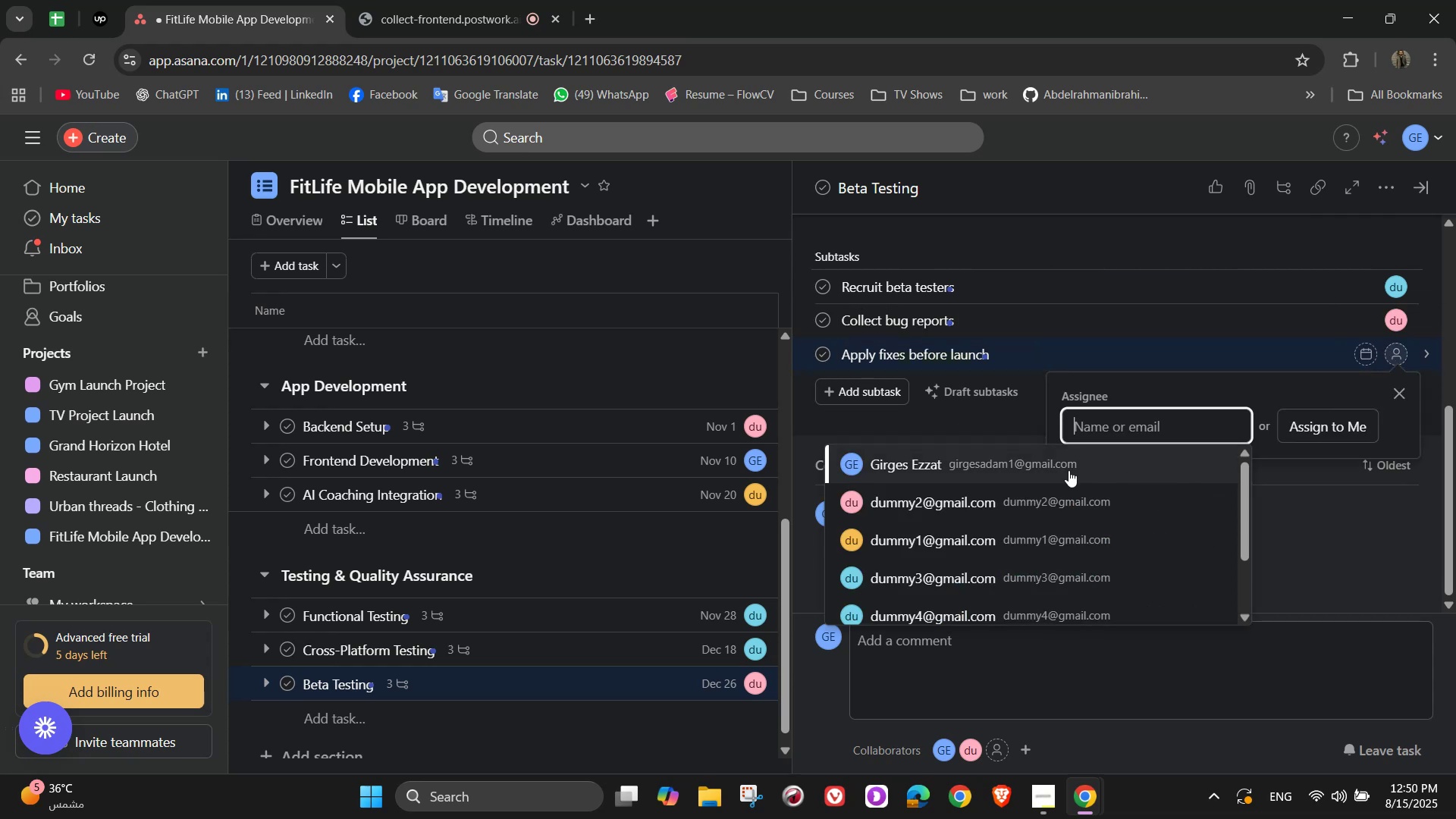 
left_click([1068, 470])
 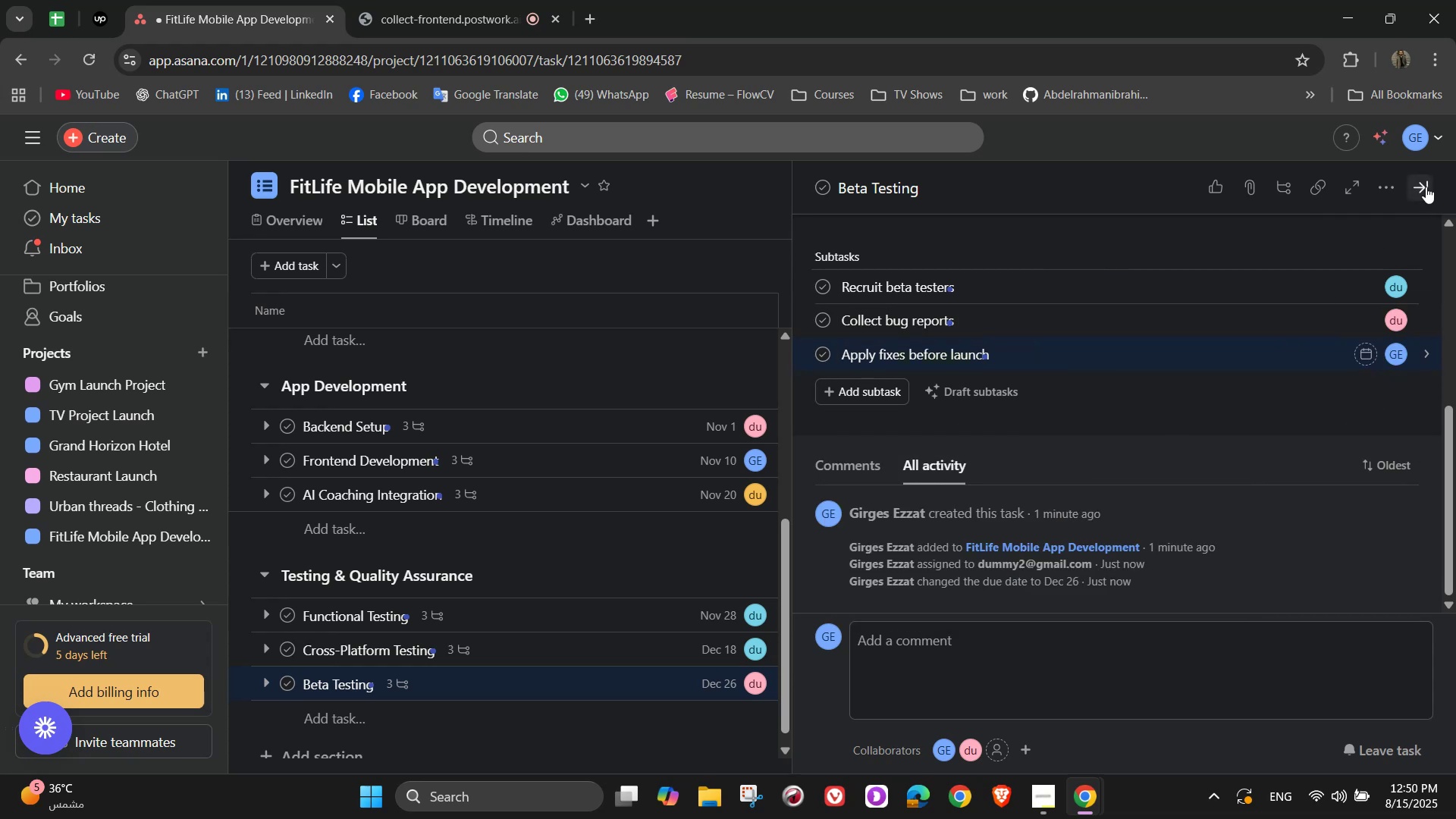 
left_click([1426, 186])
 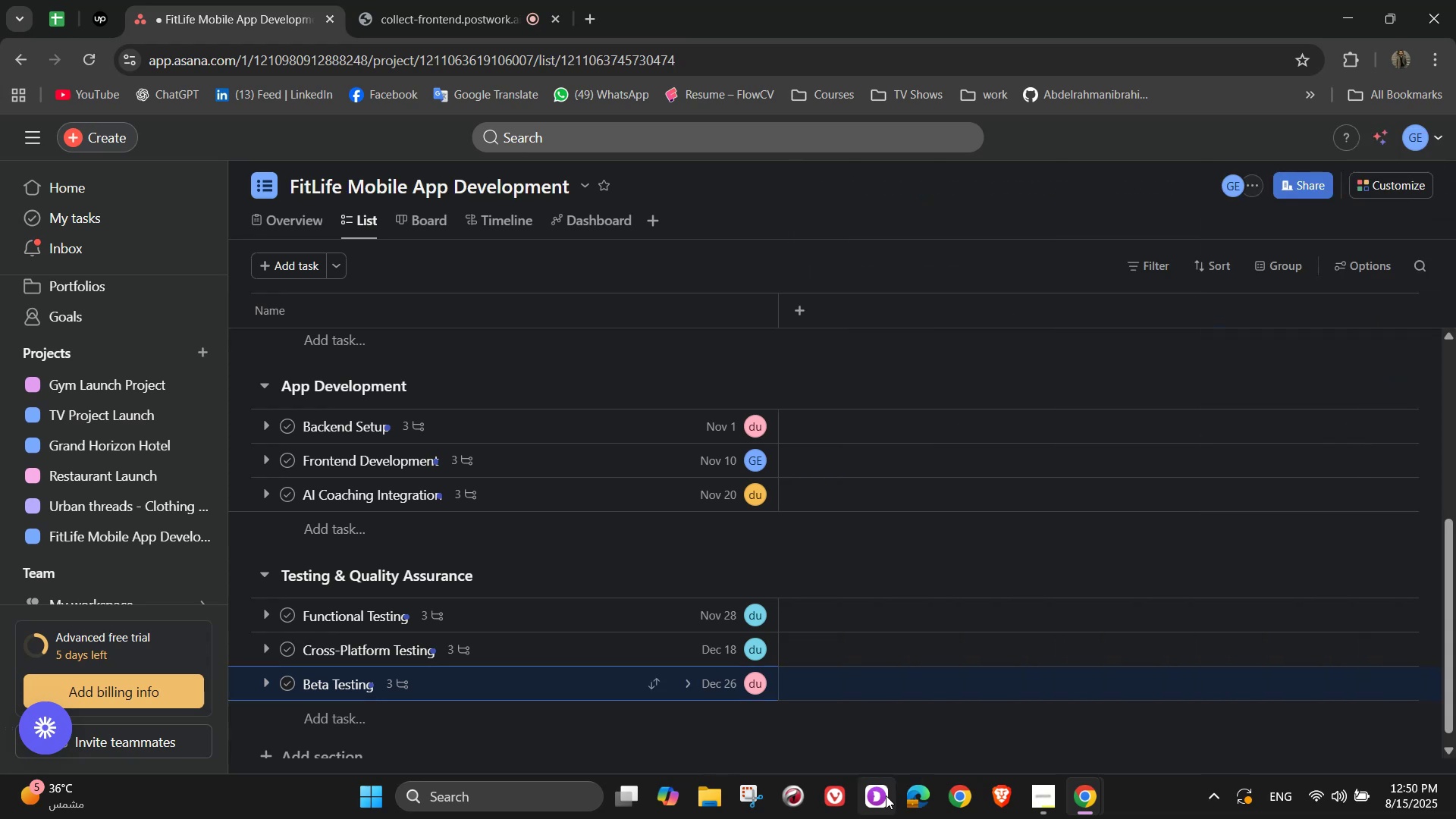 
scroll: coordinate [624, 568], scroll_direction: down, amount: 9.0
 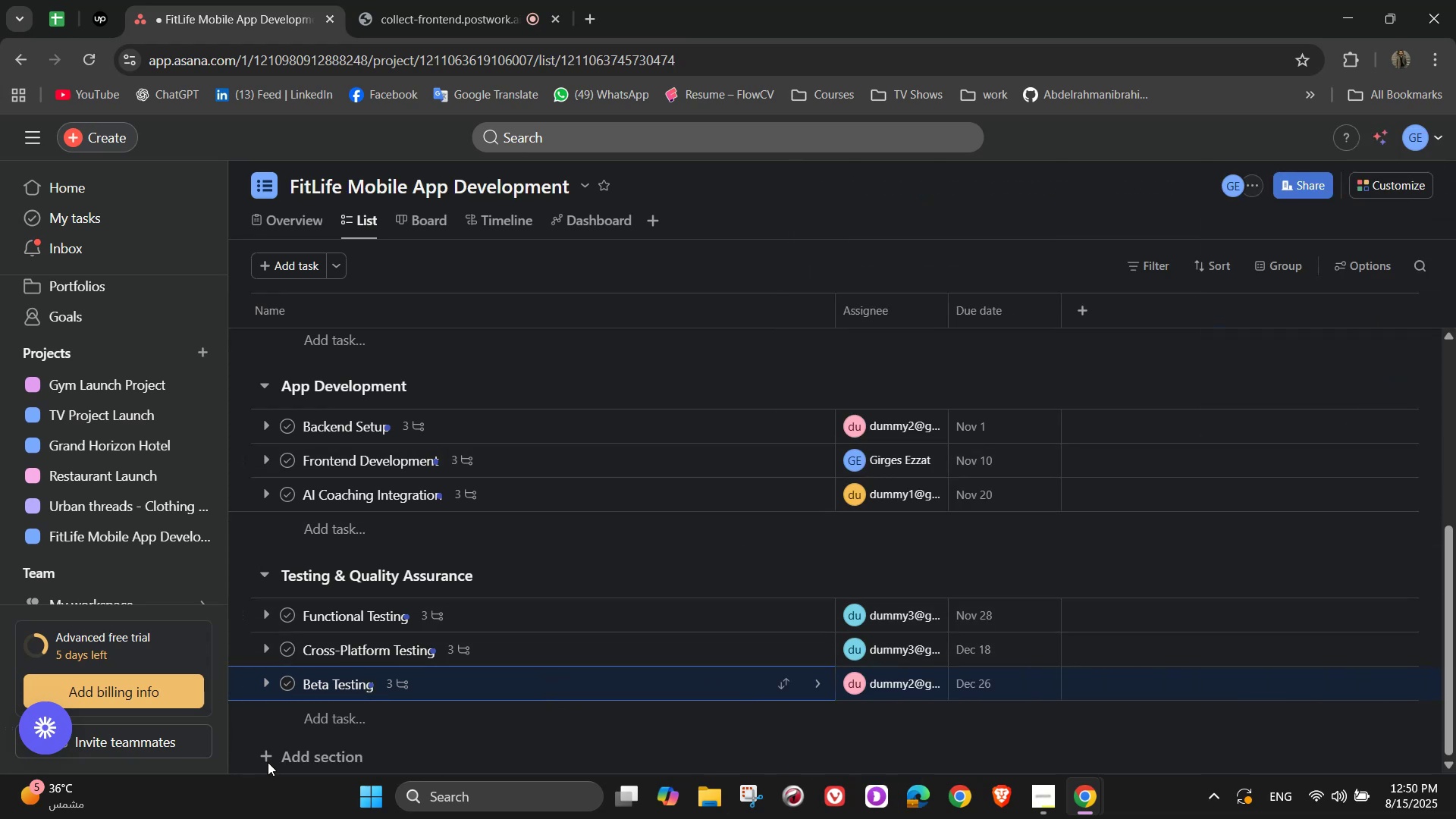 
left_click([272, 758])
 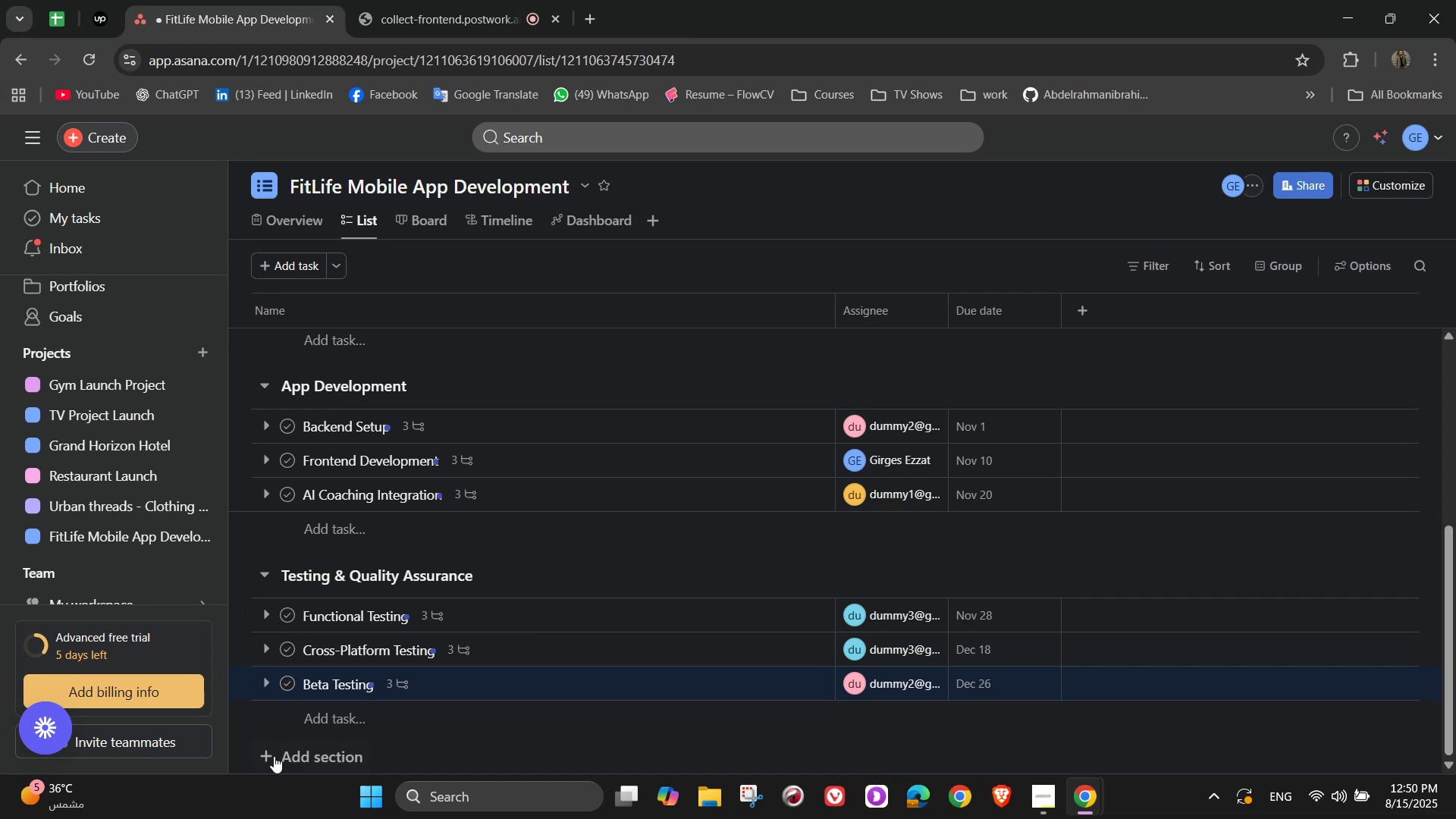 
left_click([297, 734])
 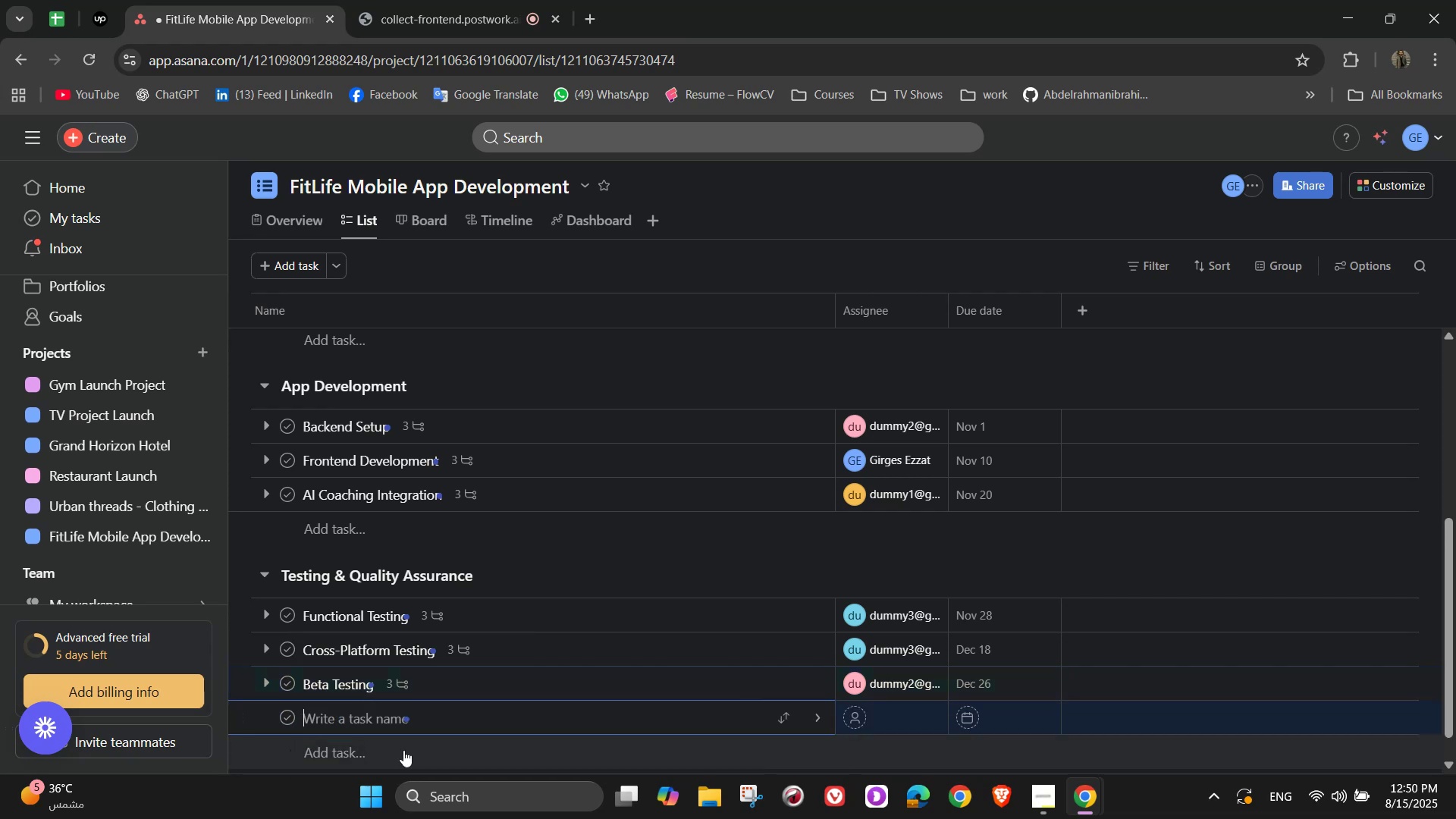 
scroll: coordinate [479, 723], scroll_direction: down, amount: 5.0
 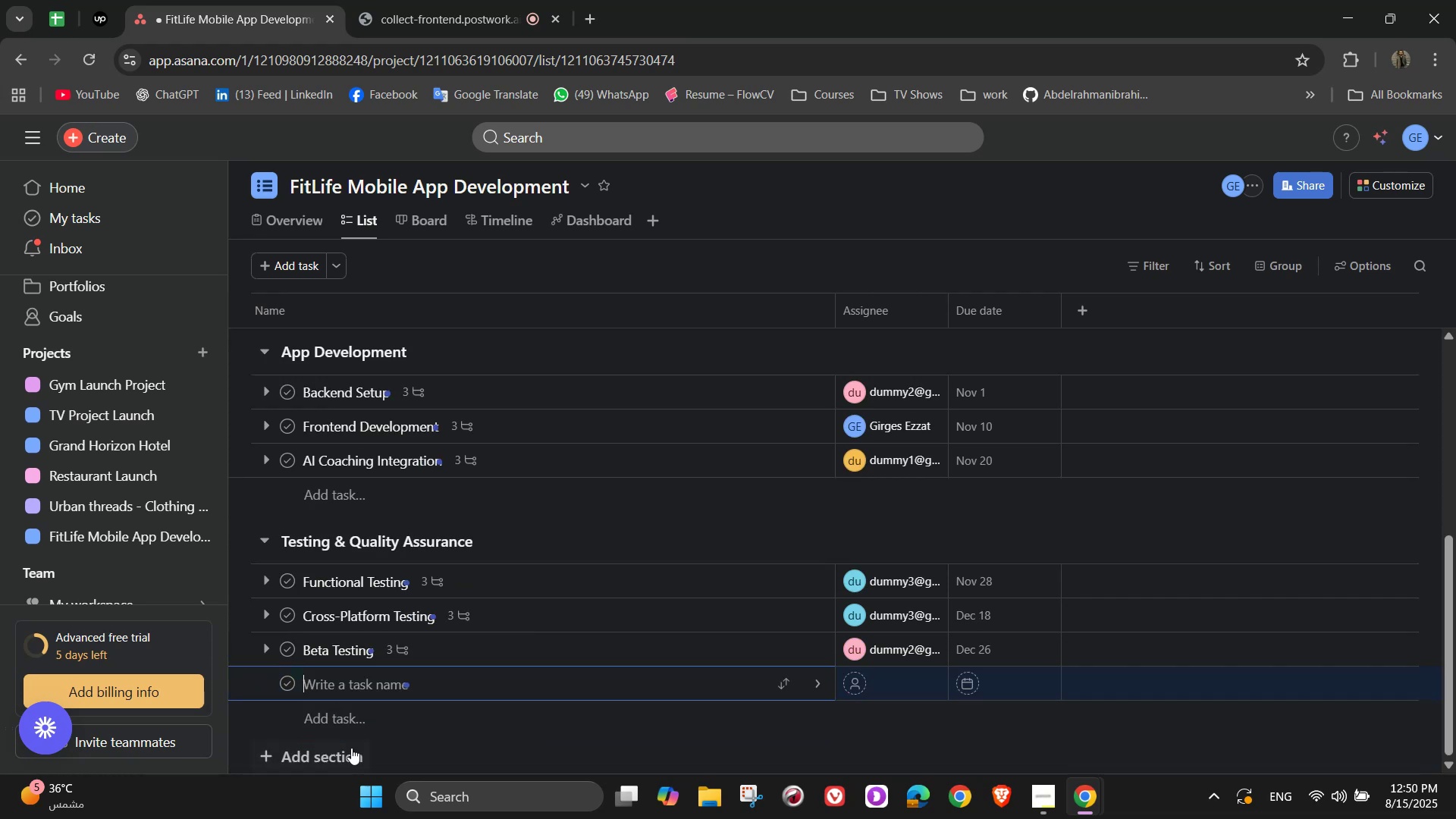 
left_click([346, 752])
 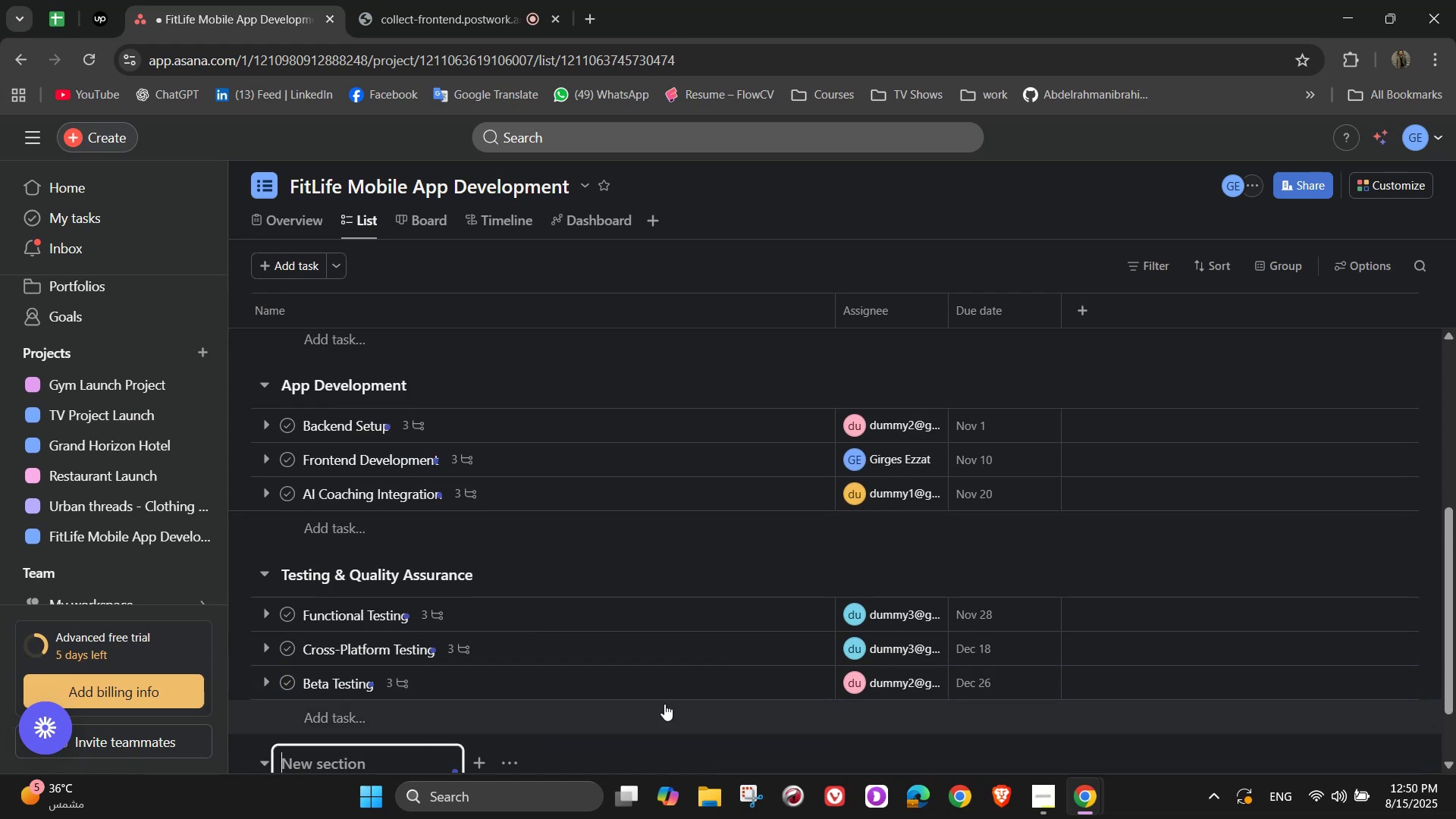 
scroll: coordinate [1013, 551], scroll_direction: down, amount: 5.0
 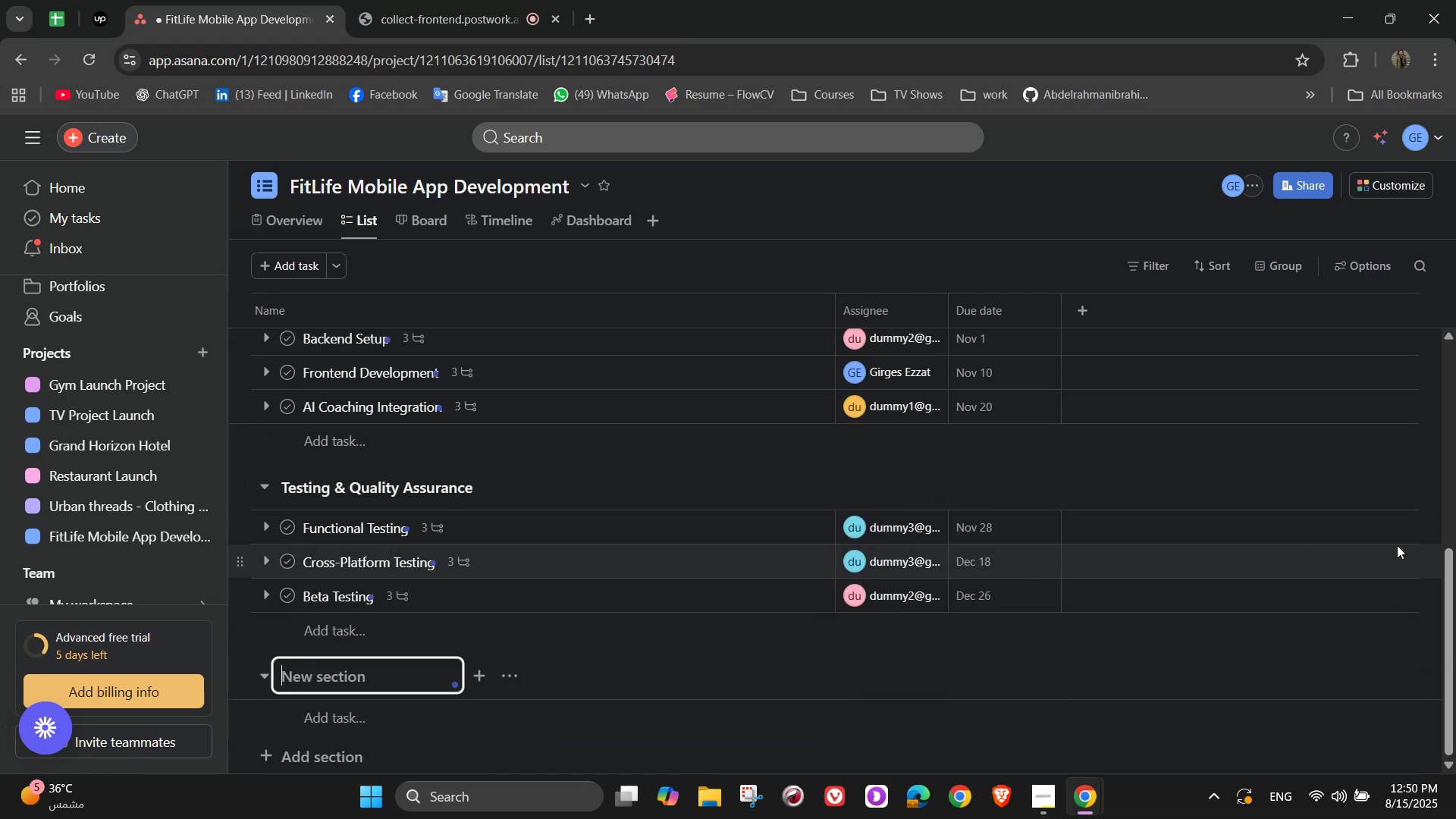 
type(Marketing & Pre->)
key(Backspace)
type(Launch )
key(Backspace)
 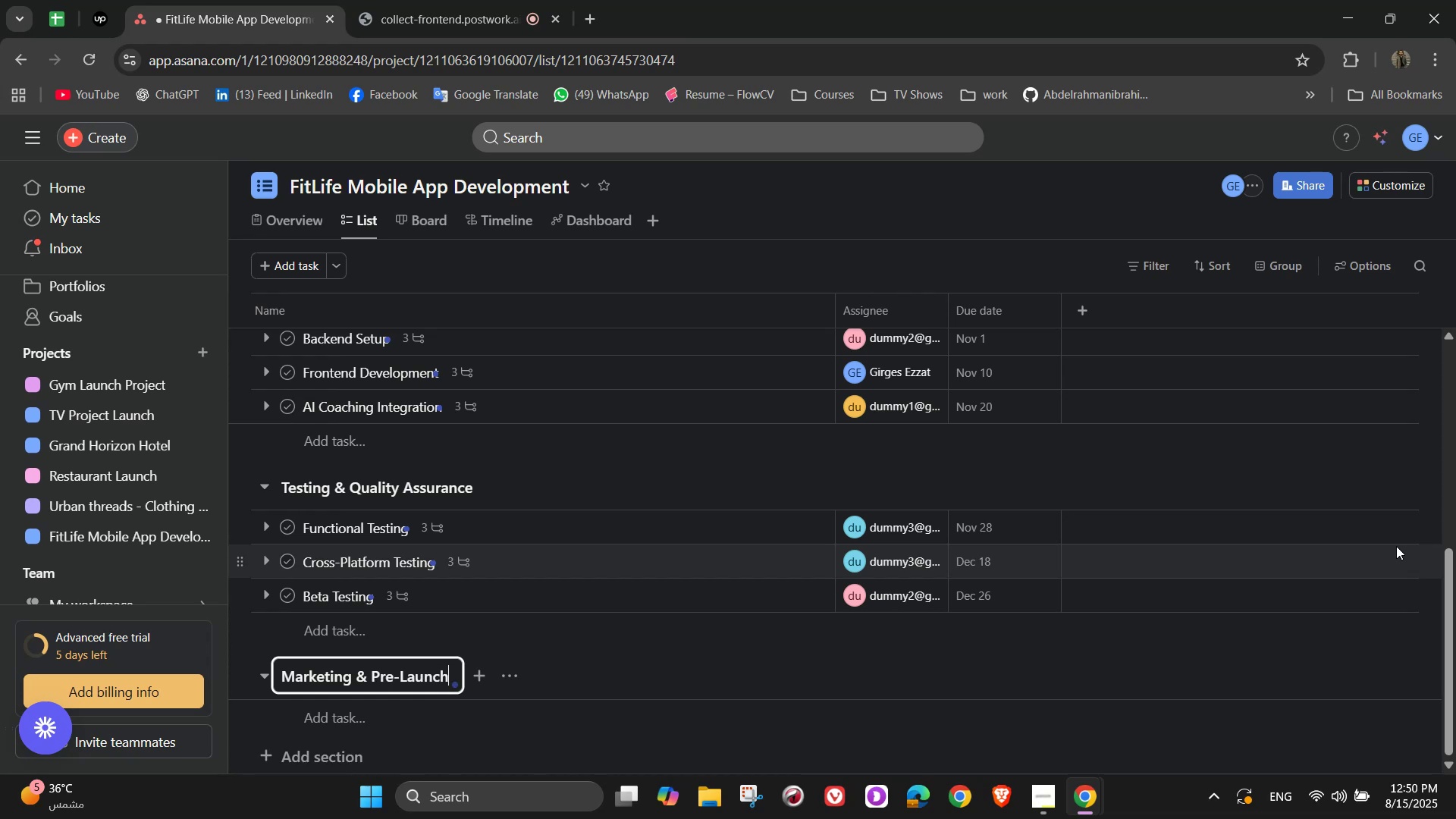 
left_click([832, 722])
 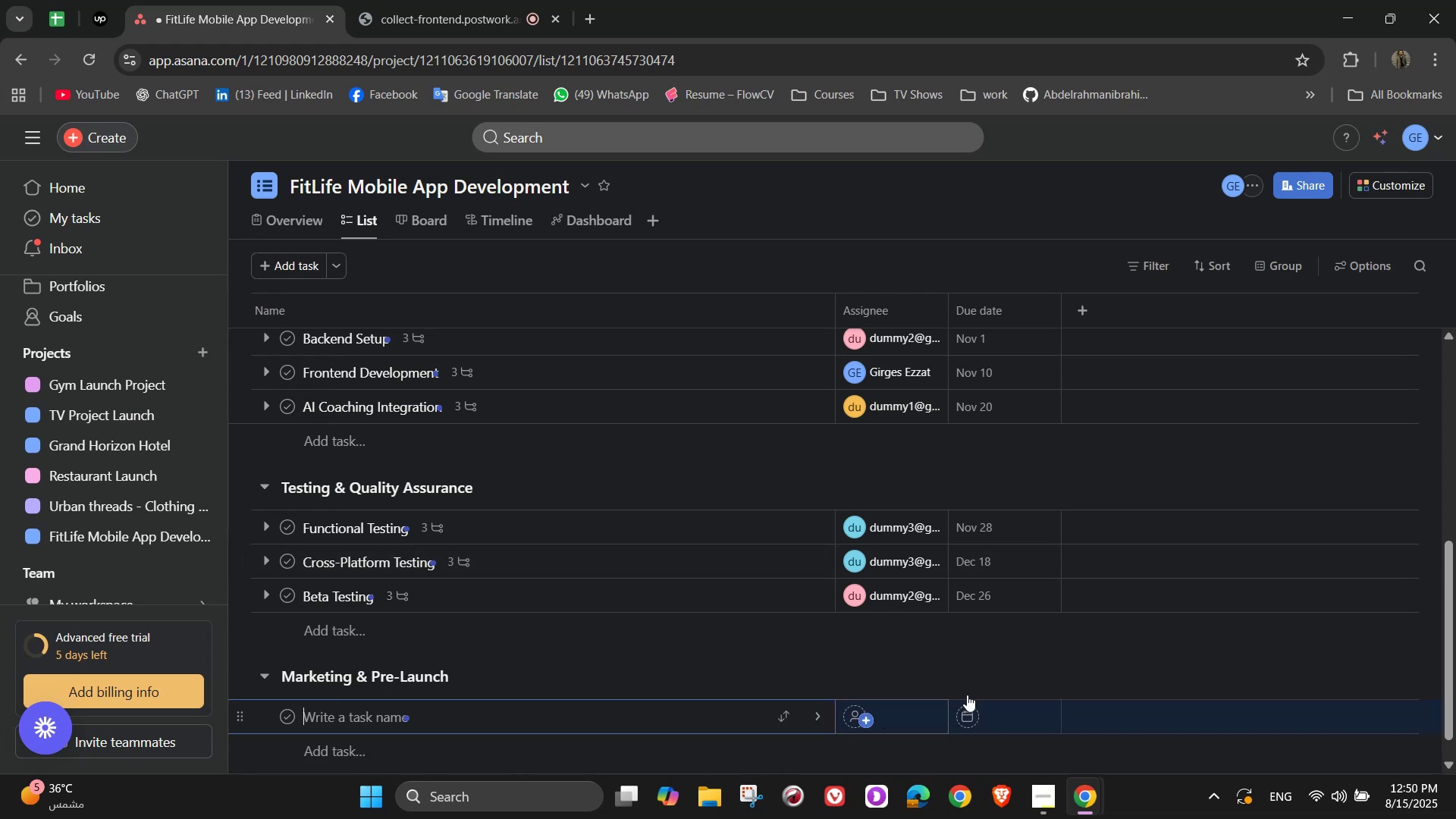 
type(Test Brand[NumLock]Brand Identity & Website)
 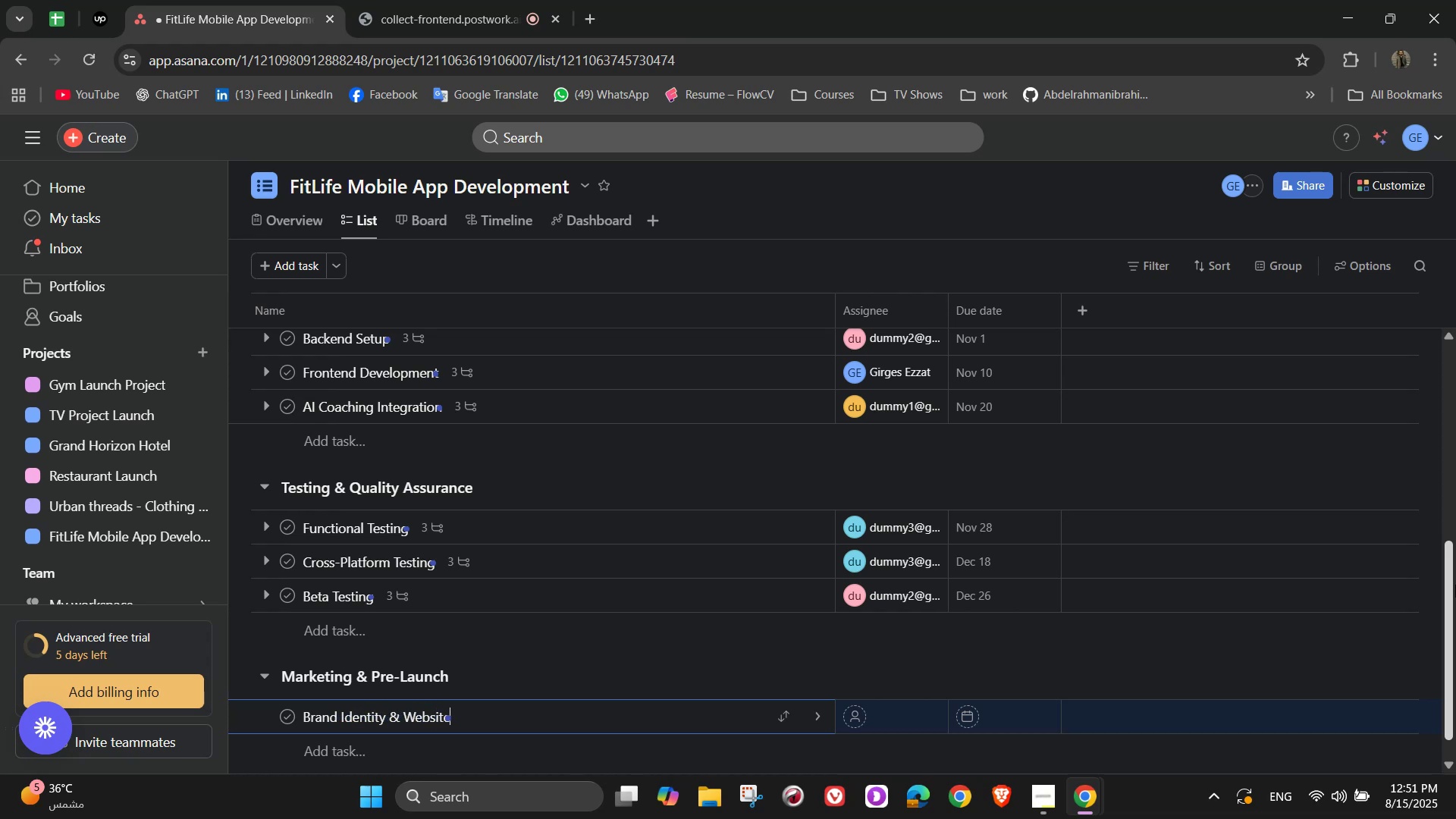 
hold_key(key=Backspace, duration=1.05)
 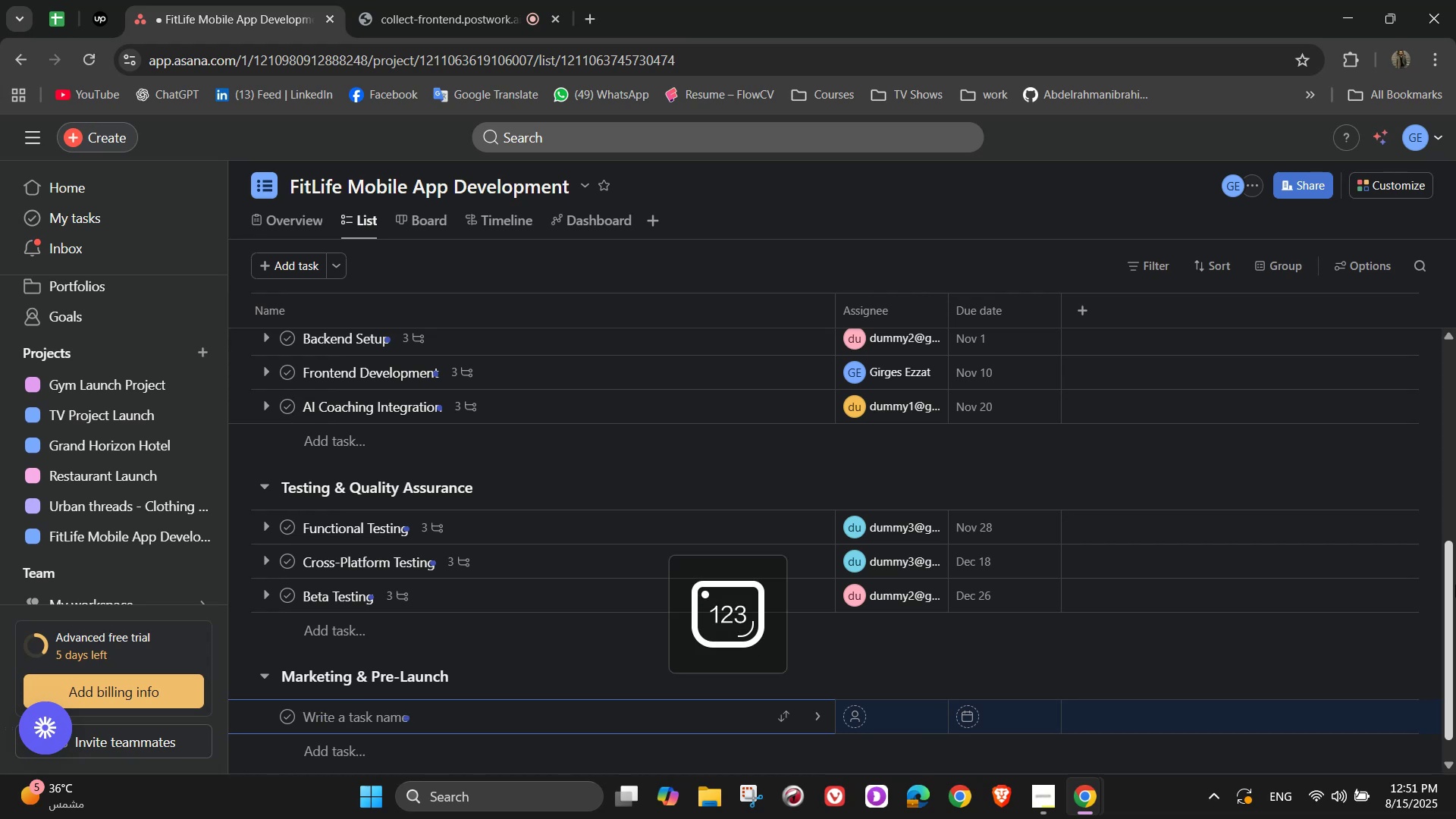 
wait(8.0)
 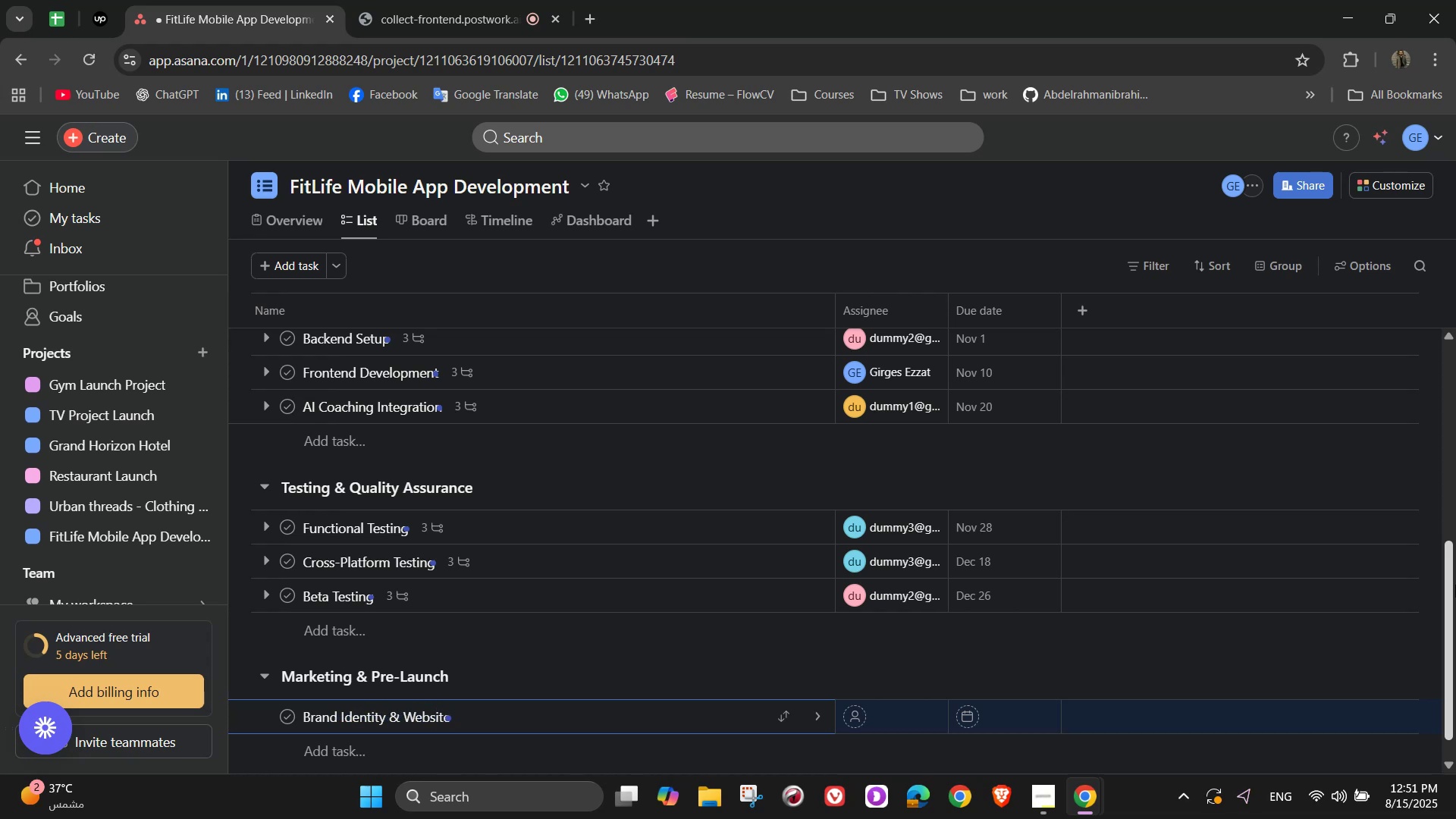 
left_click([821, 721])
 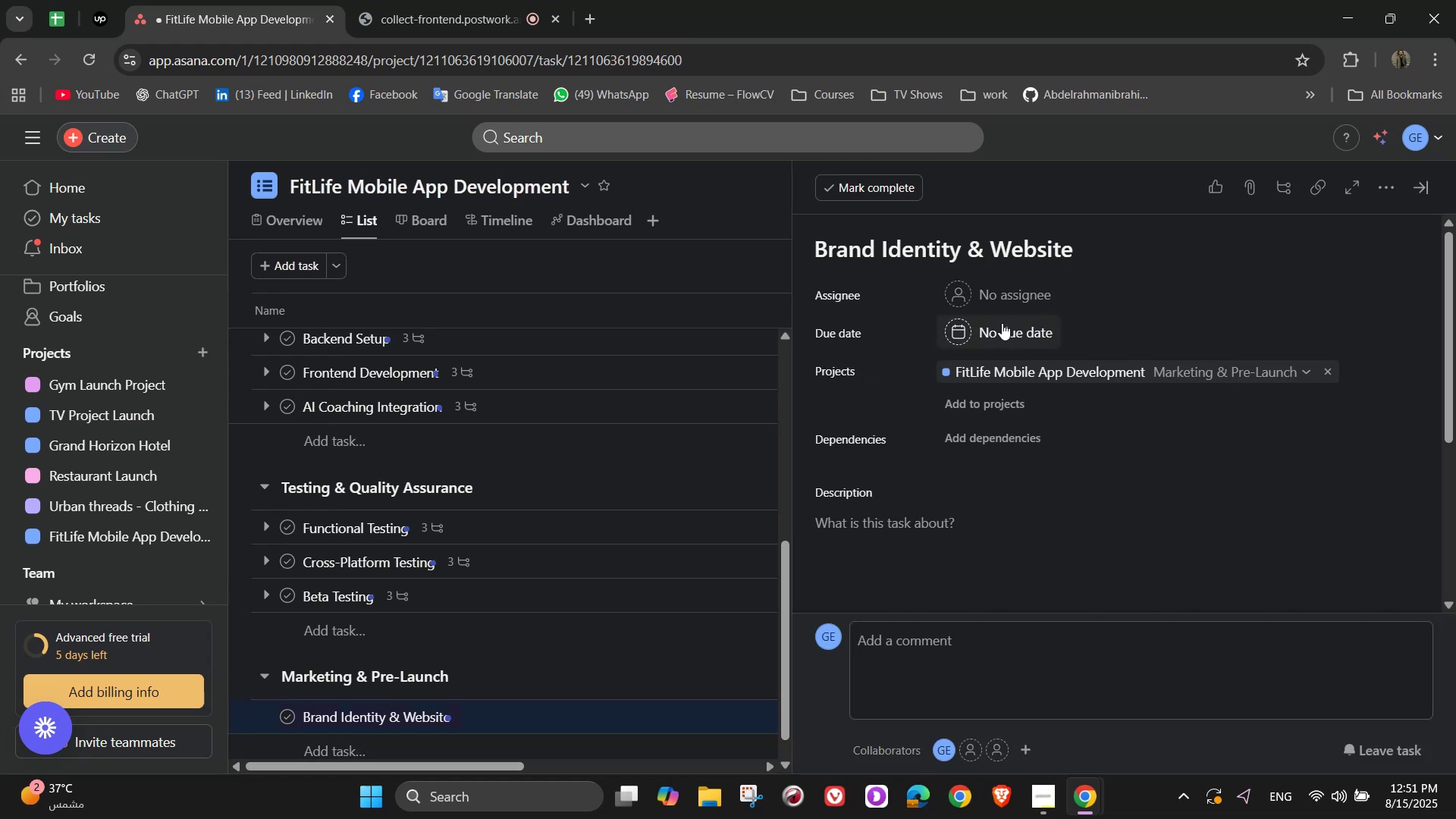 
left_click([998, 290])
 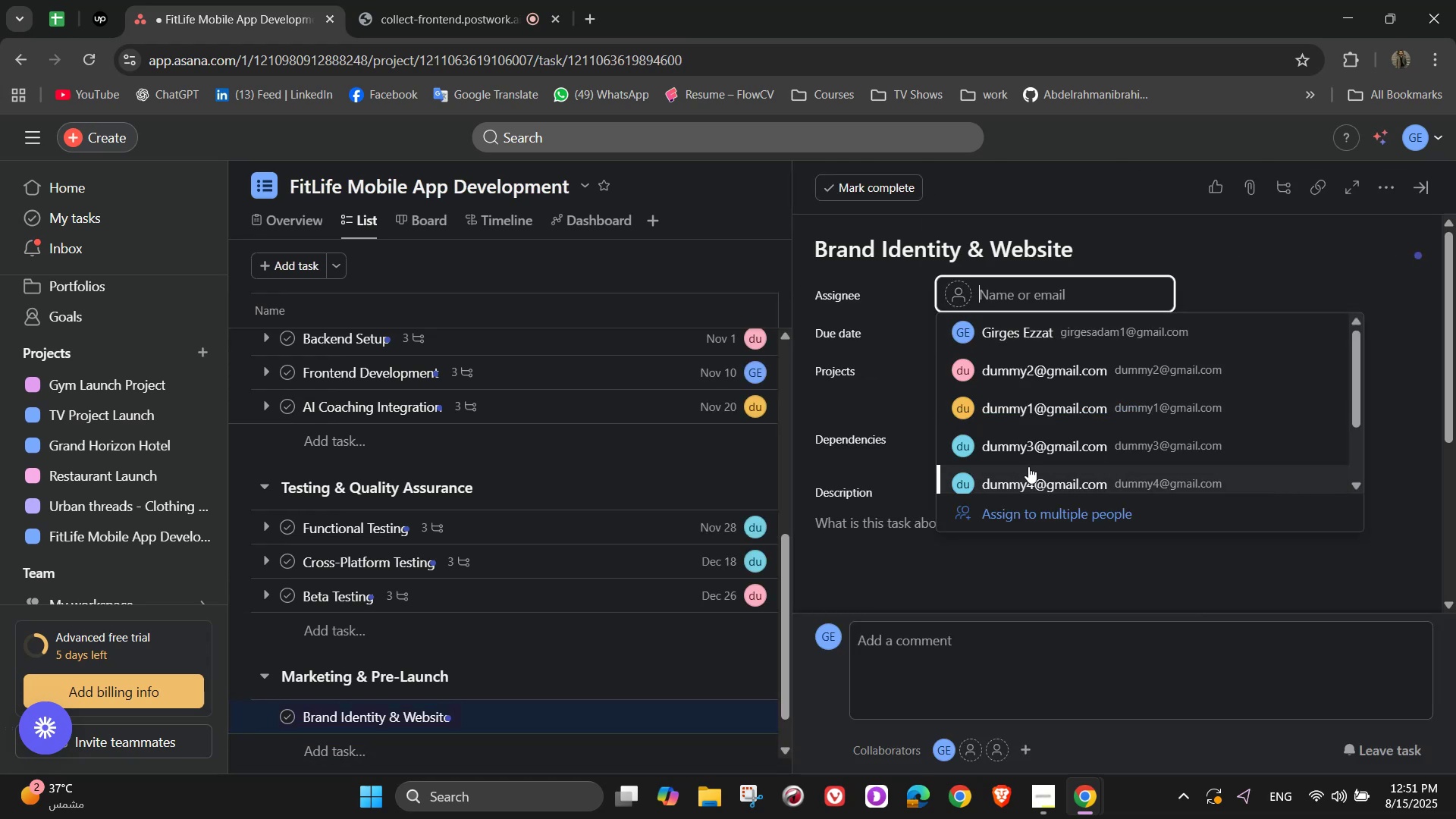 
left_click([1044, 439])
 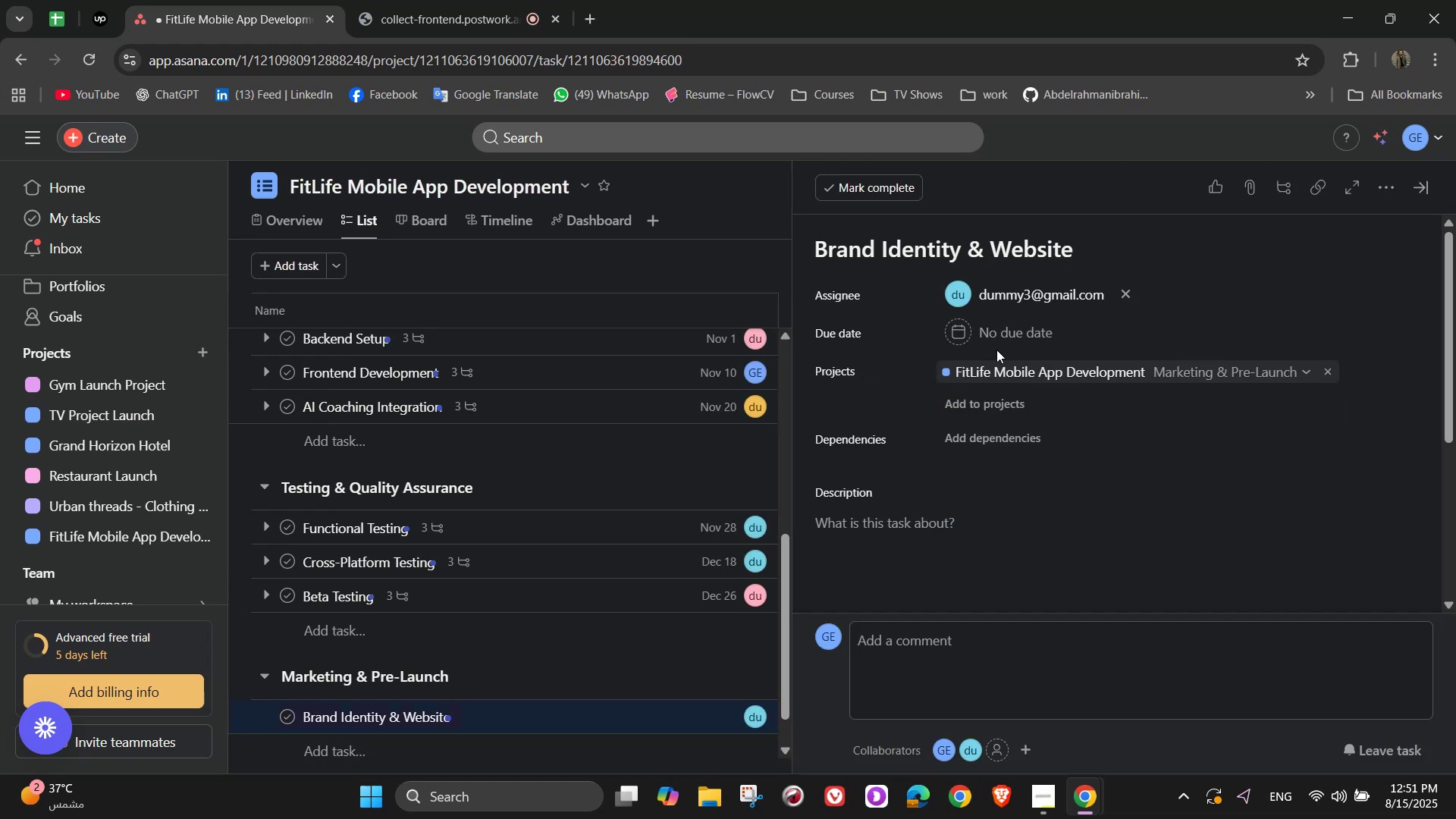 
left_click([1004, 341])
 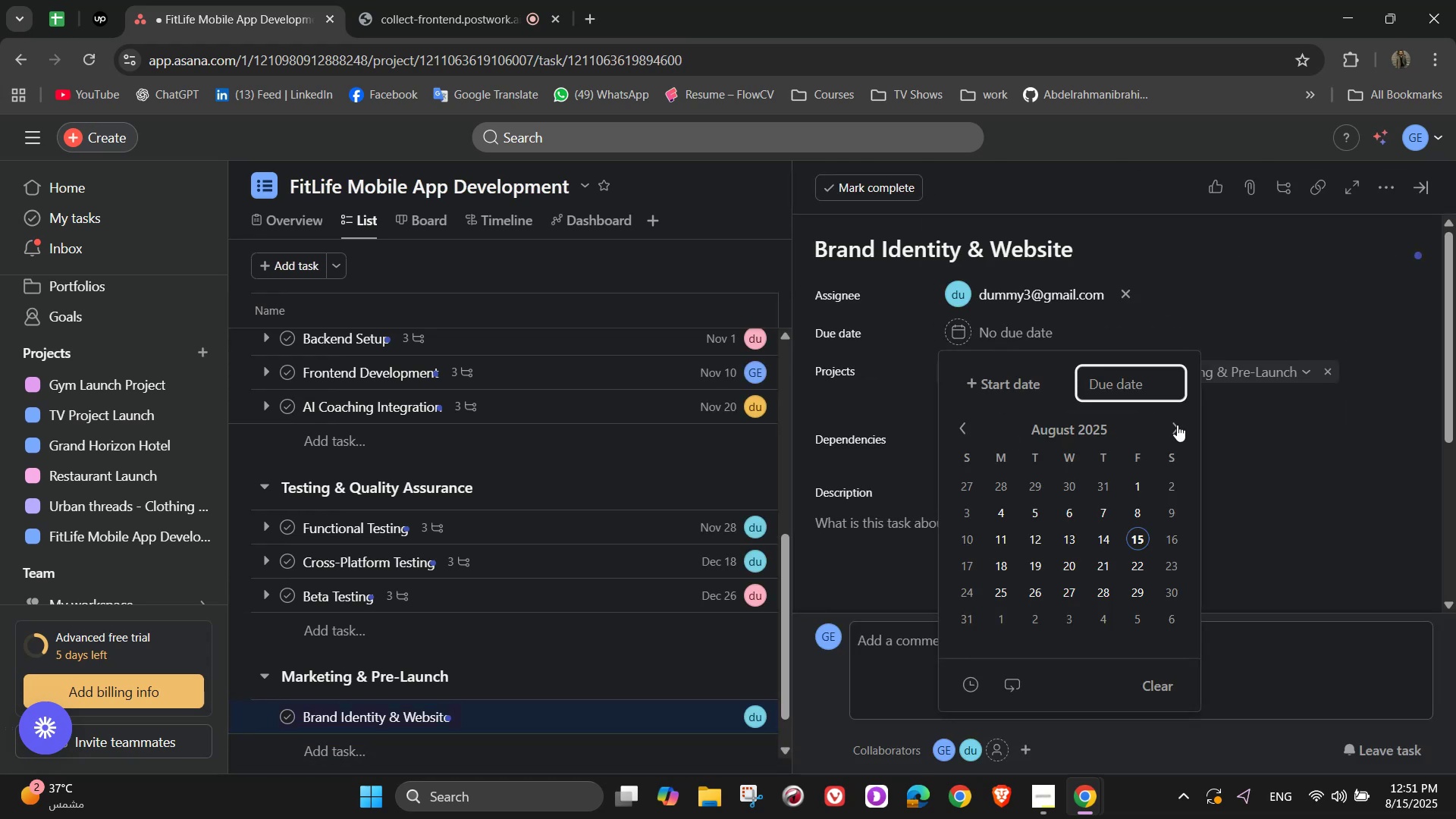 
left_click([1179, 415])
 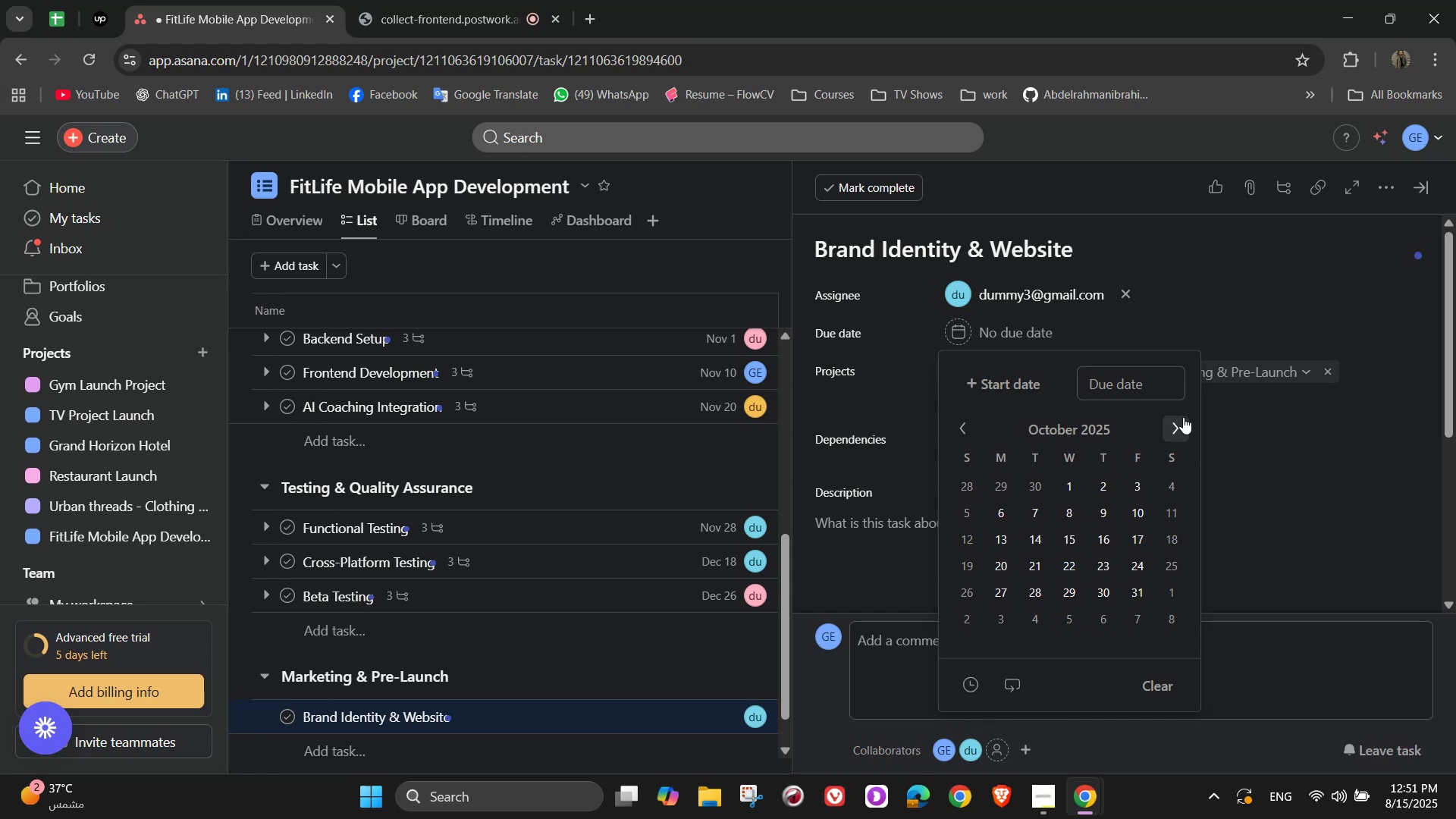 
double_click([1191, 421])
 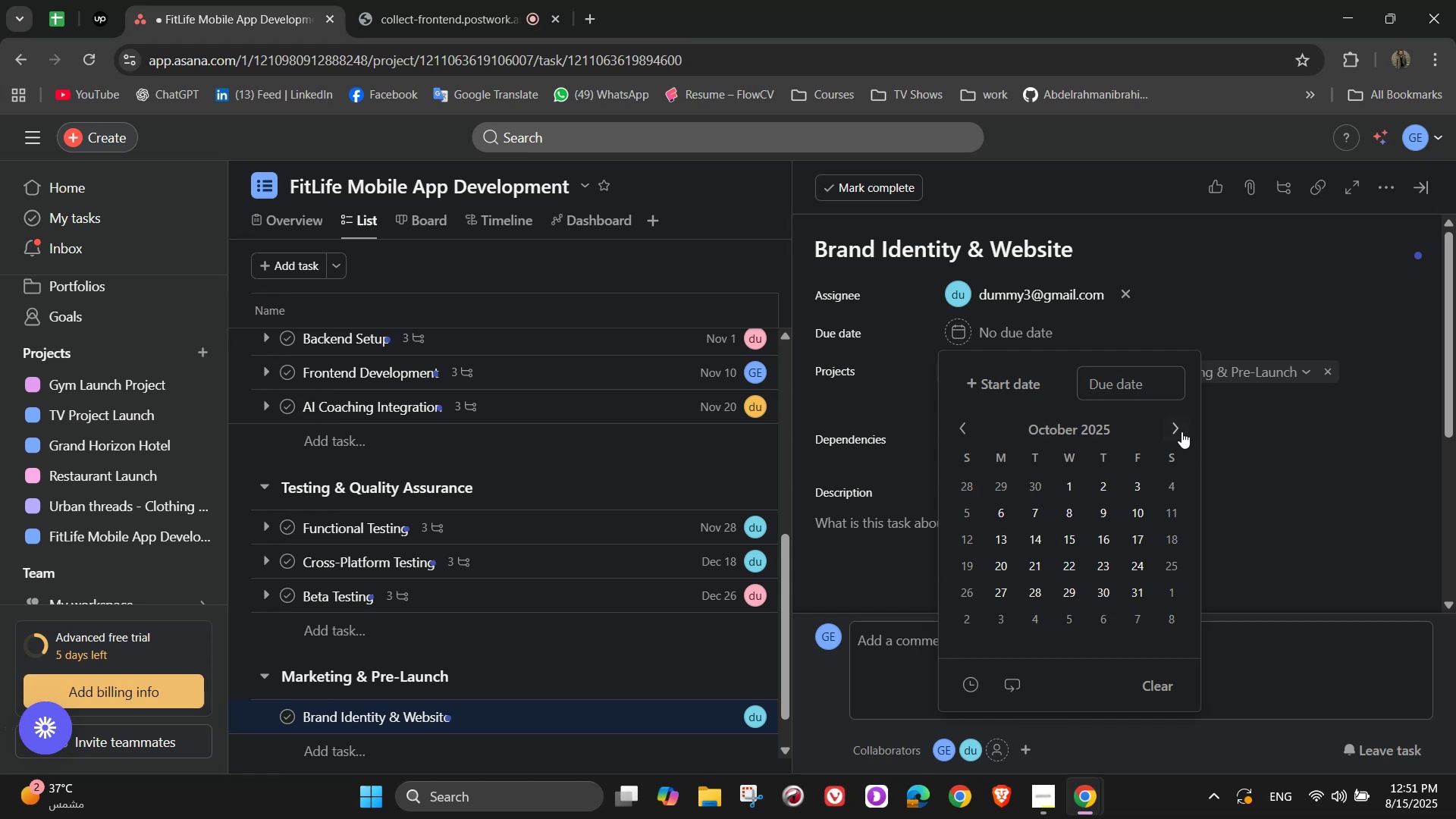 
triple_click([1179, 433])
 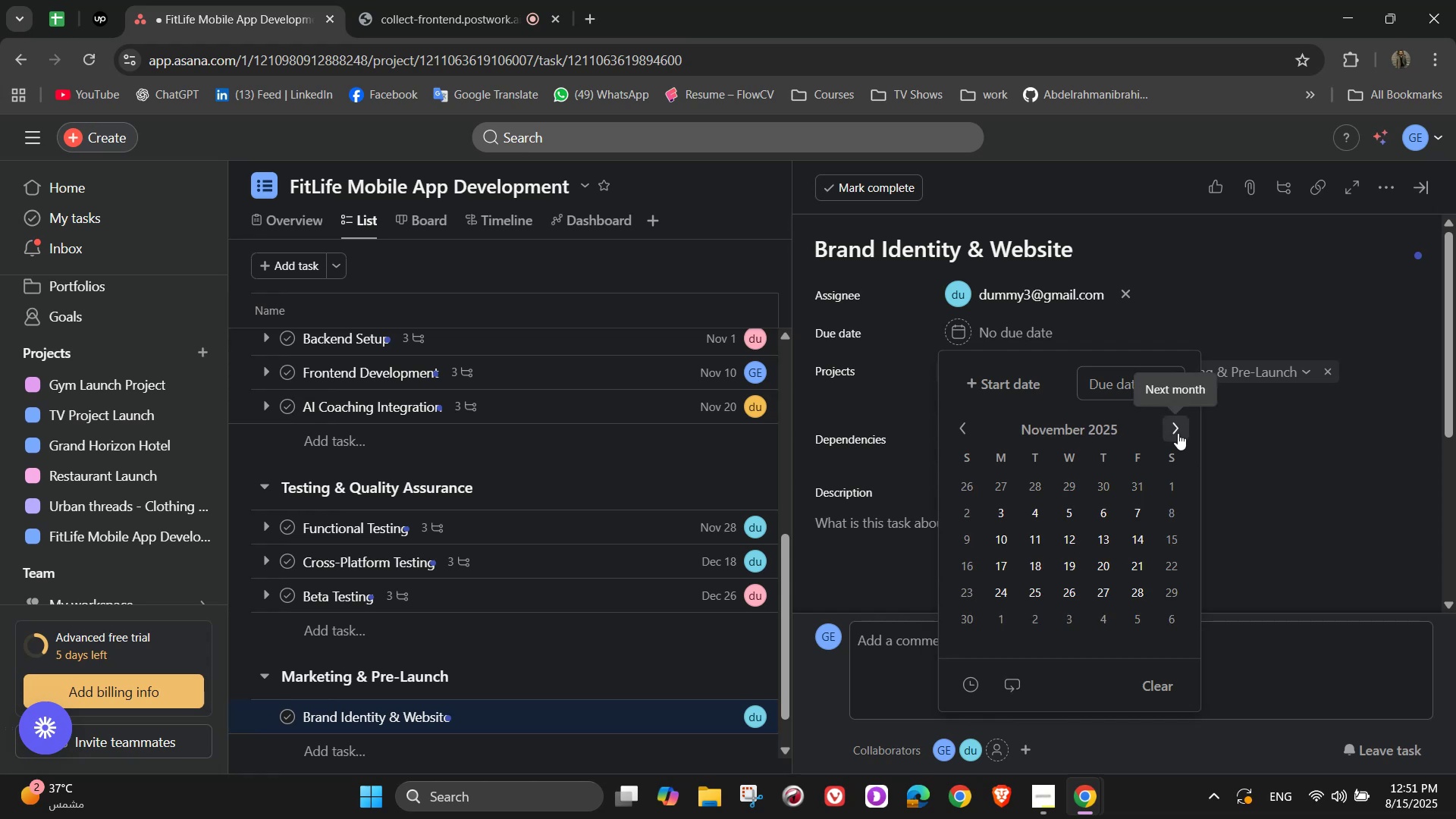 
triple_click([1178, 433])
 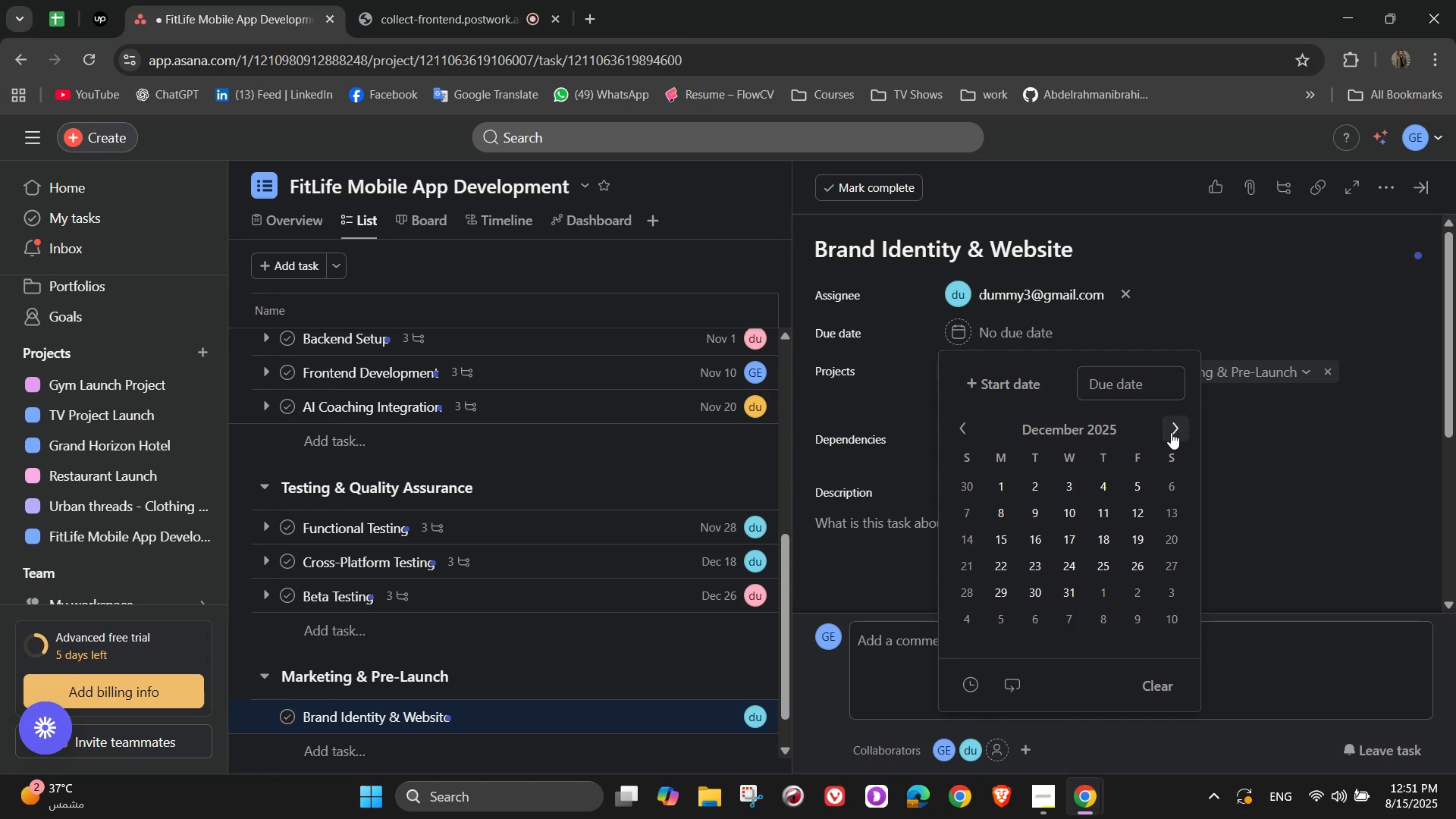 
left_click([1171, 432])
 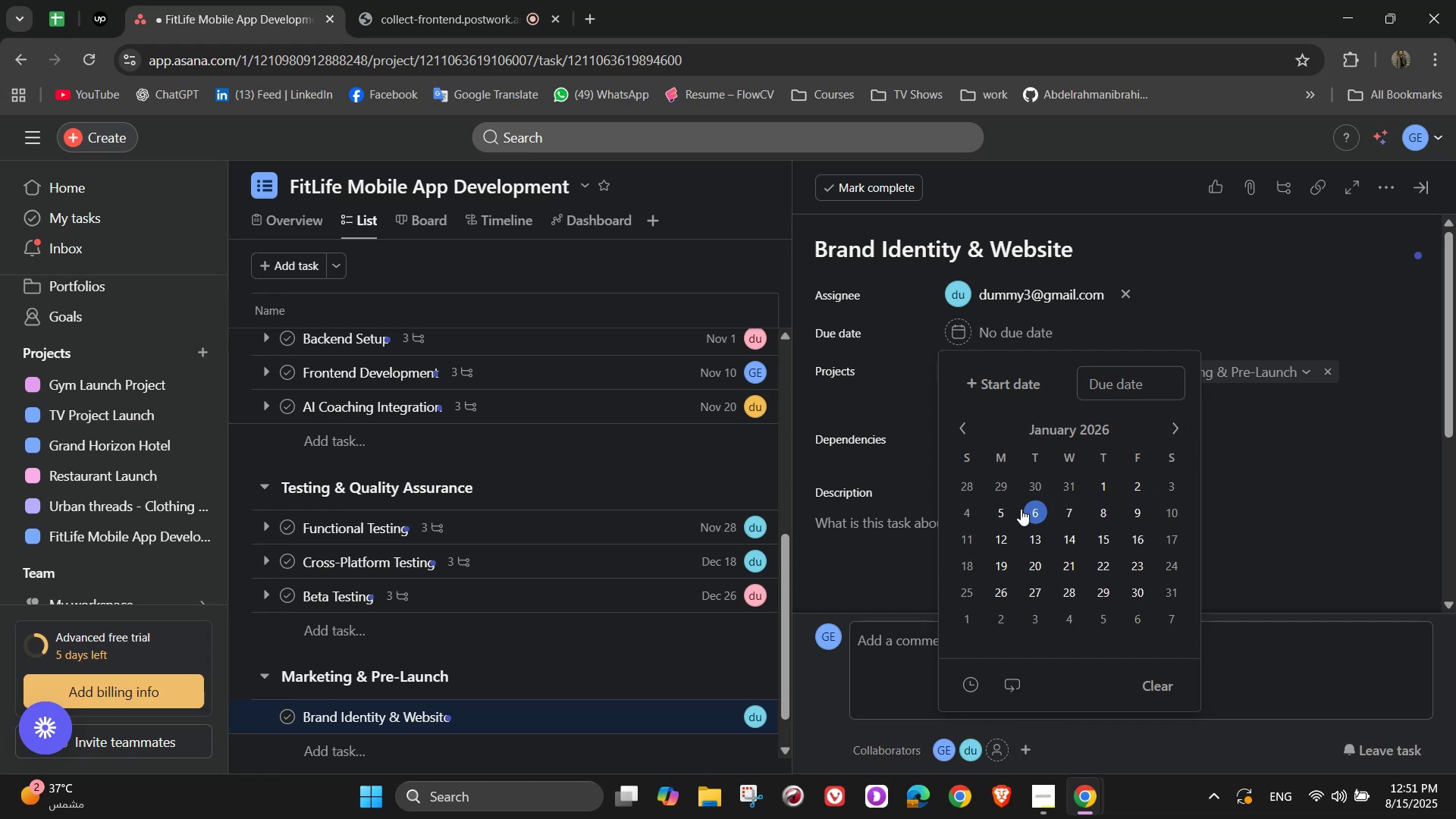 
double_click([1279, 457])
 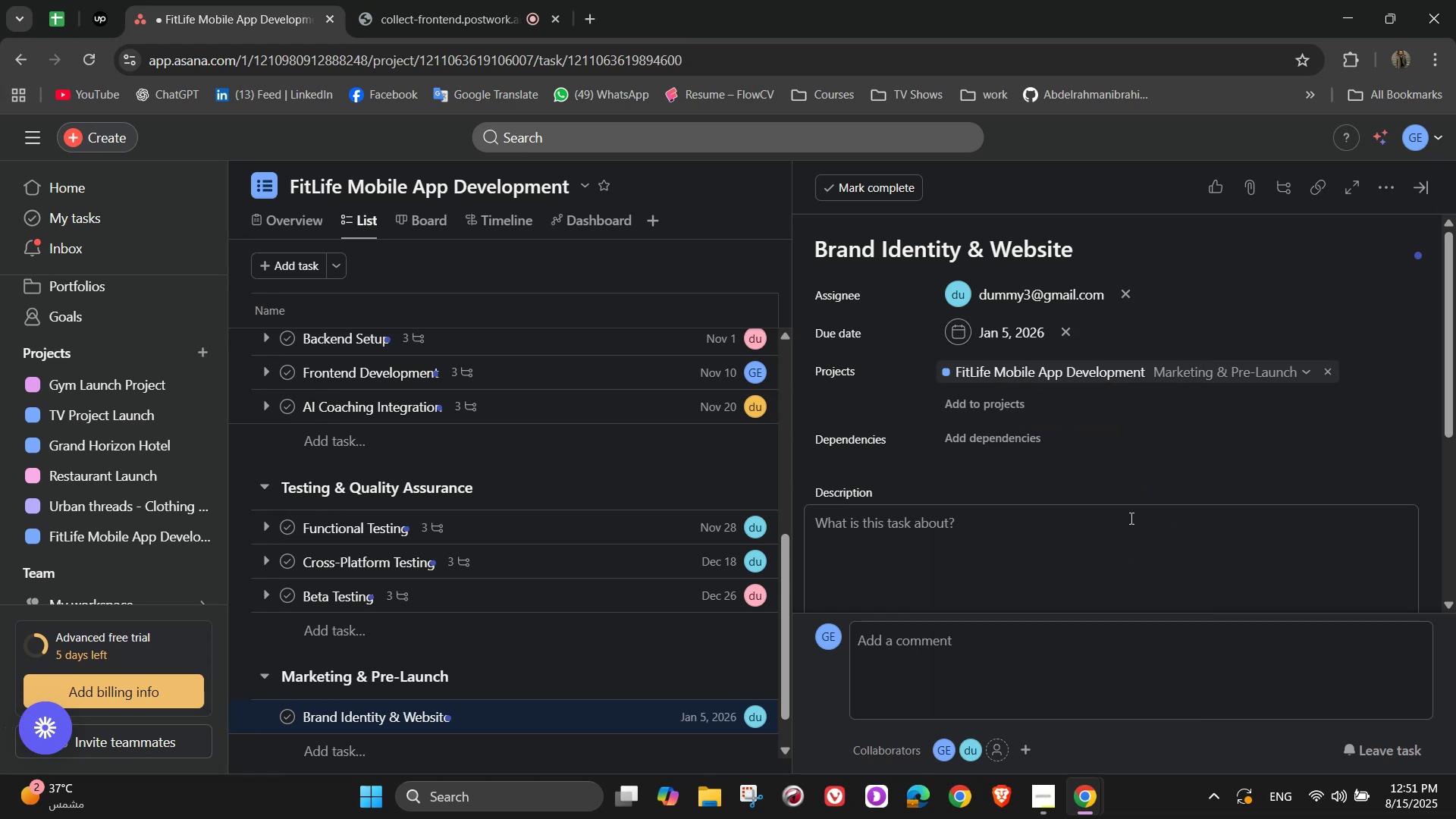 
left_click([1116, 538])
 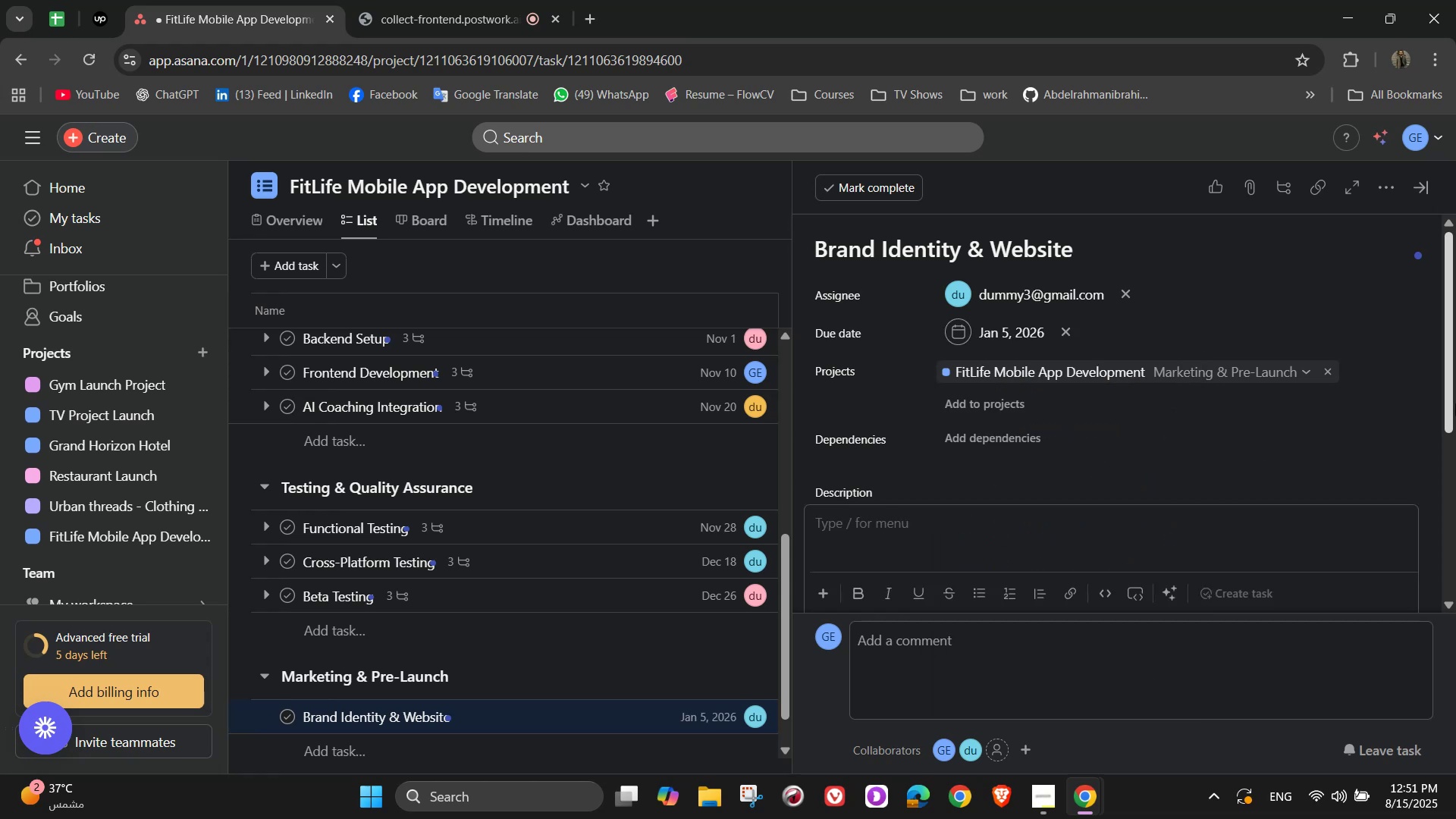 
type(Create a land)
 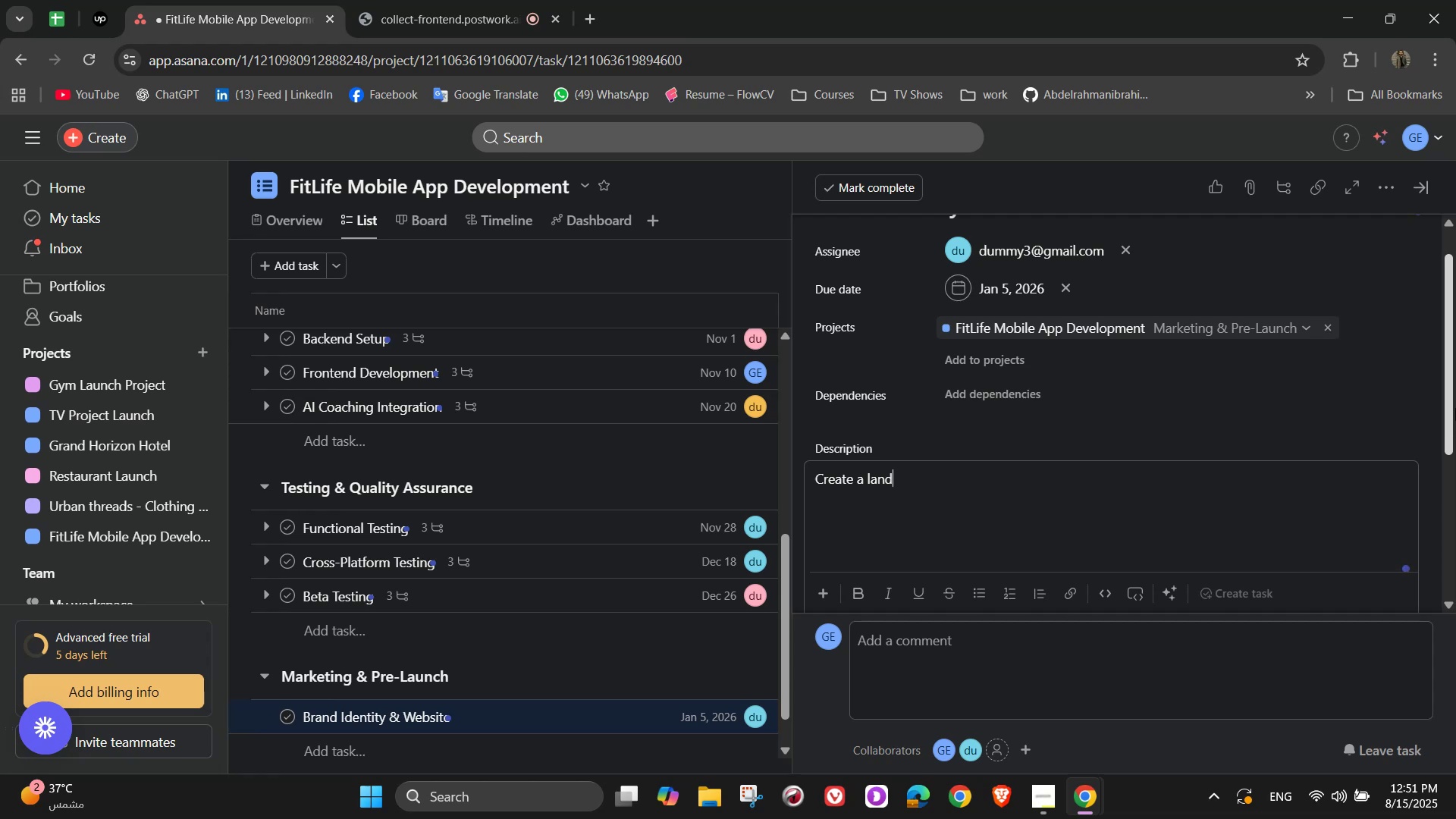 
type(ing page and brand visuals for the app)
 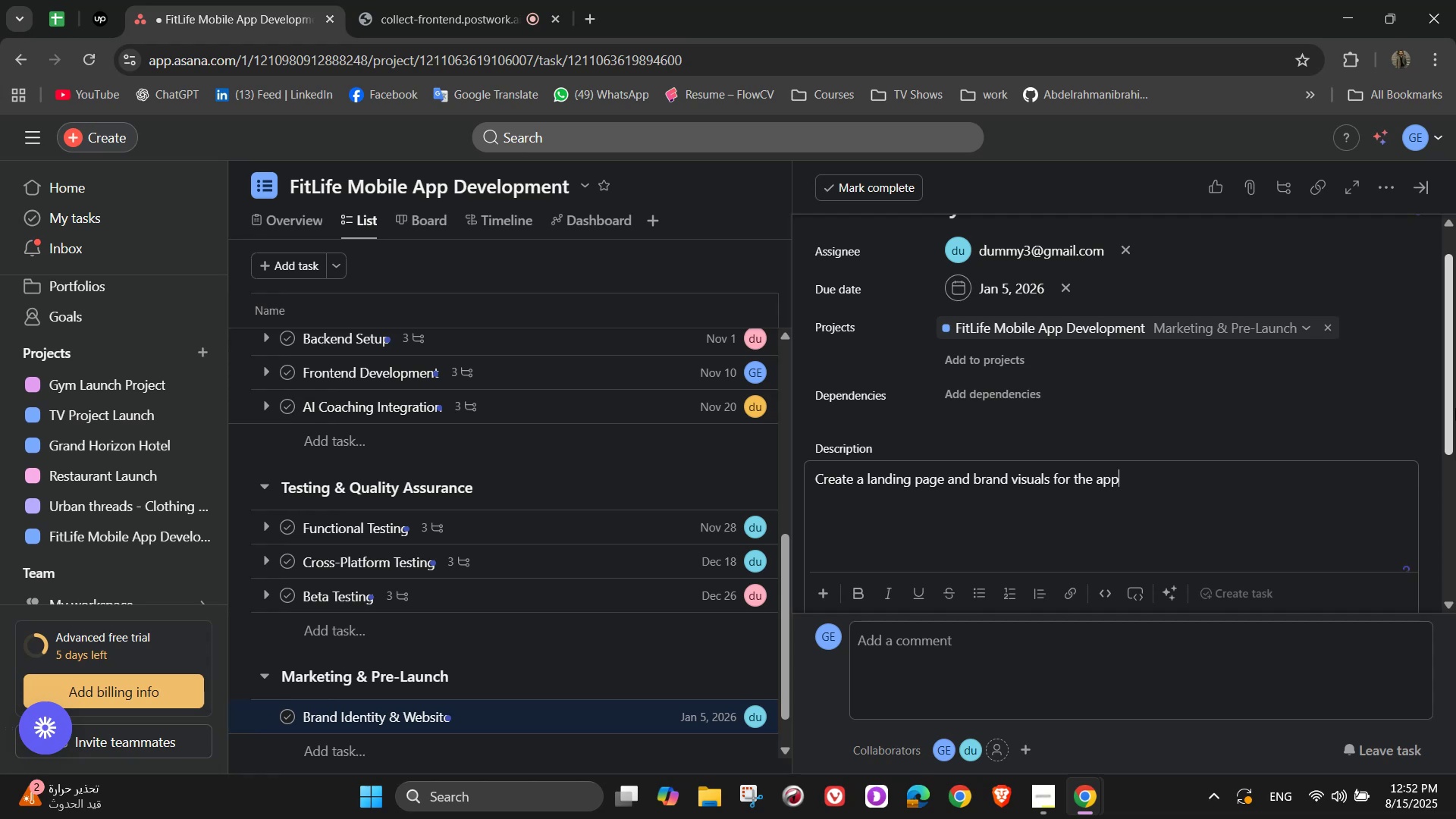 
wait(34.2)
 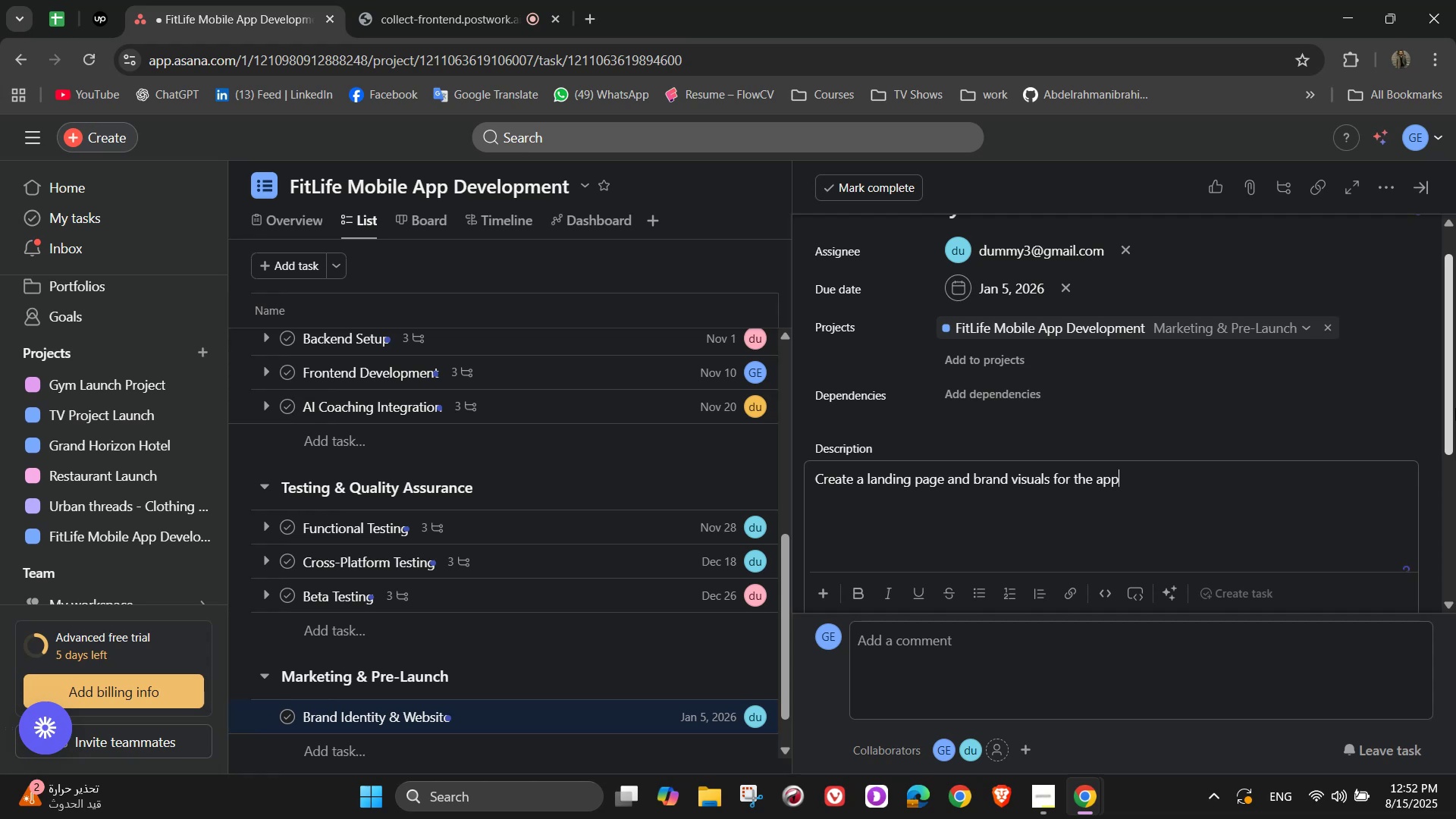 
scroll: coordinate [1213, 479], scroll_direction: down, amount: 1.0
 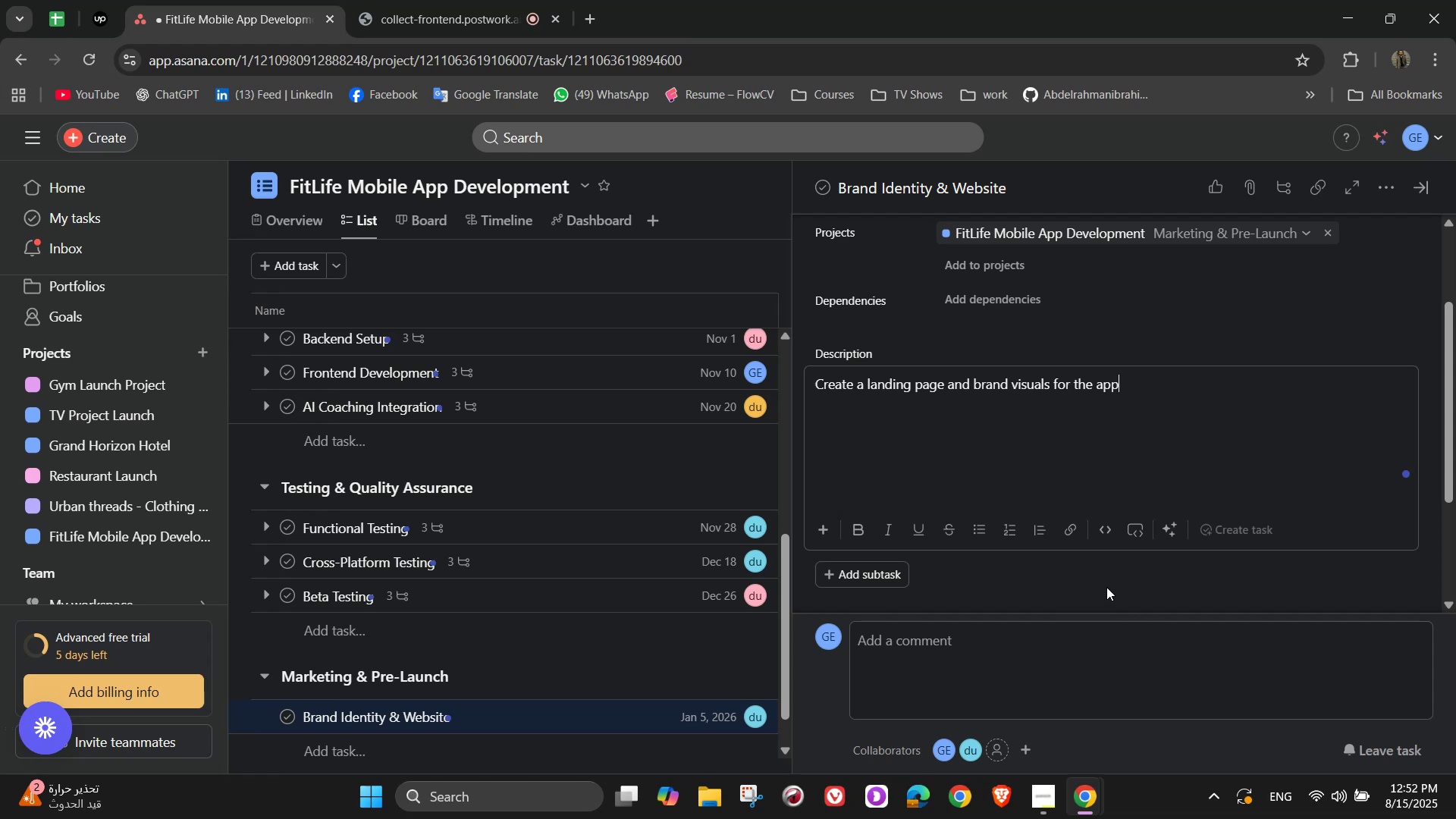 
left_click([853, 570])
 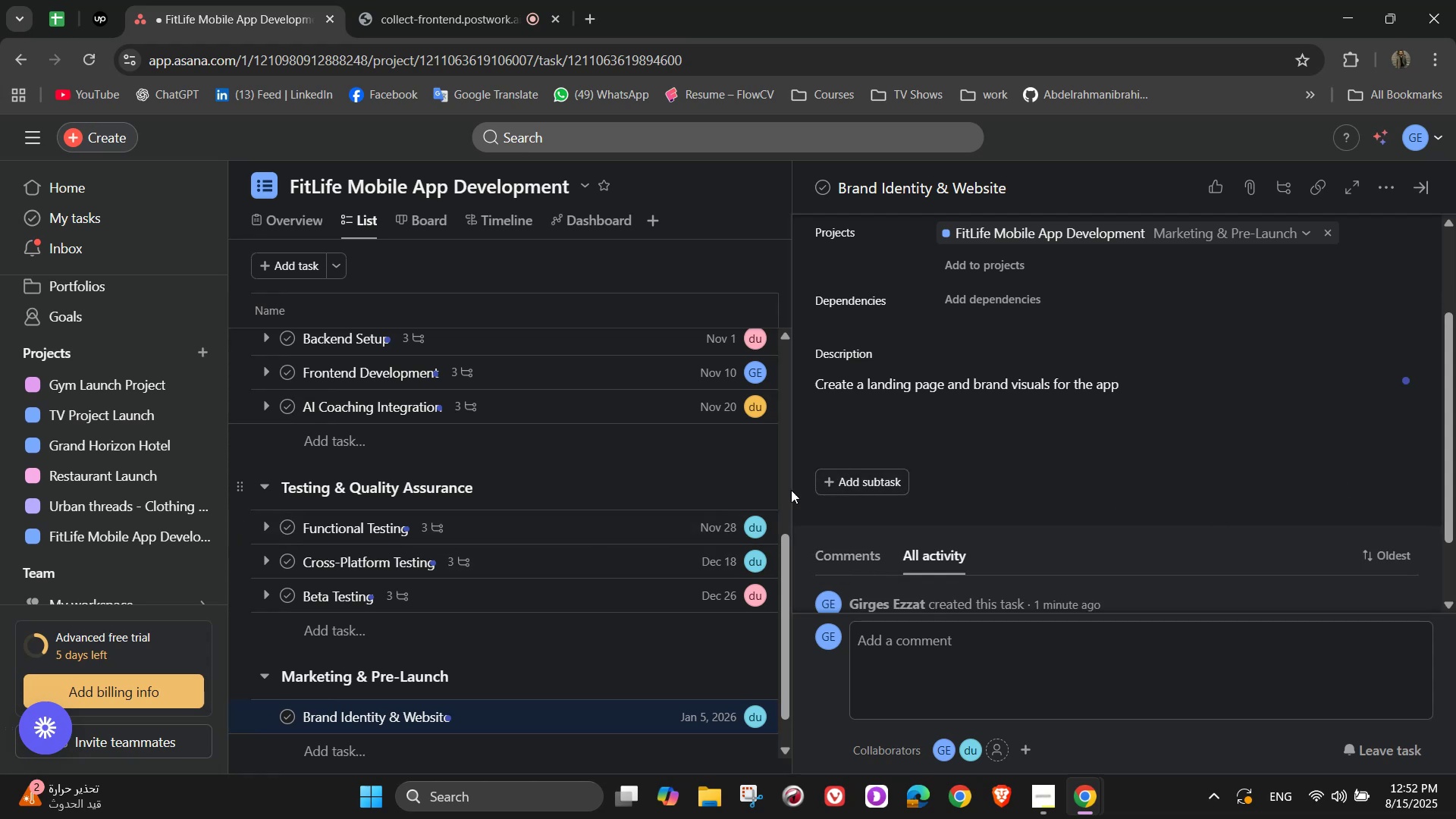 
left_click([846, 482])
 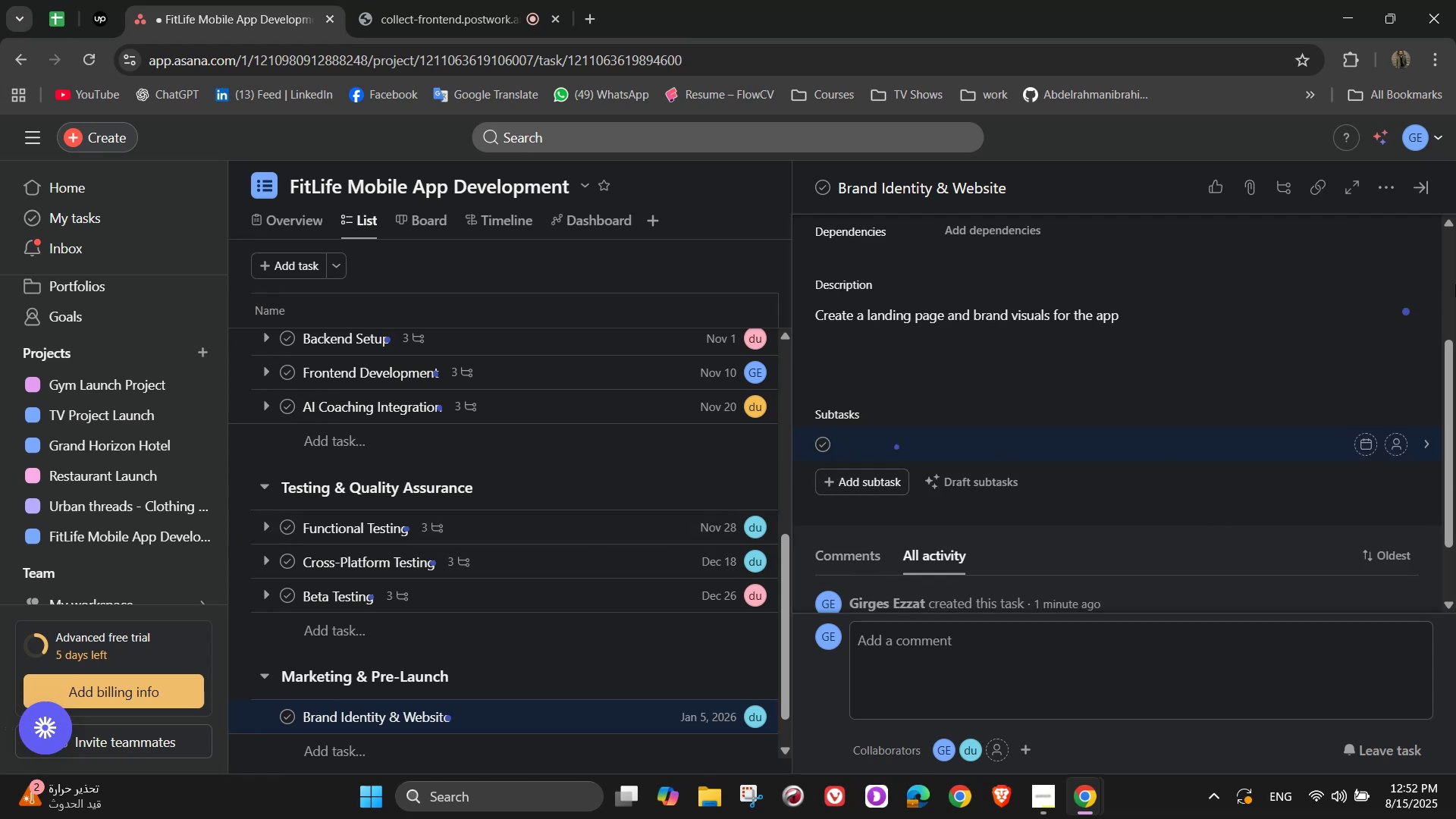 
type(Desfg)
key(Backspace)
key(Backspace)
type(ign app logo )
key(Backspace)
 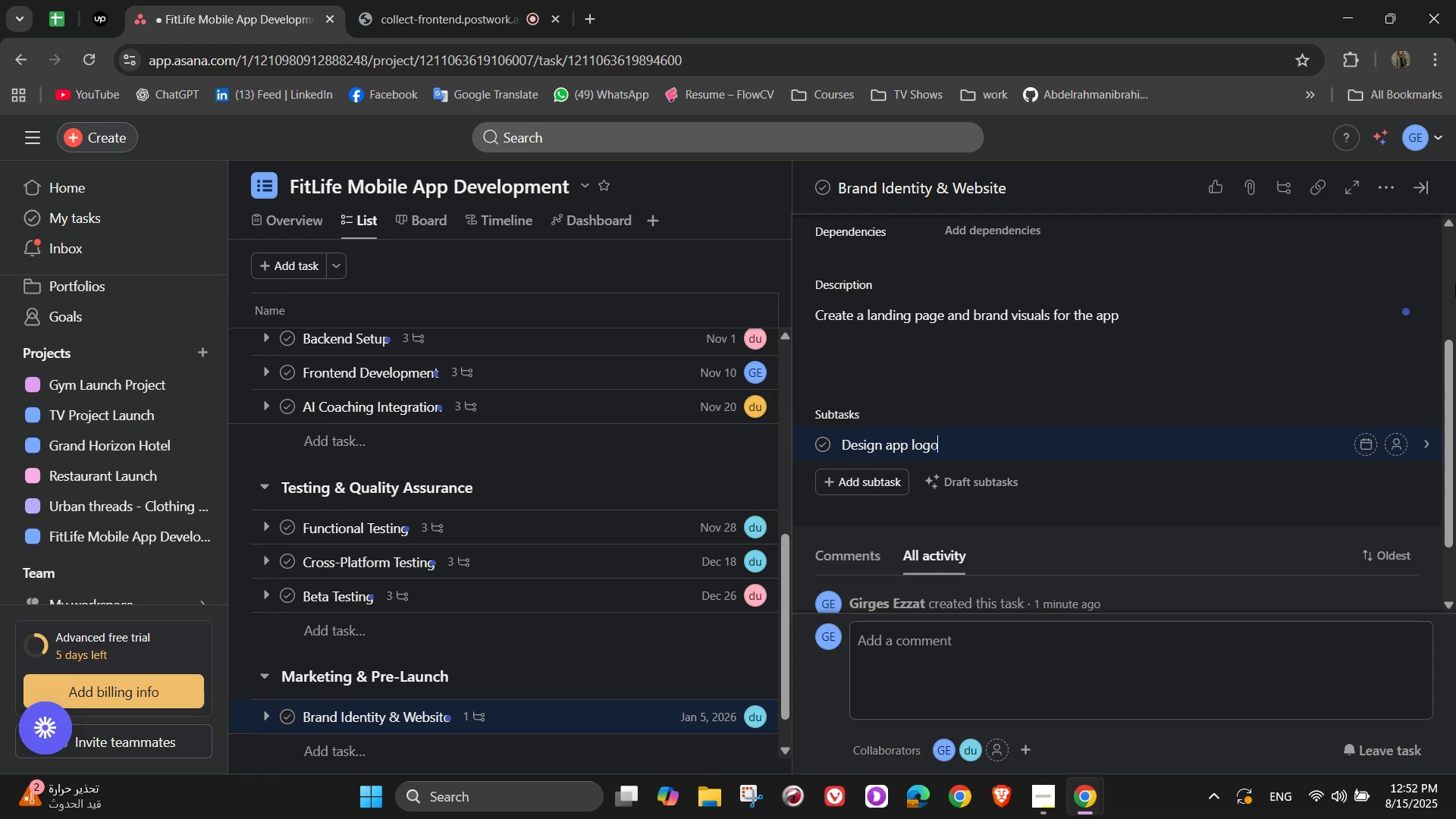 
key(Enter)
 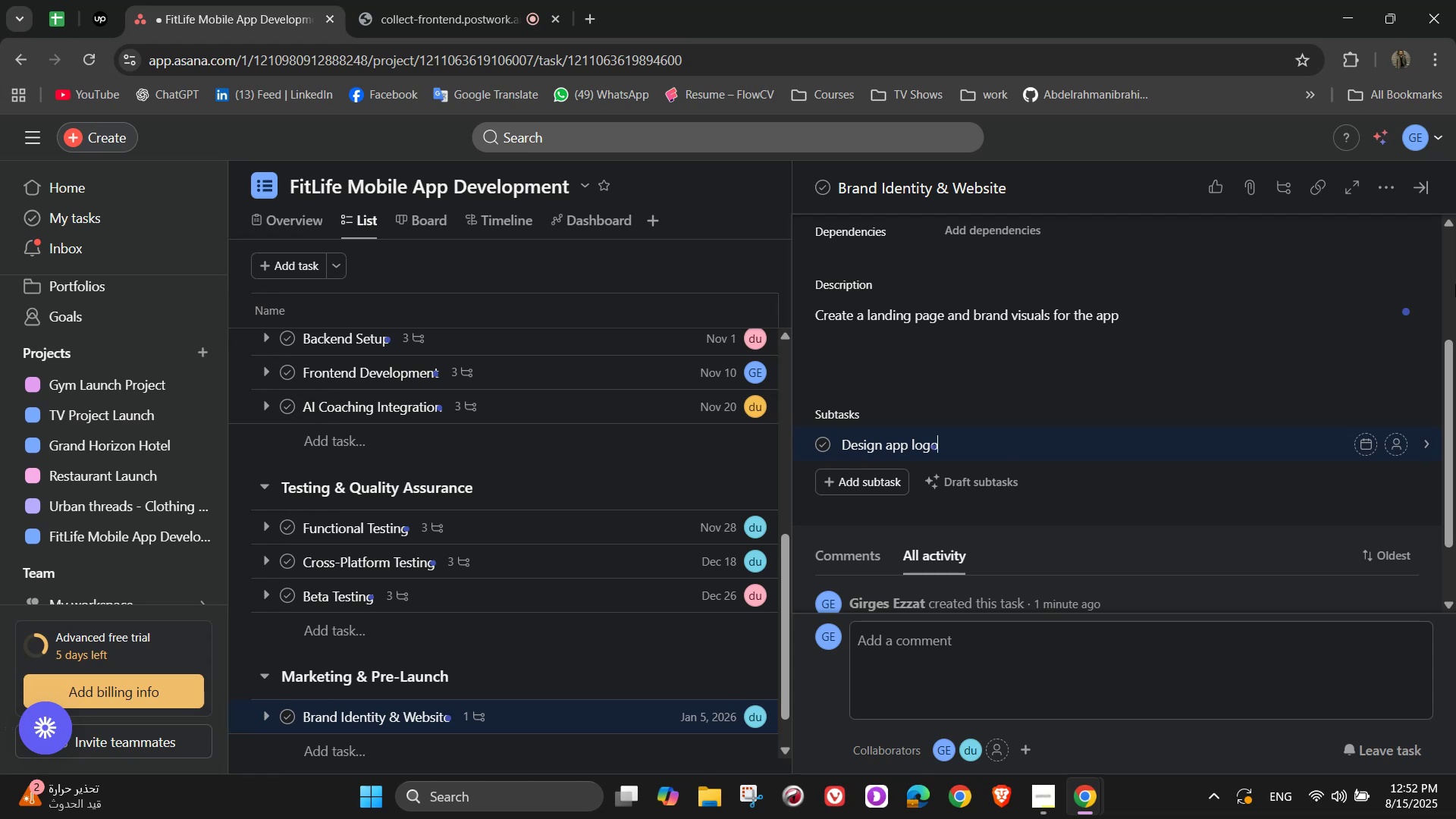 
type(Build landing p)
key(Backspace)
type(page)
 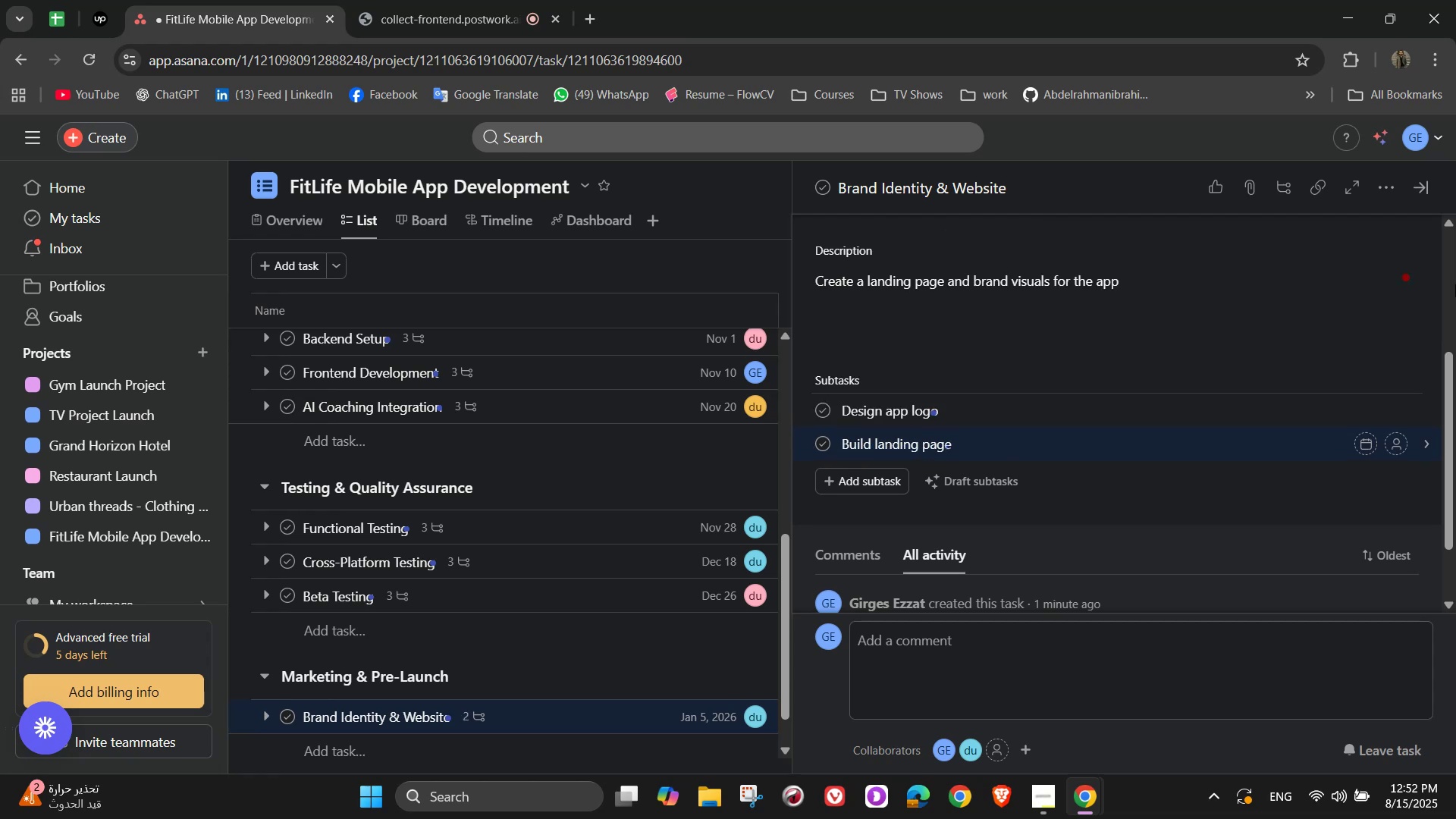 
key(Enter)
 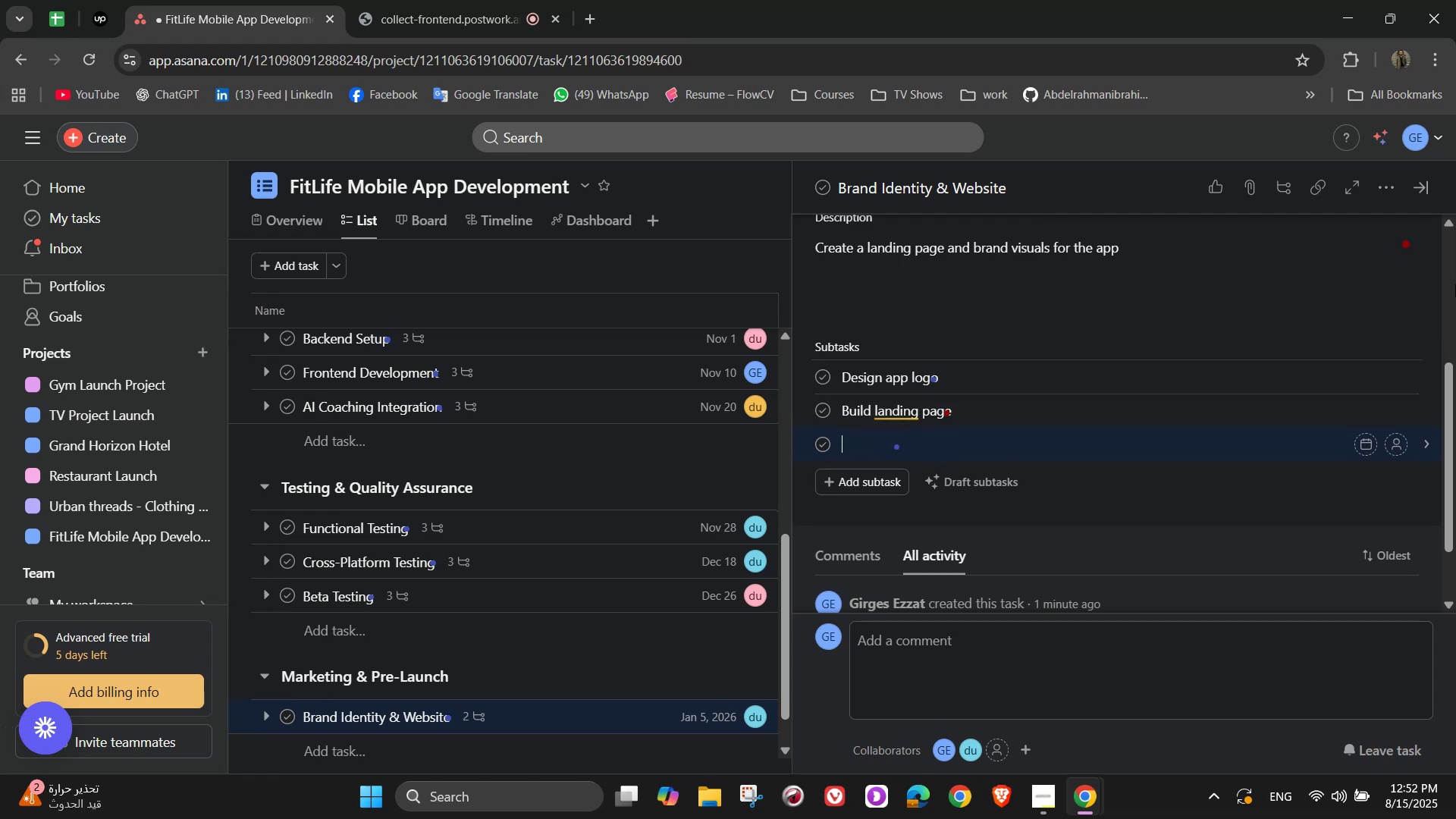 
type(Add email signup form)
 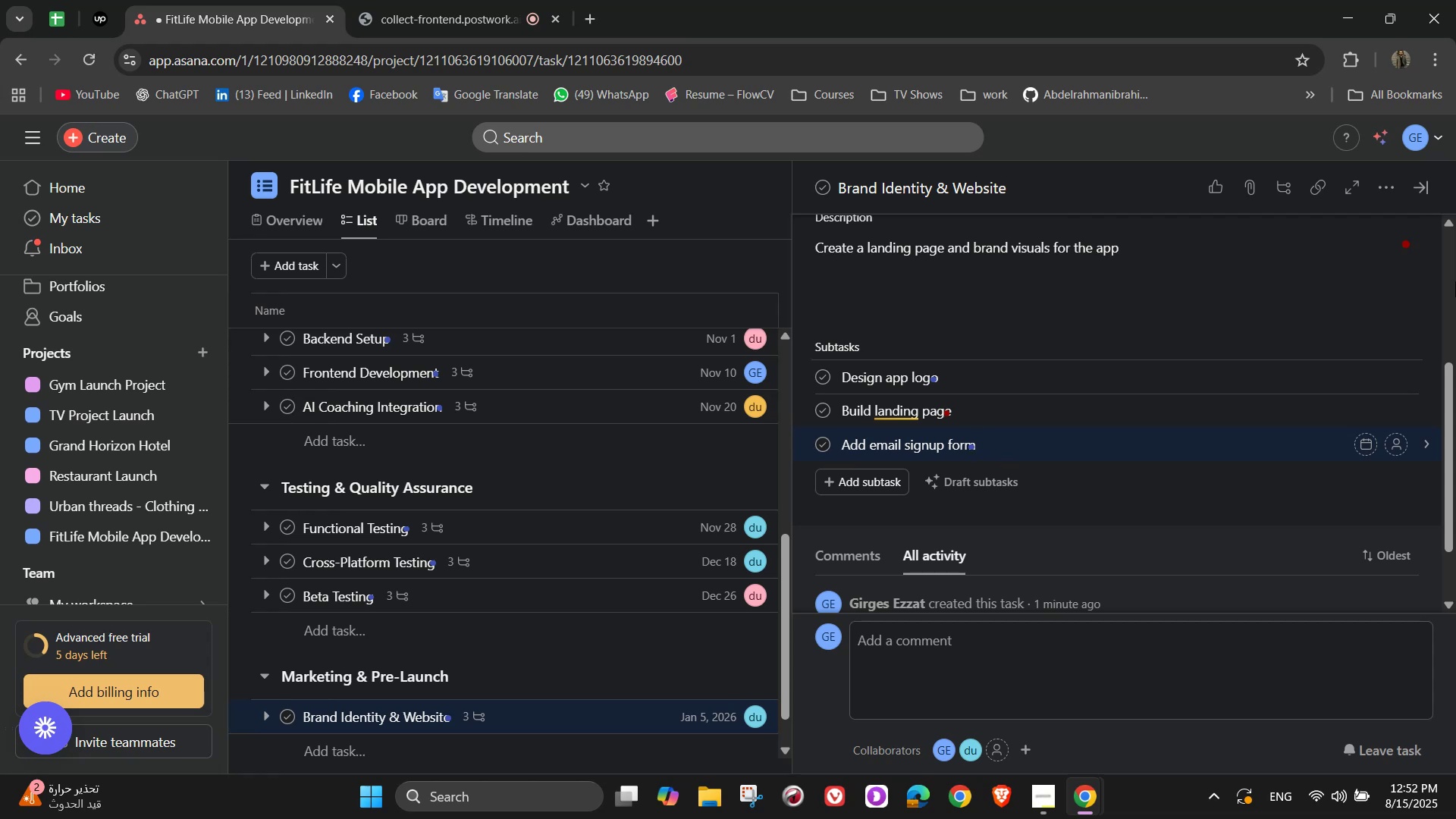 
wait(12.13)
 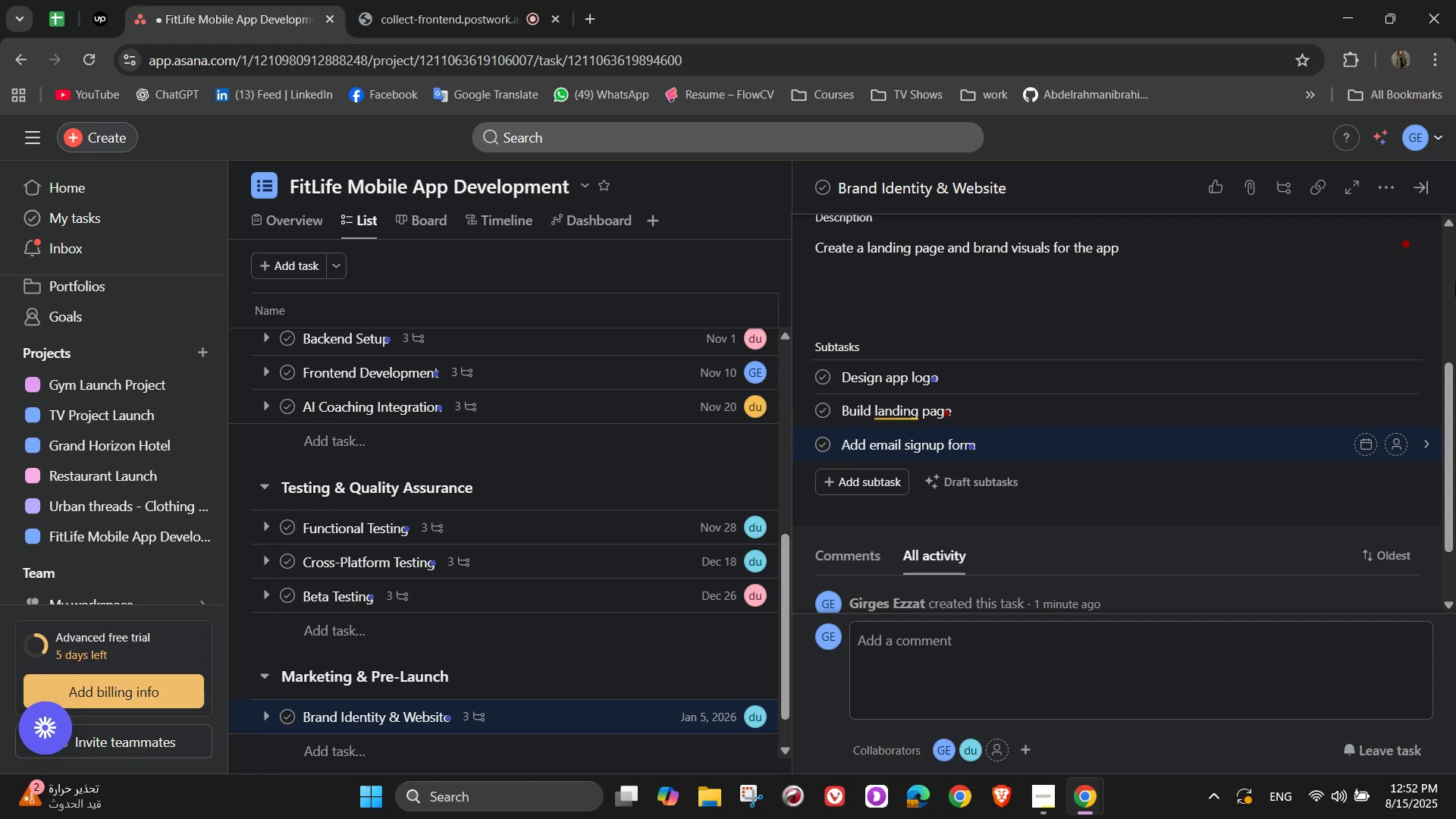 
scroll: coordinate [1128, 361], scroll_direction: down, amount: 2.0
 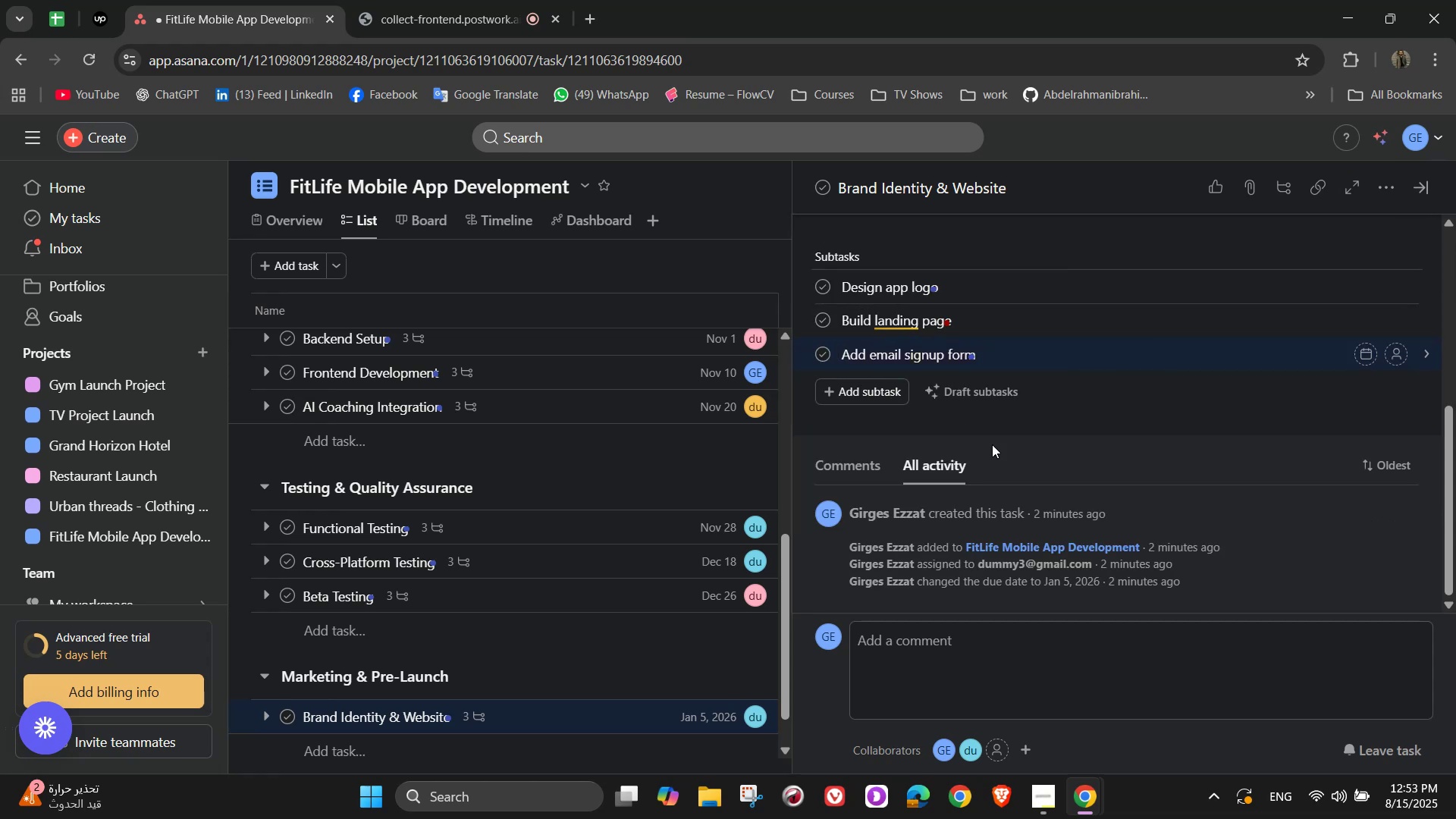 
left_click([1080, 413])
 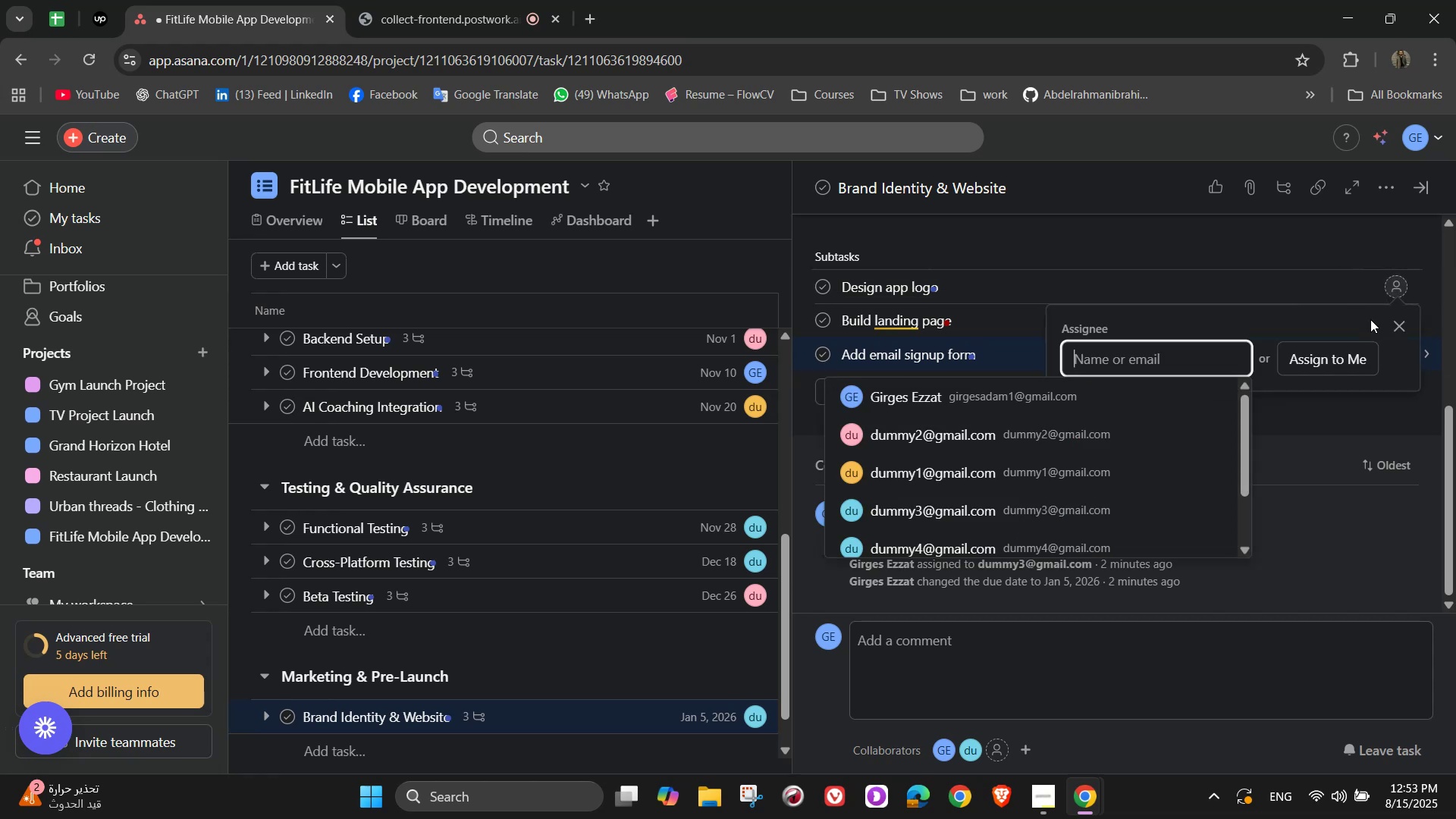 
left_click([1122, 464])
 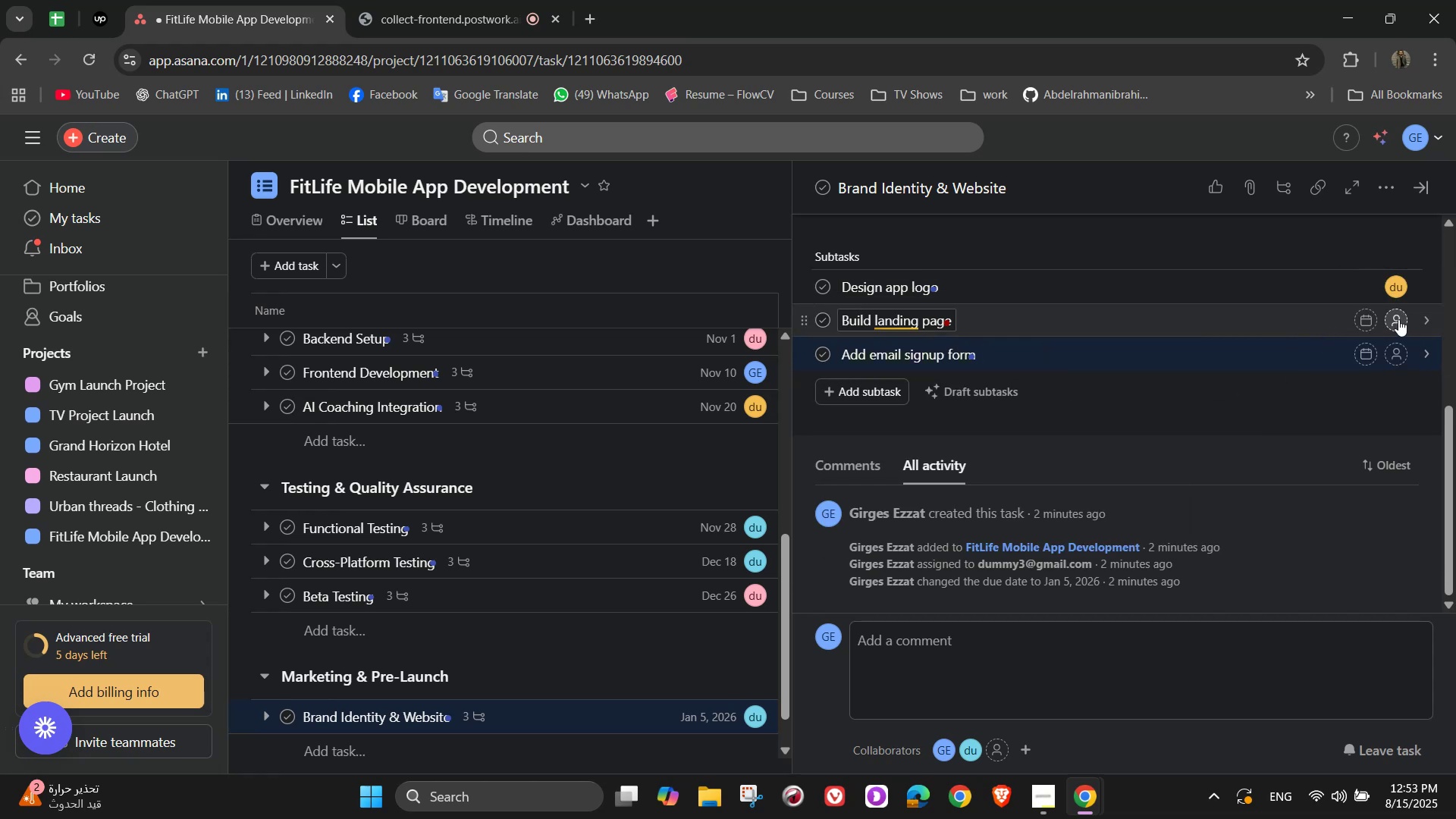 
left_click([1400, 319])
 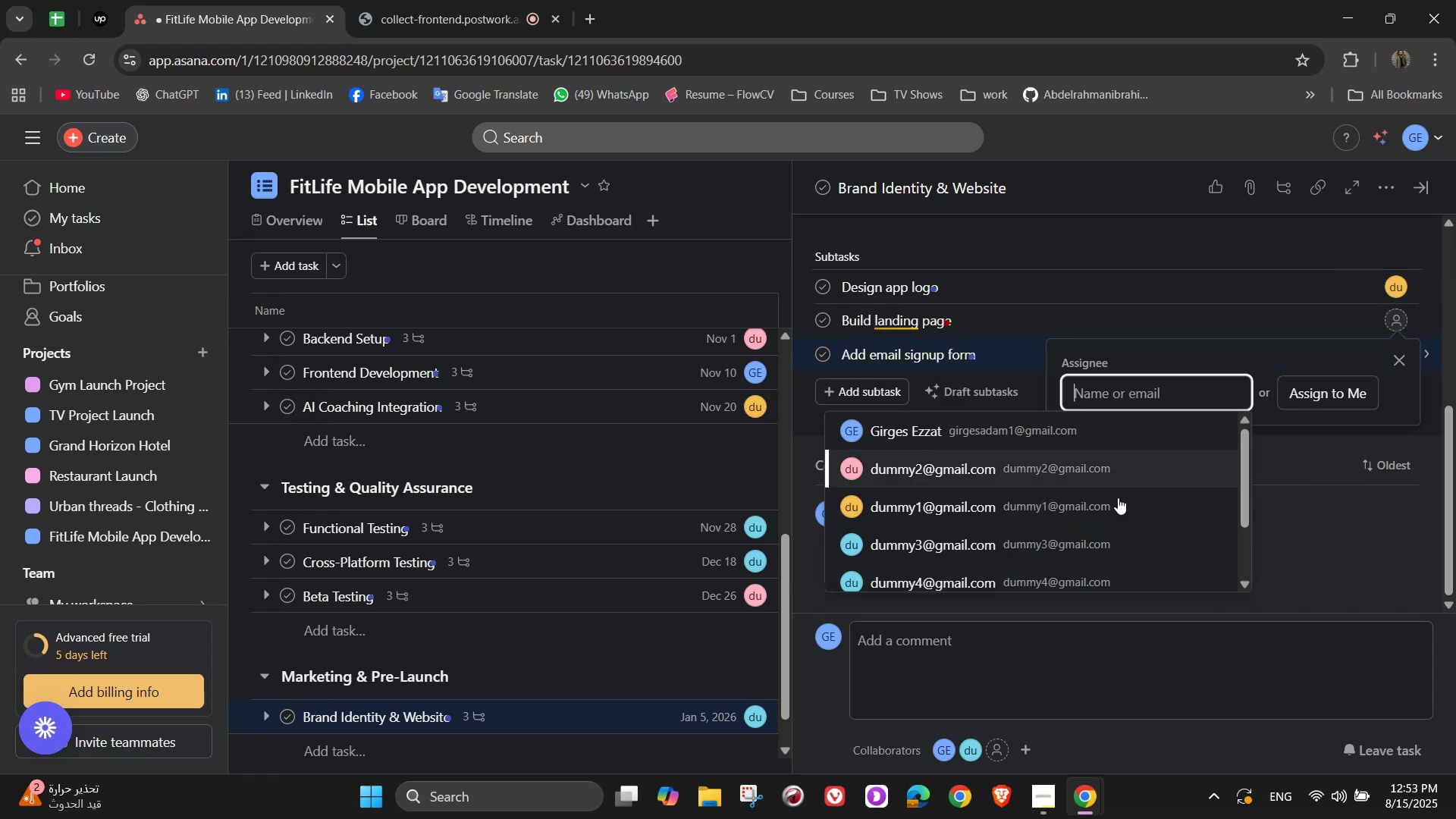 
left_click_drag(start_coordinate=[1075, 544], to_coordinate=[1081, 541])
 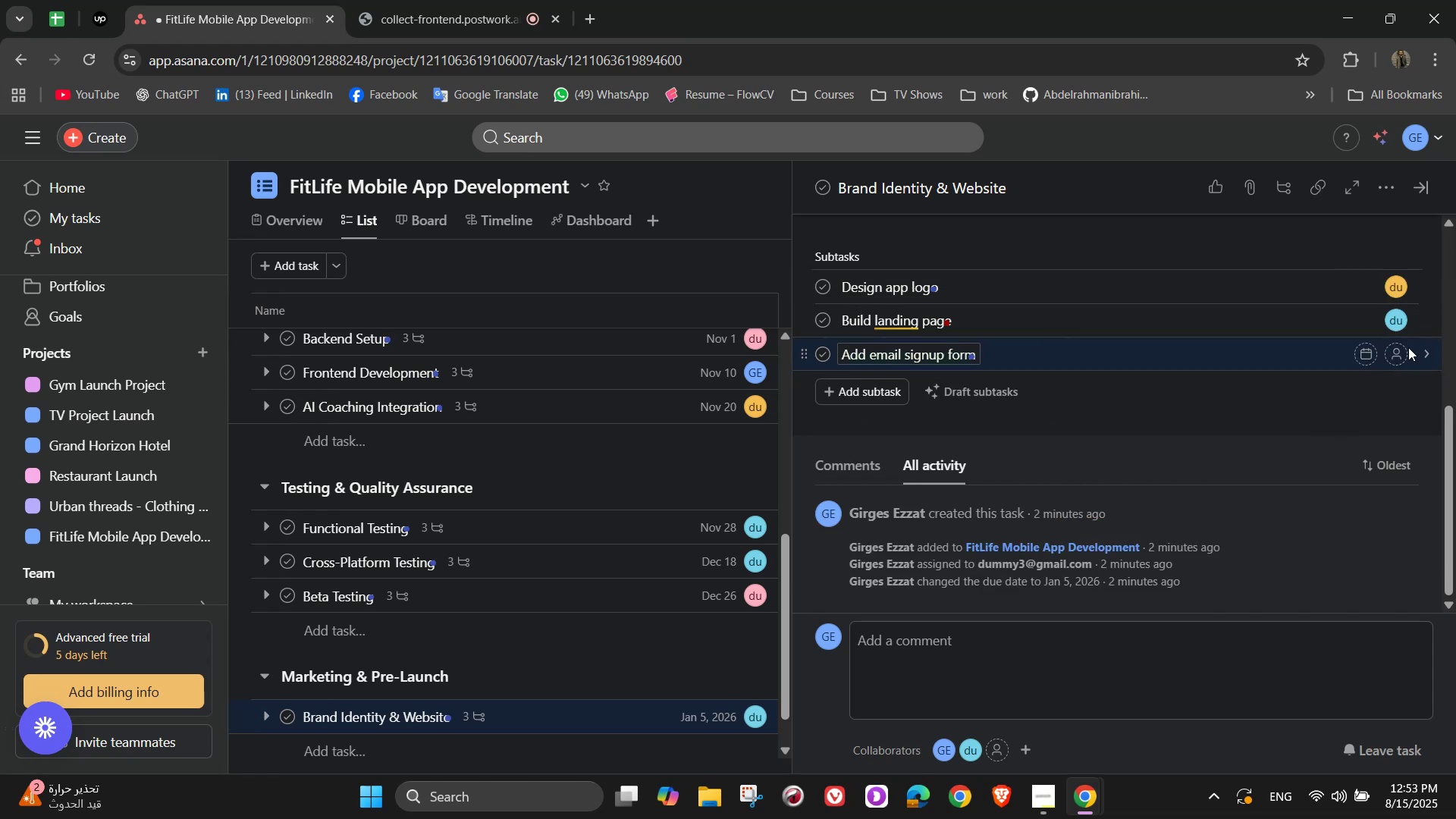 
left_click([1398, 349])
 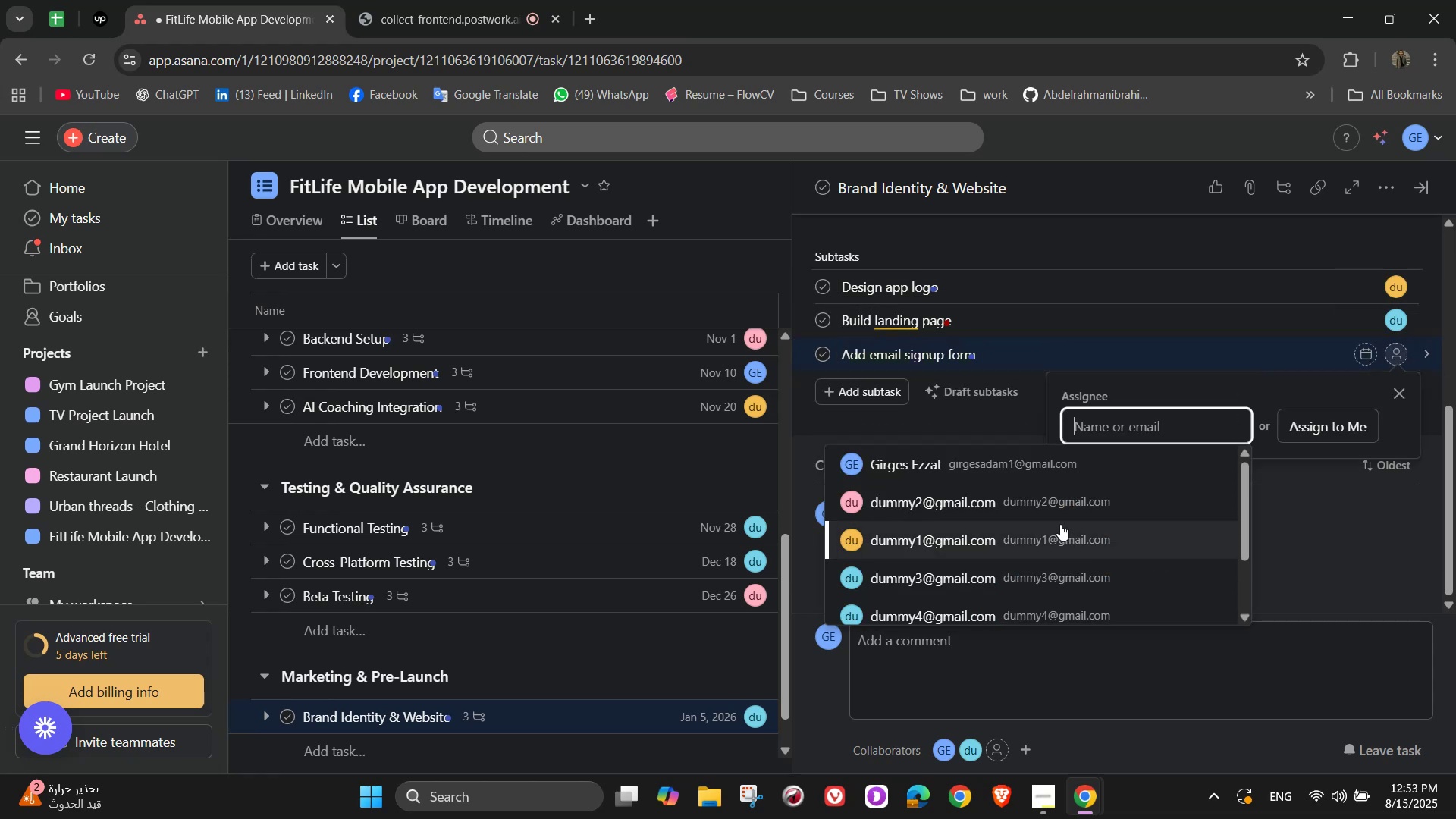 
left_click([1051, 497])
 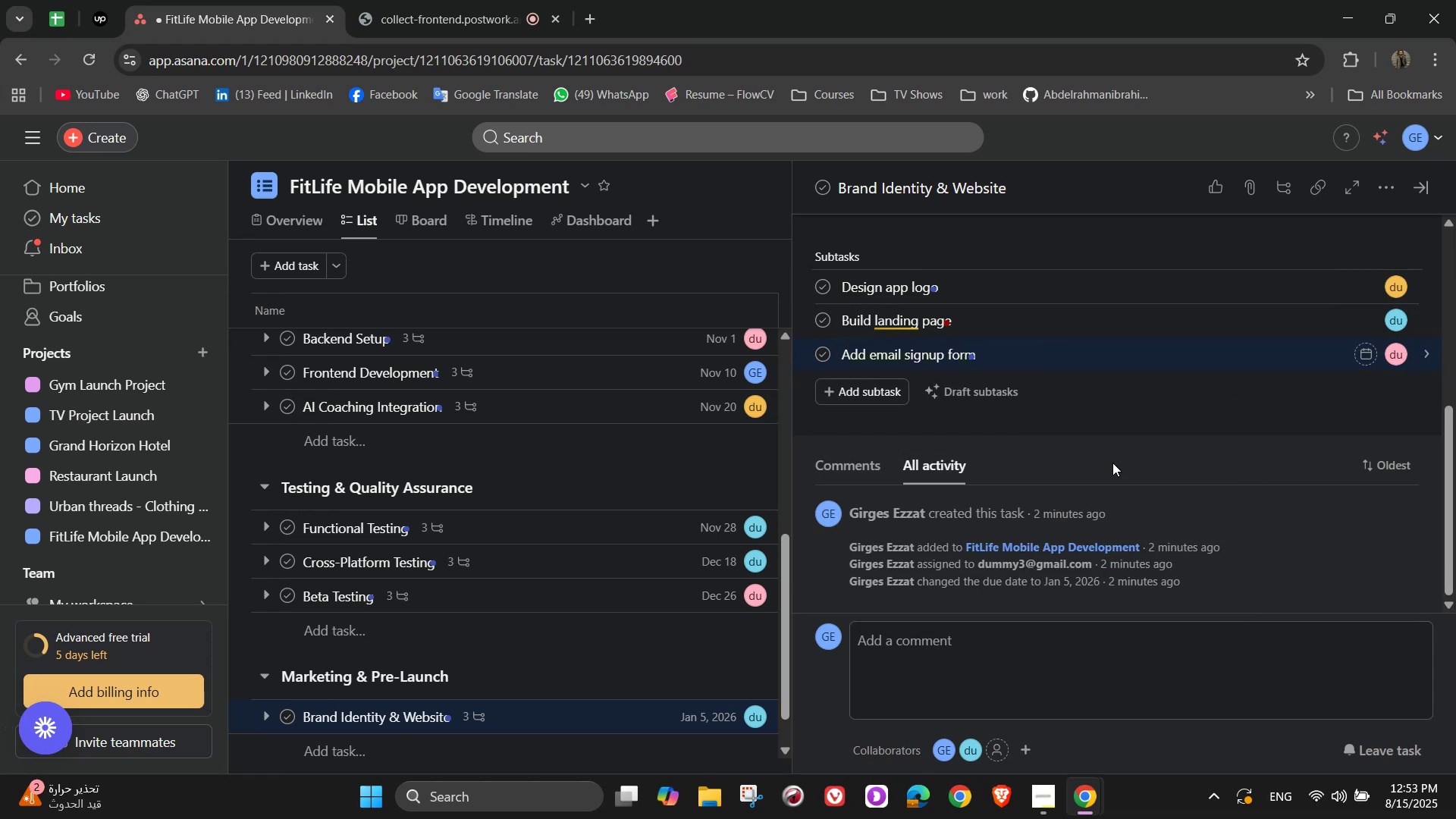 
scroll: coordinate [1262, 389], scroll_direction: up, amount: 3.0
 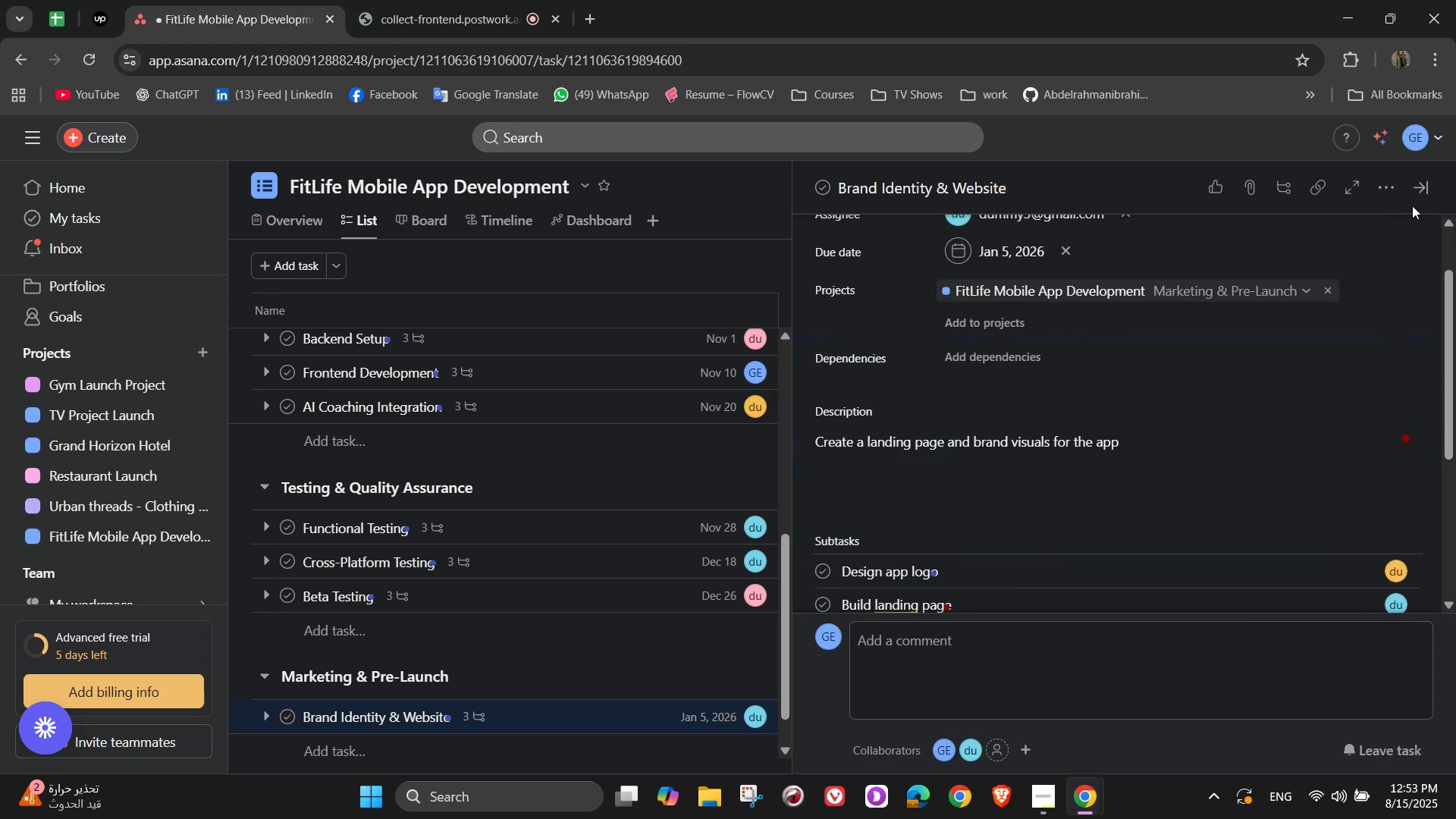 
left_click([1429, 185])
 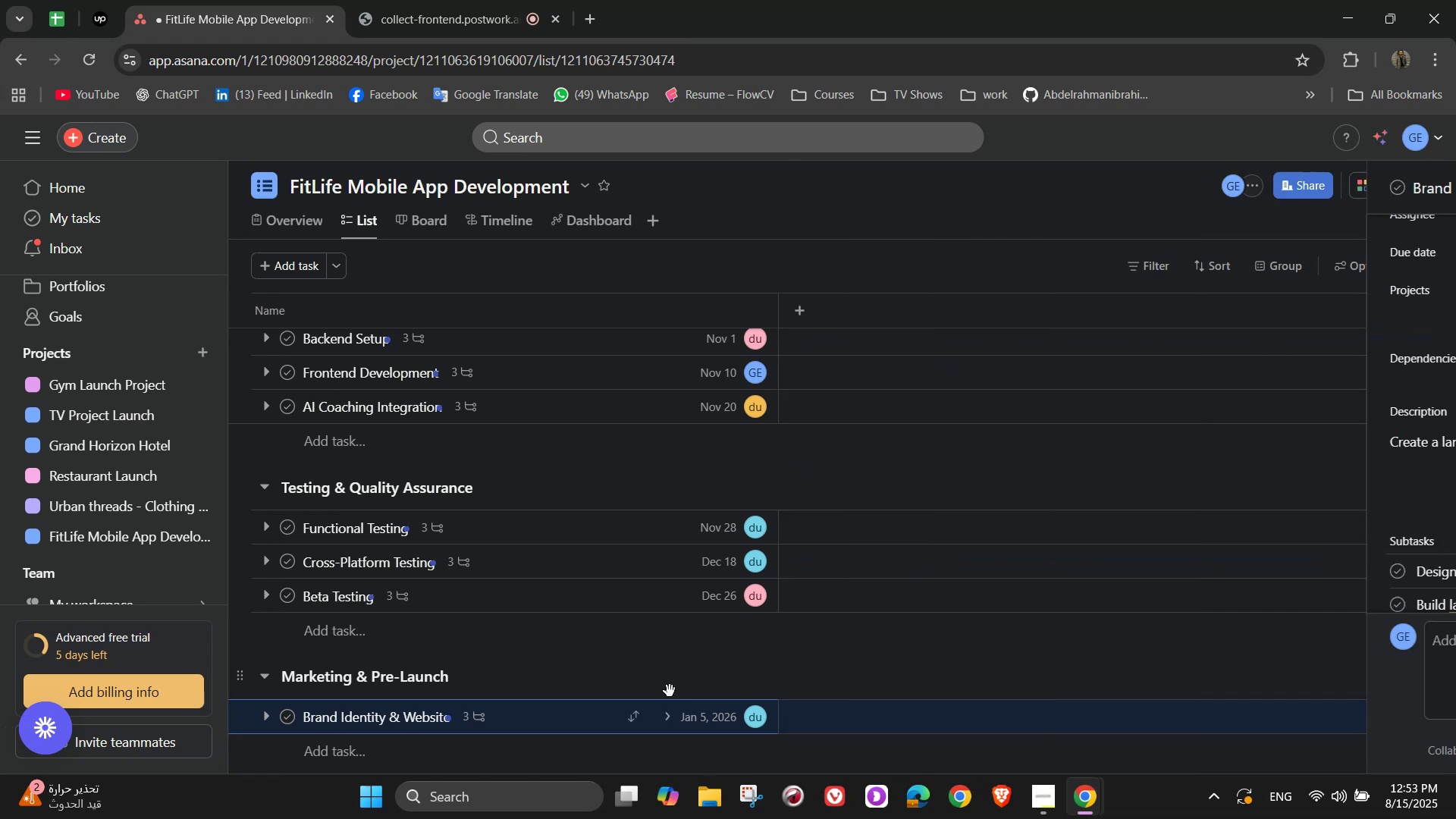 
scroll: coordinate [617, 710], scroll_direction: down, amount: 1.0
 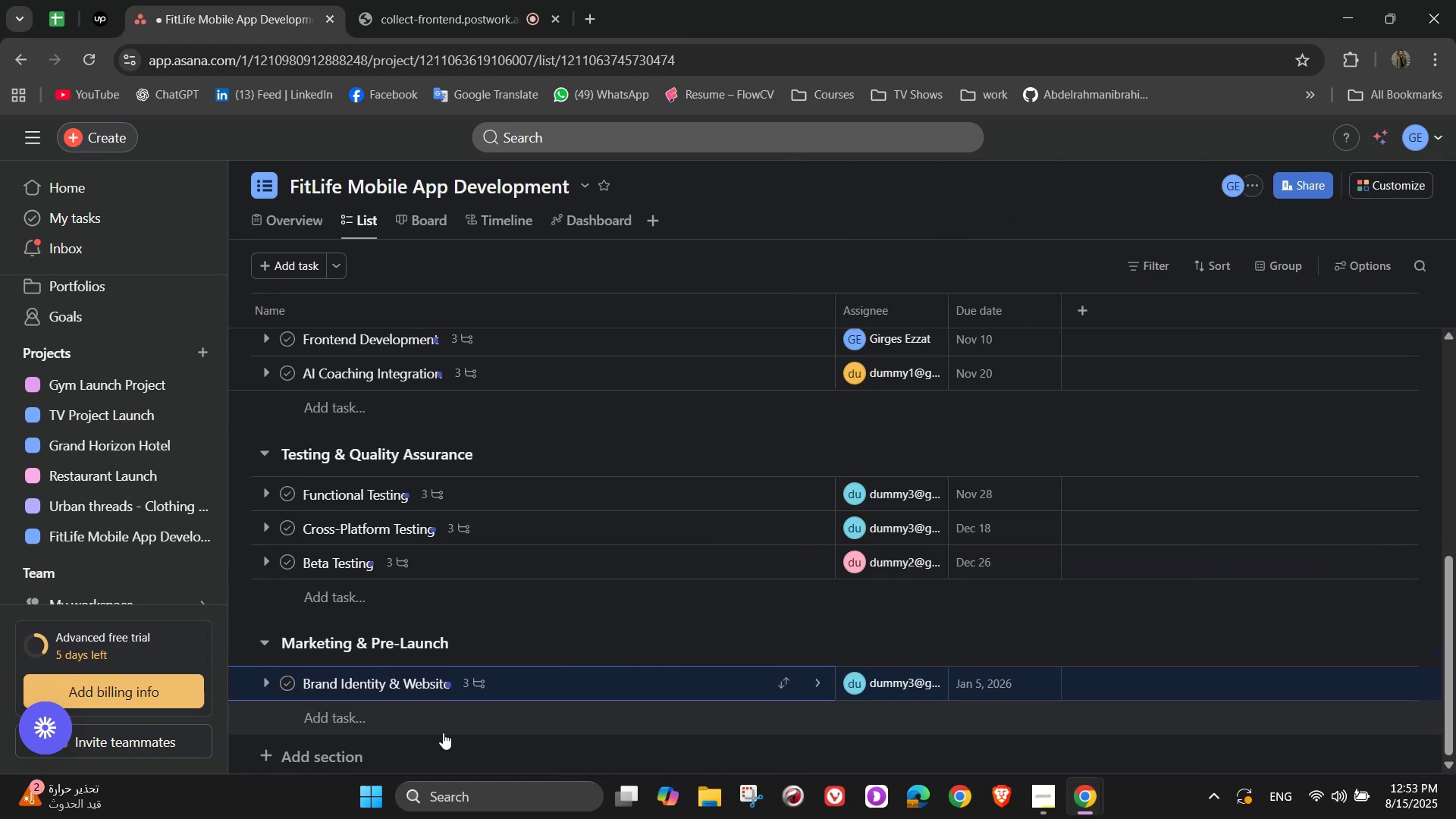 
left_click([429, 726])
 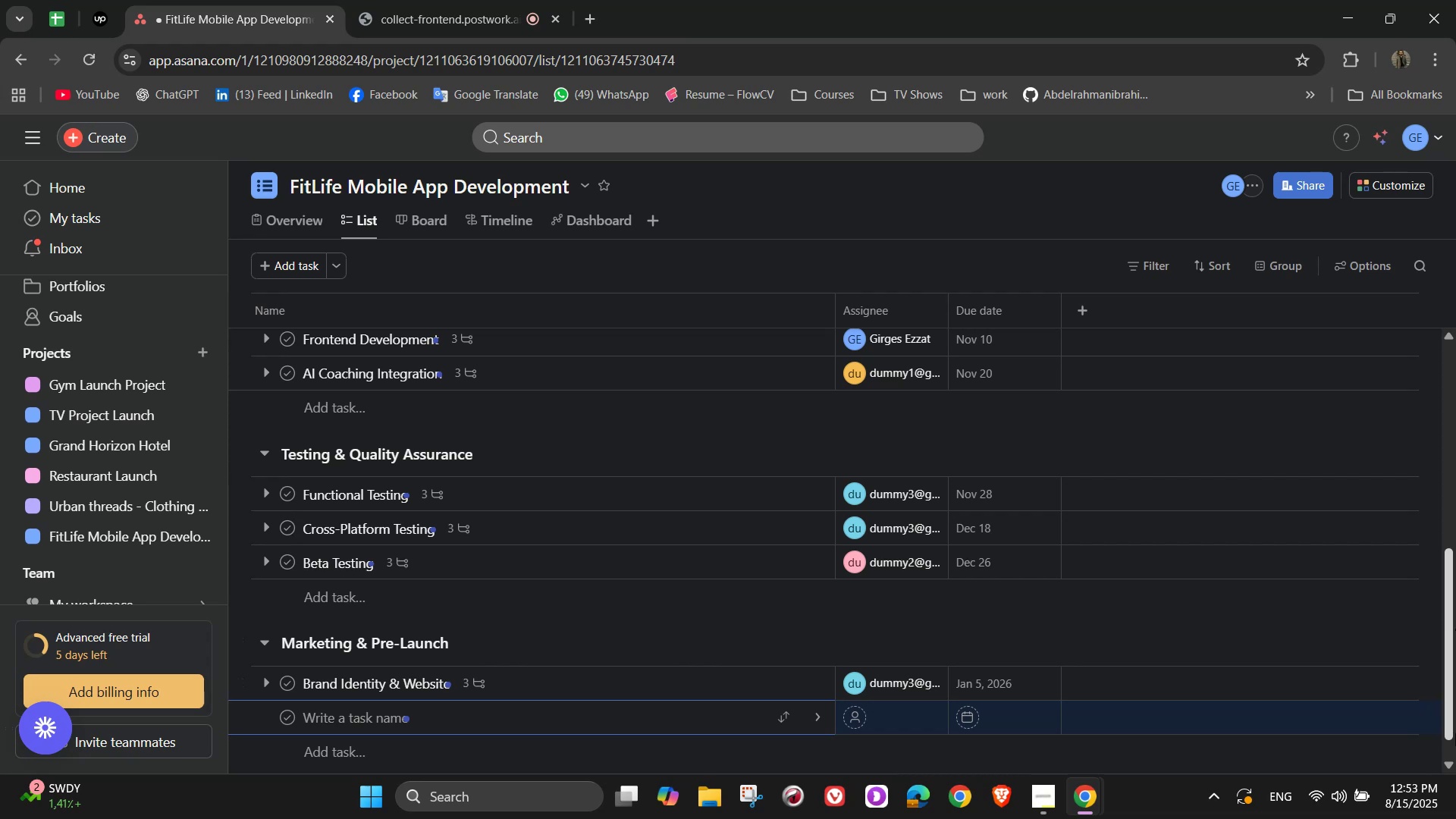 
type(T)
key(Backspace)
type(Socual )
key(Backspace)
key(Backspace)
key(Backspace)
key(Backspace)
type(ial Media Campaign )
 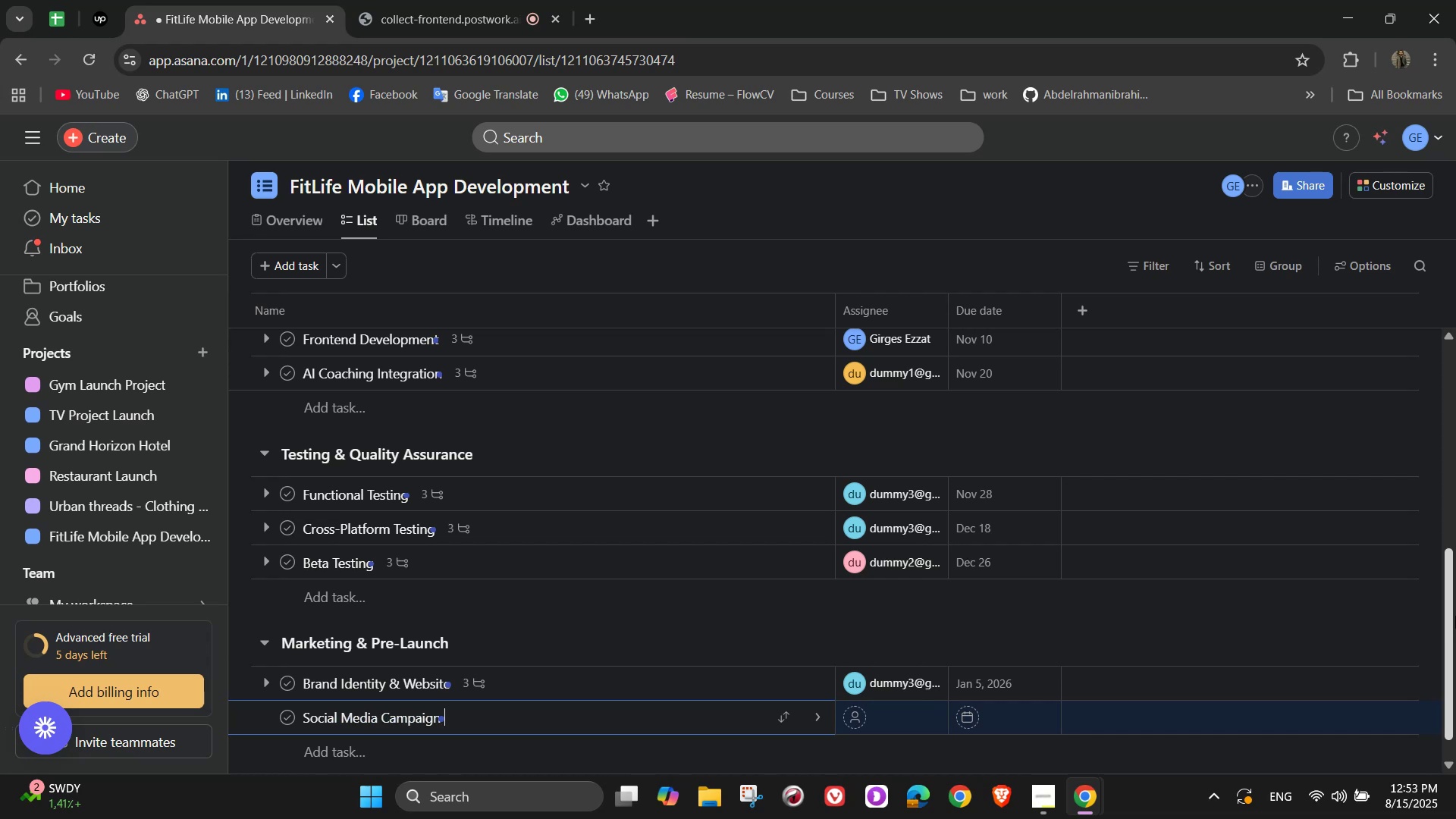 
left_click([807, 711])
 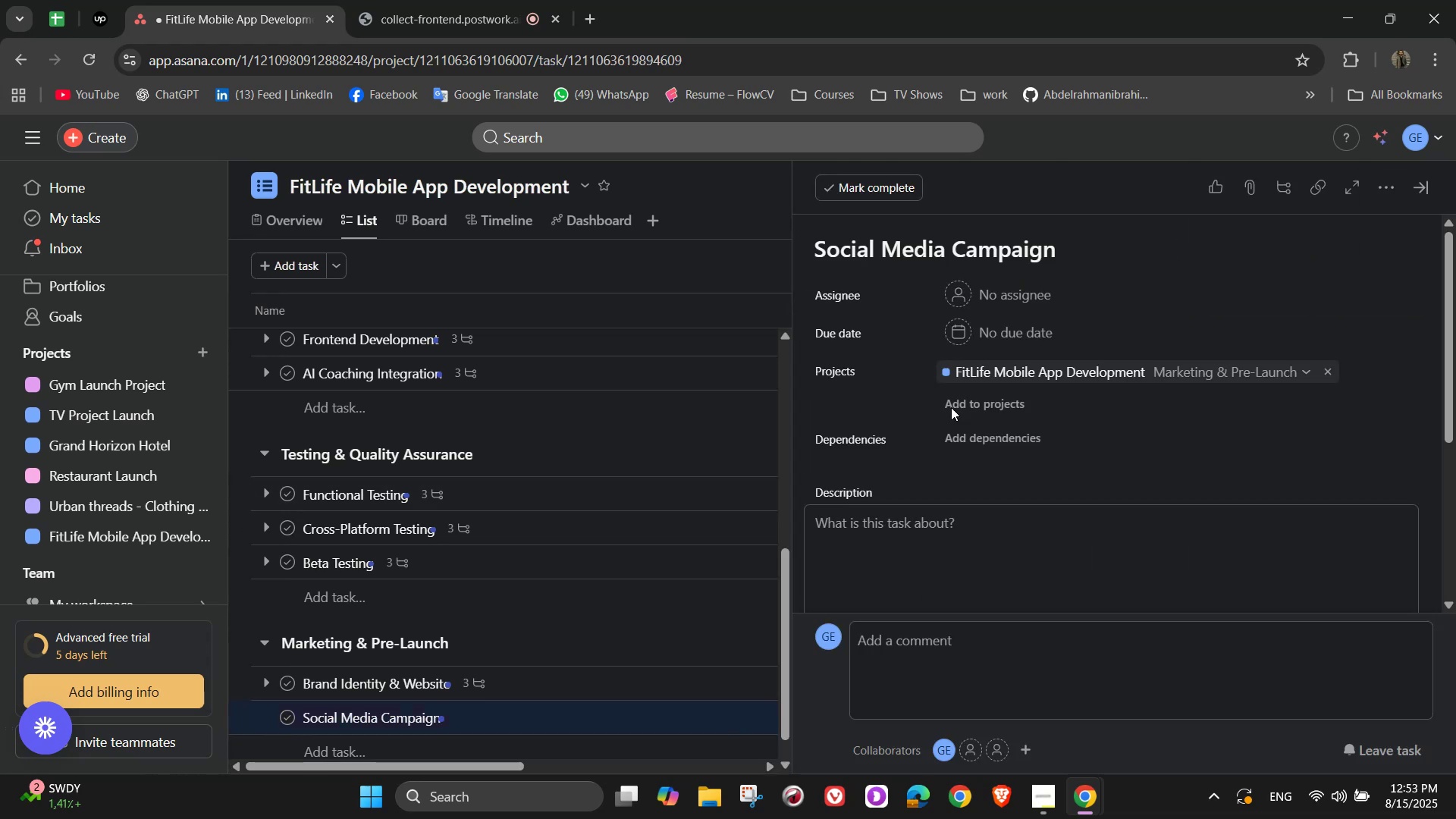 
left_click([1034, 290])
 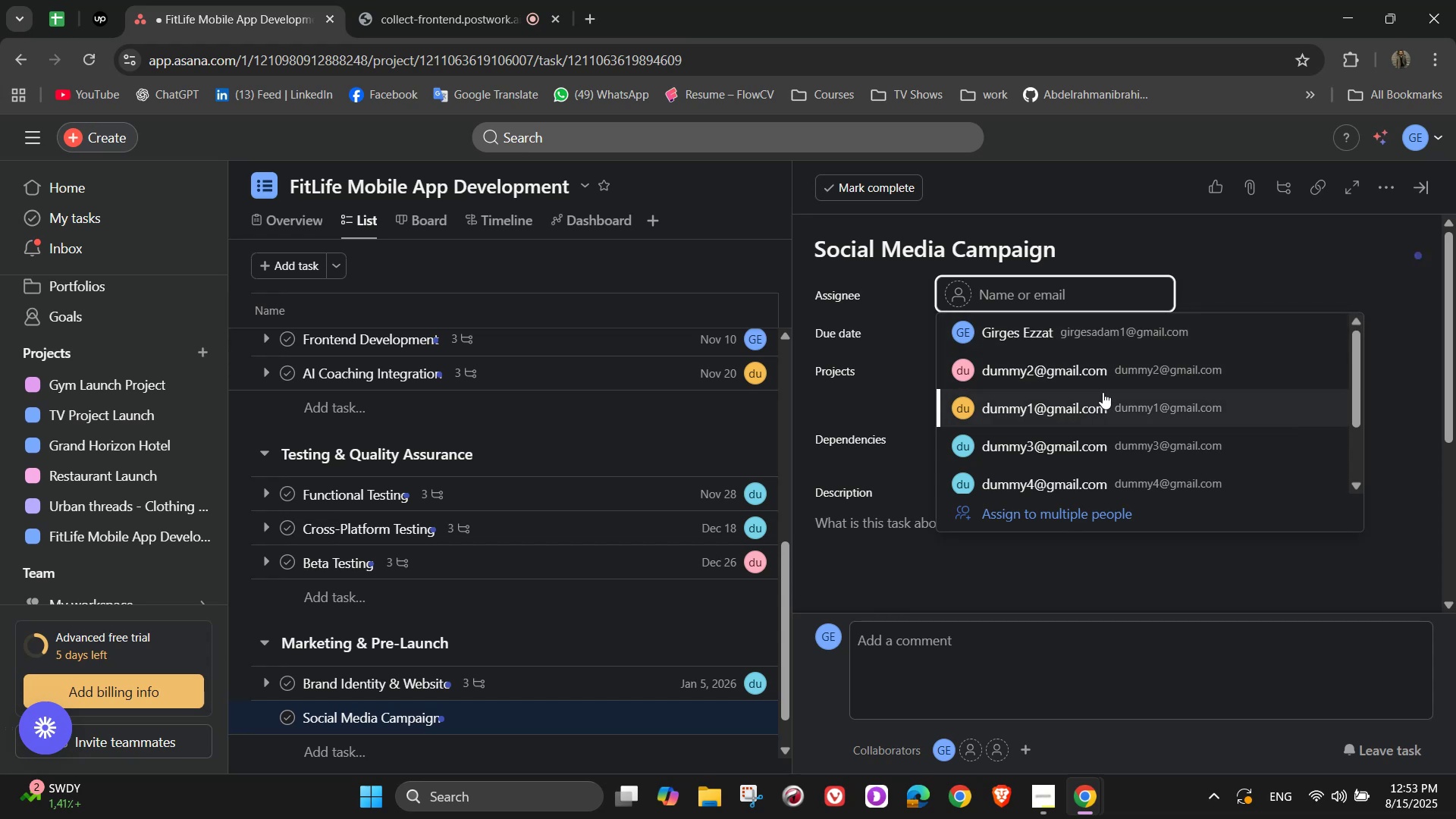 
left_click([1103, 392])
 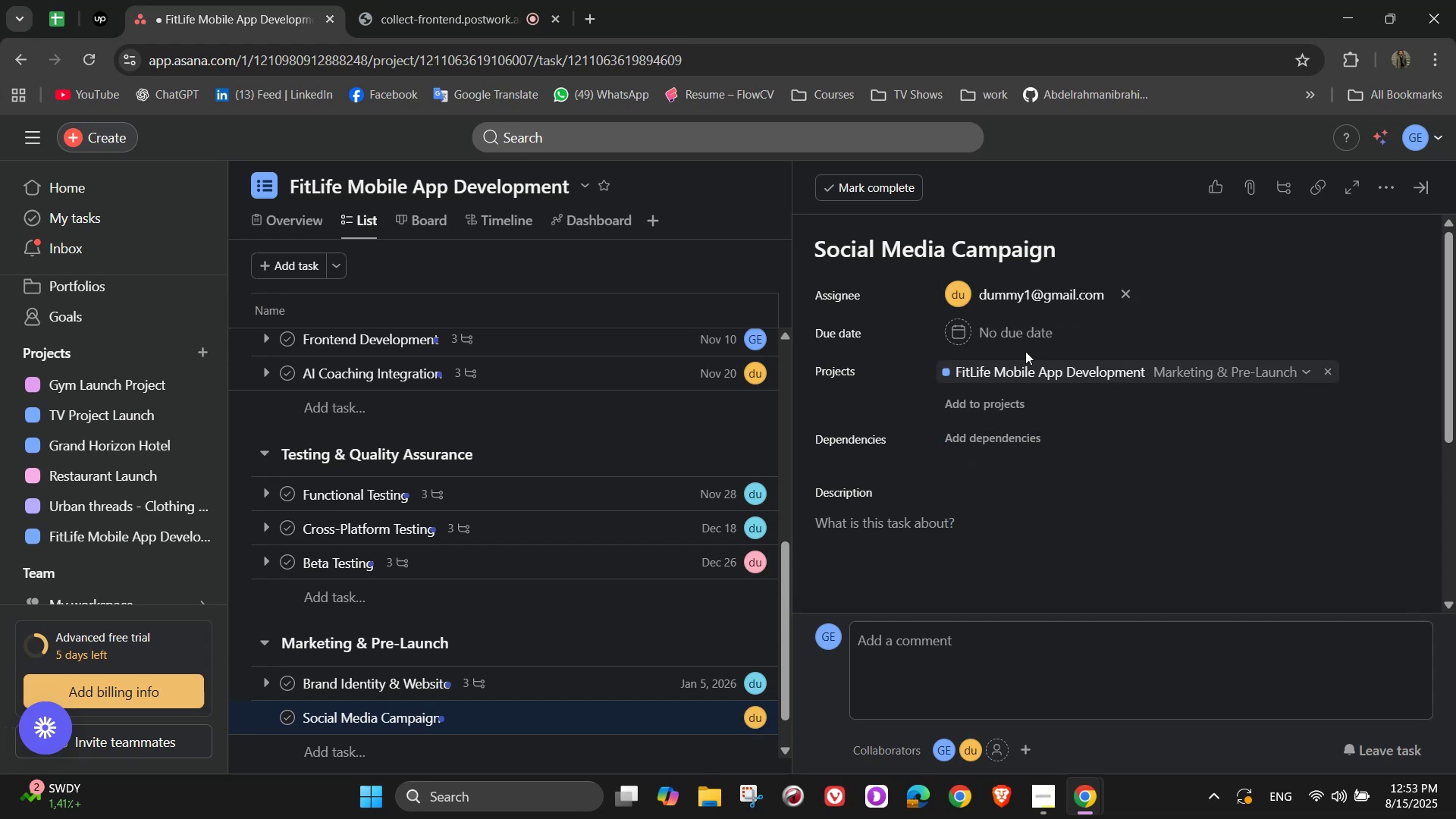 
left_click([1012, 344])
 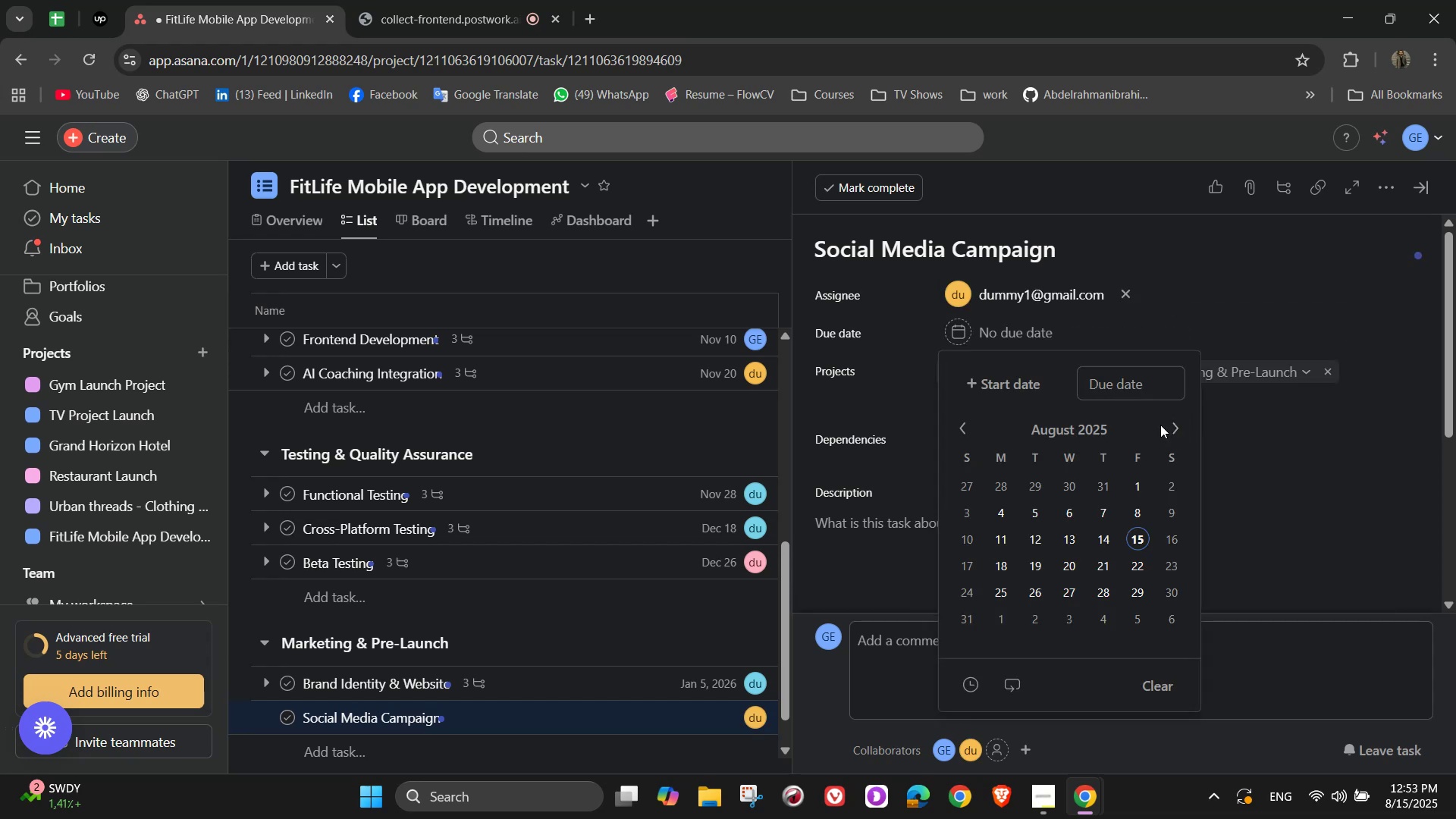 
double_click([1184, 427])
 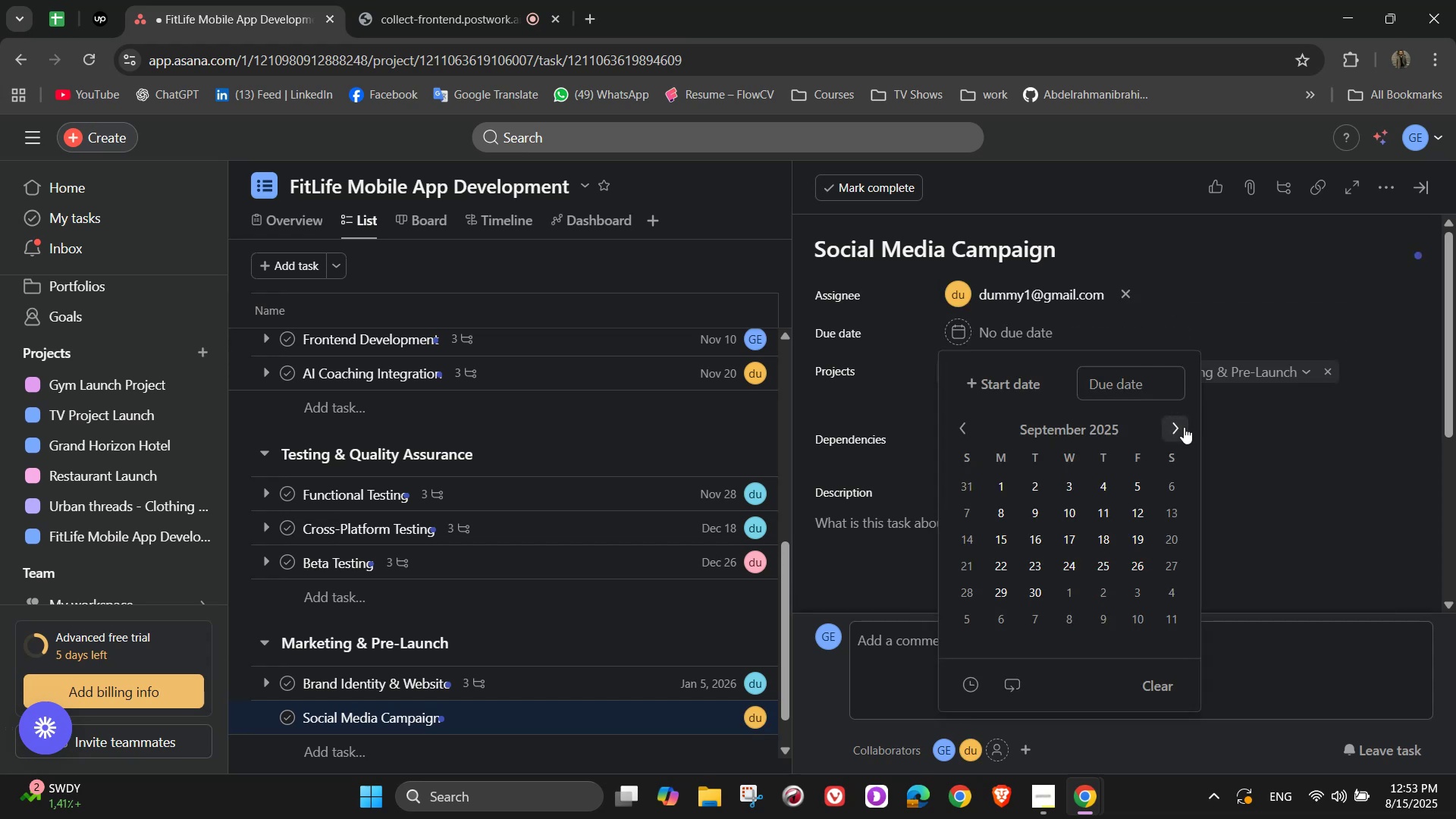 
triple_click([1184, 427])
 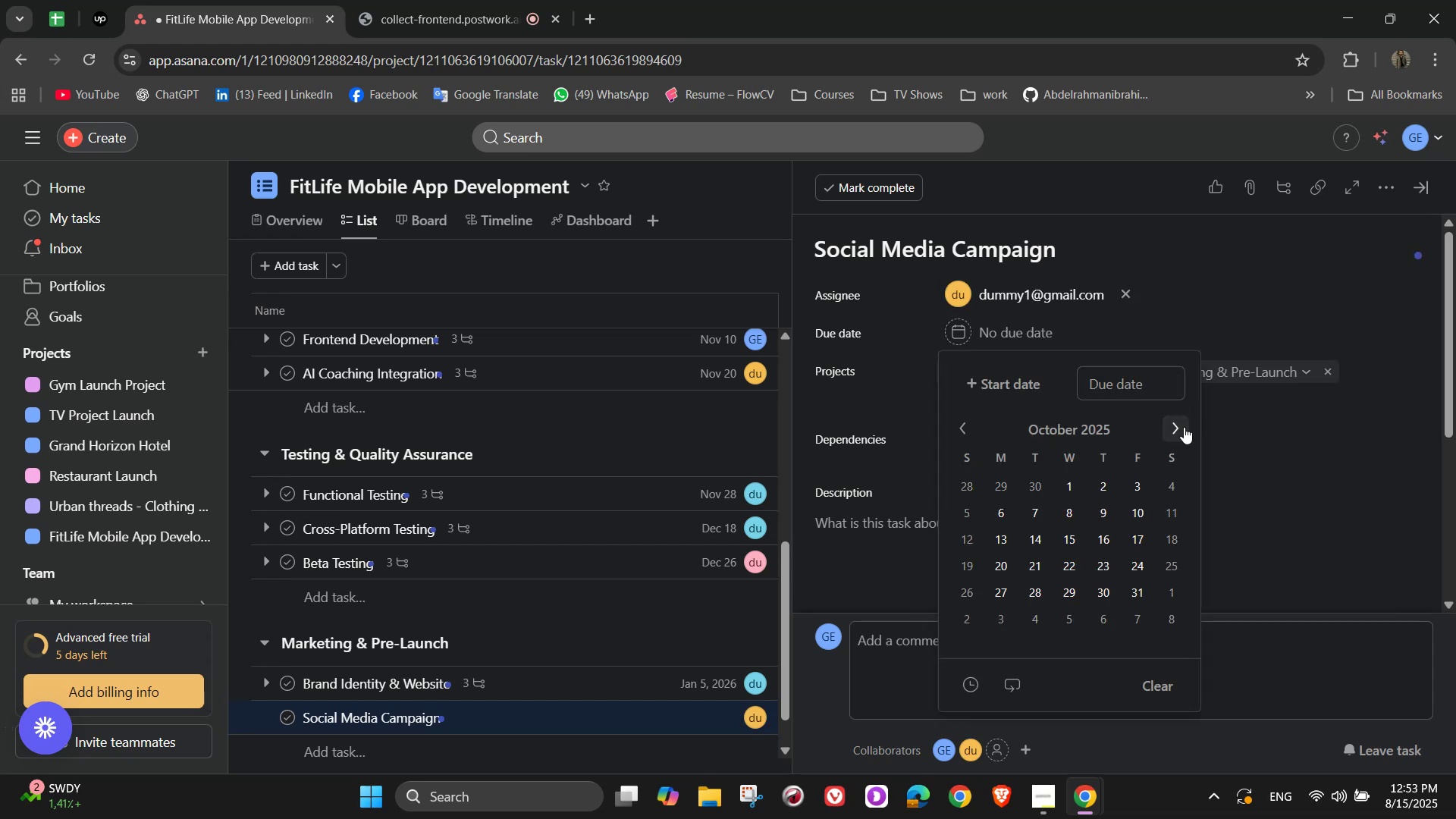 
triple_click([1184, 427])
 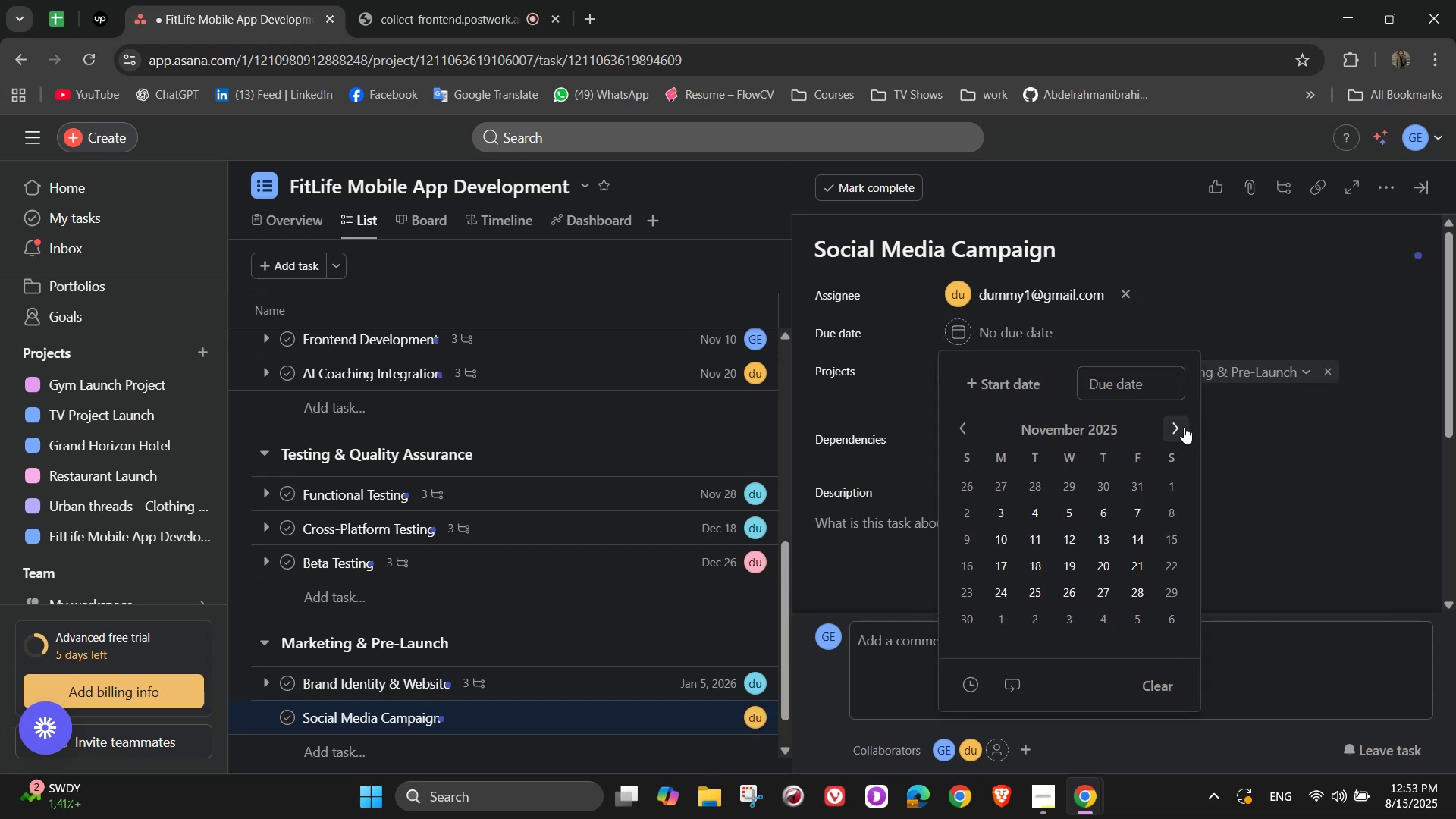 
triple_click([1184, 427])
 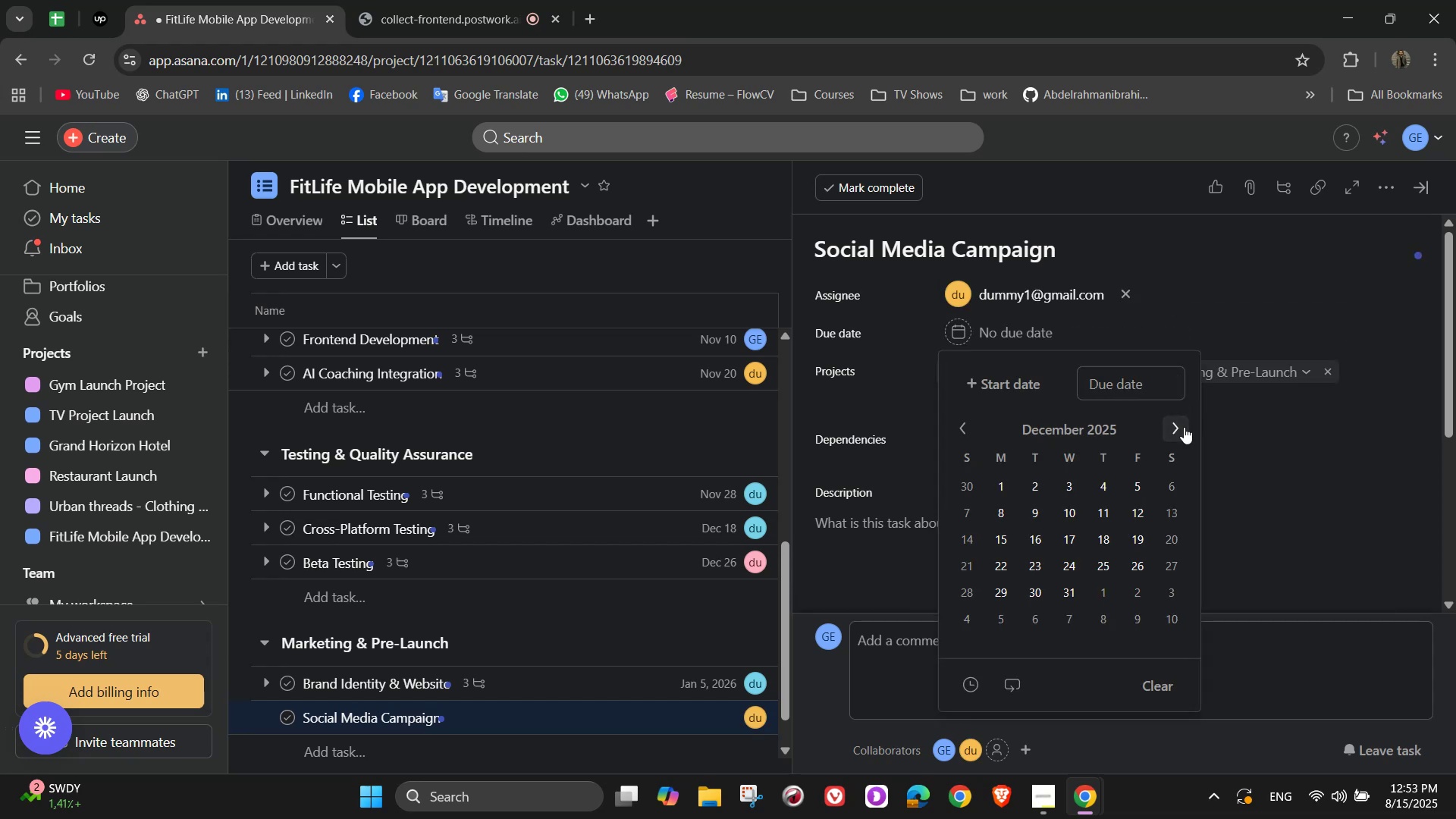 
triple_click([1184, 427])
 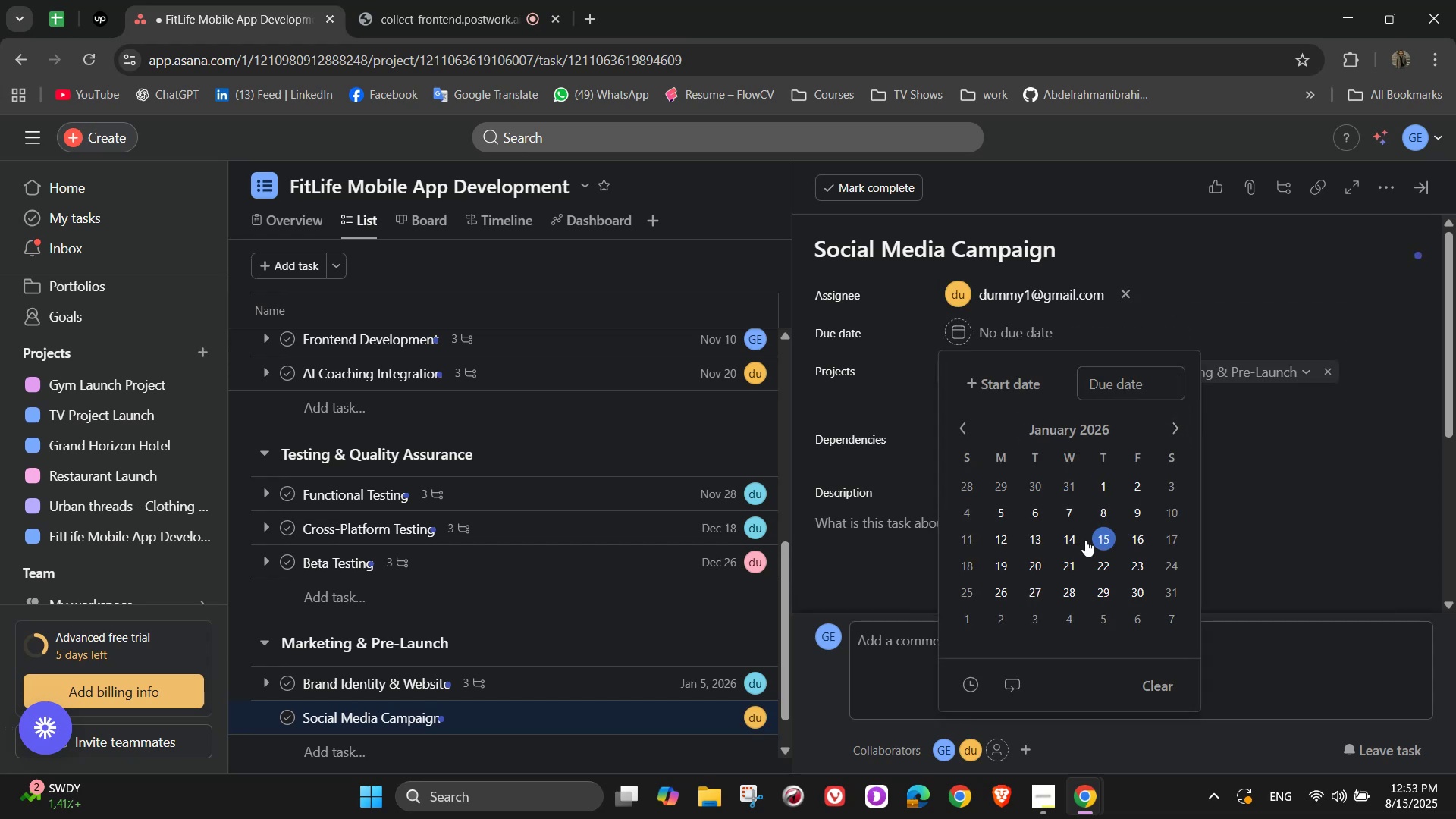 
double_click([1282, 463])
 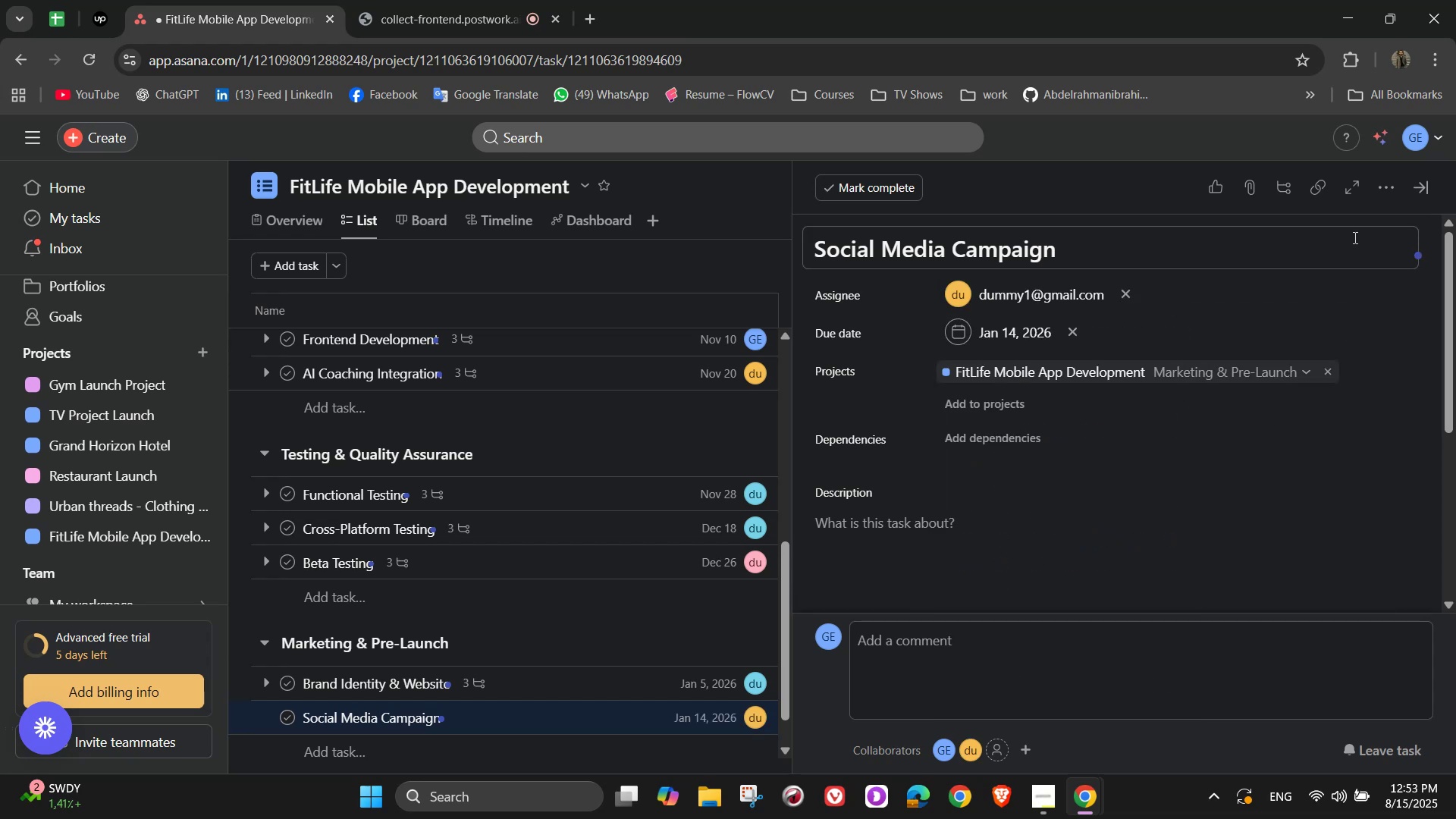 
mouse_move([1367, 218])
 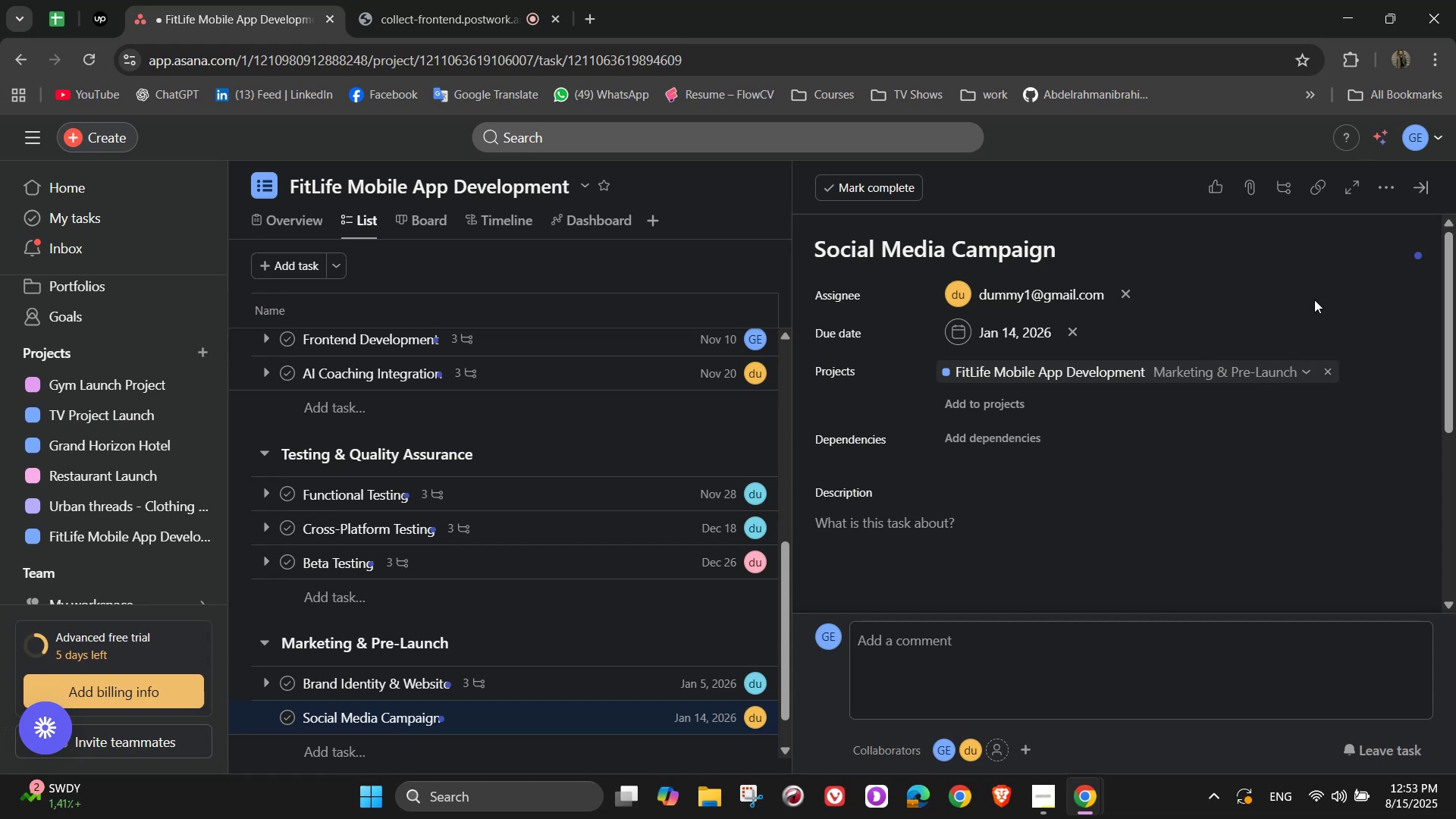 
left_click([1389, 193])
 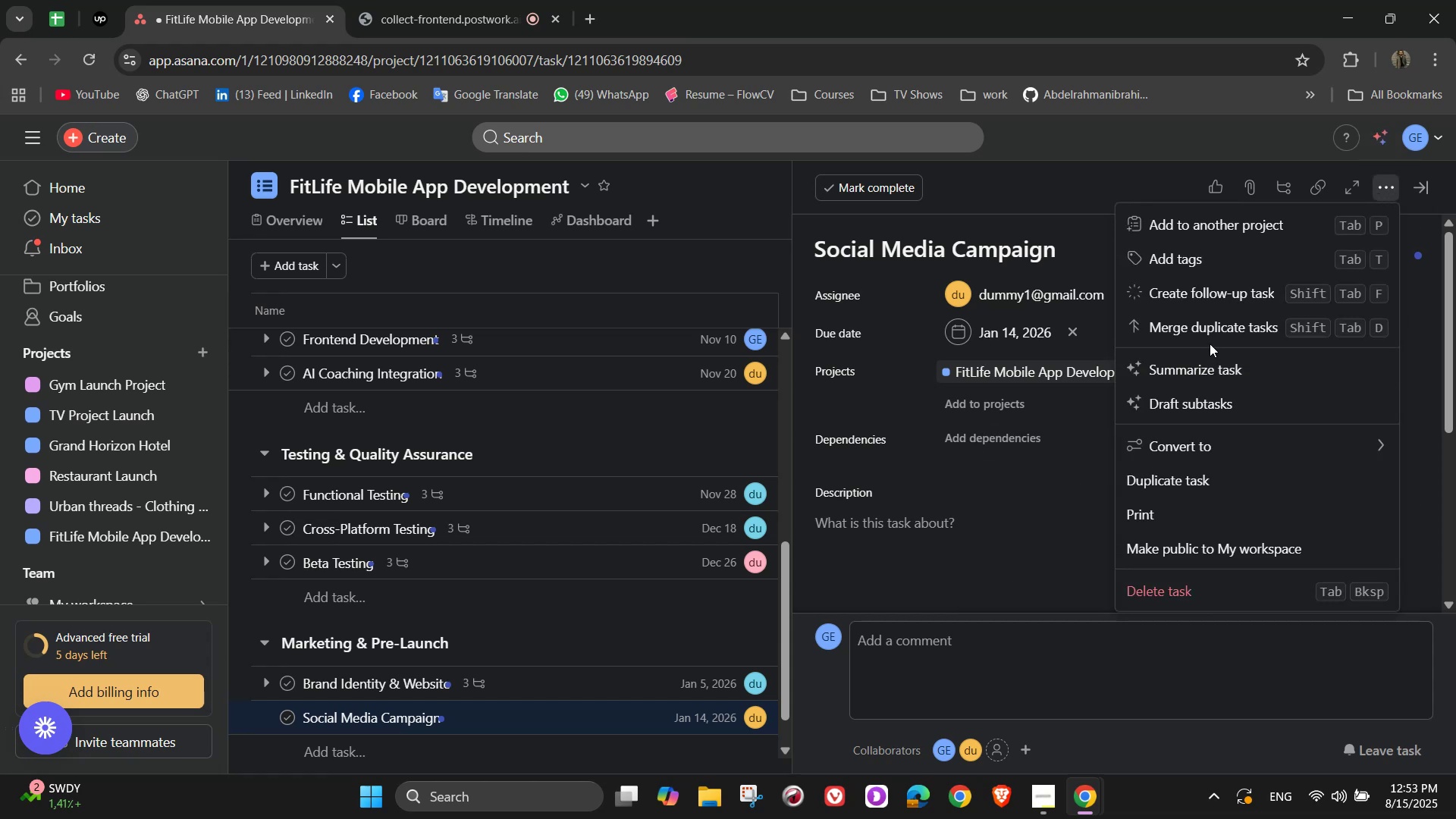 
left_click([1203, 265])
 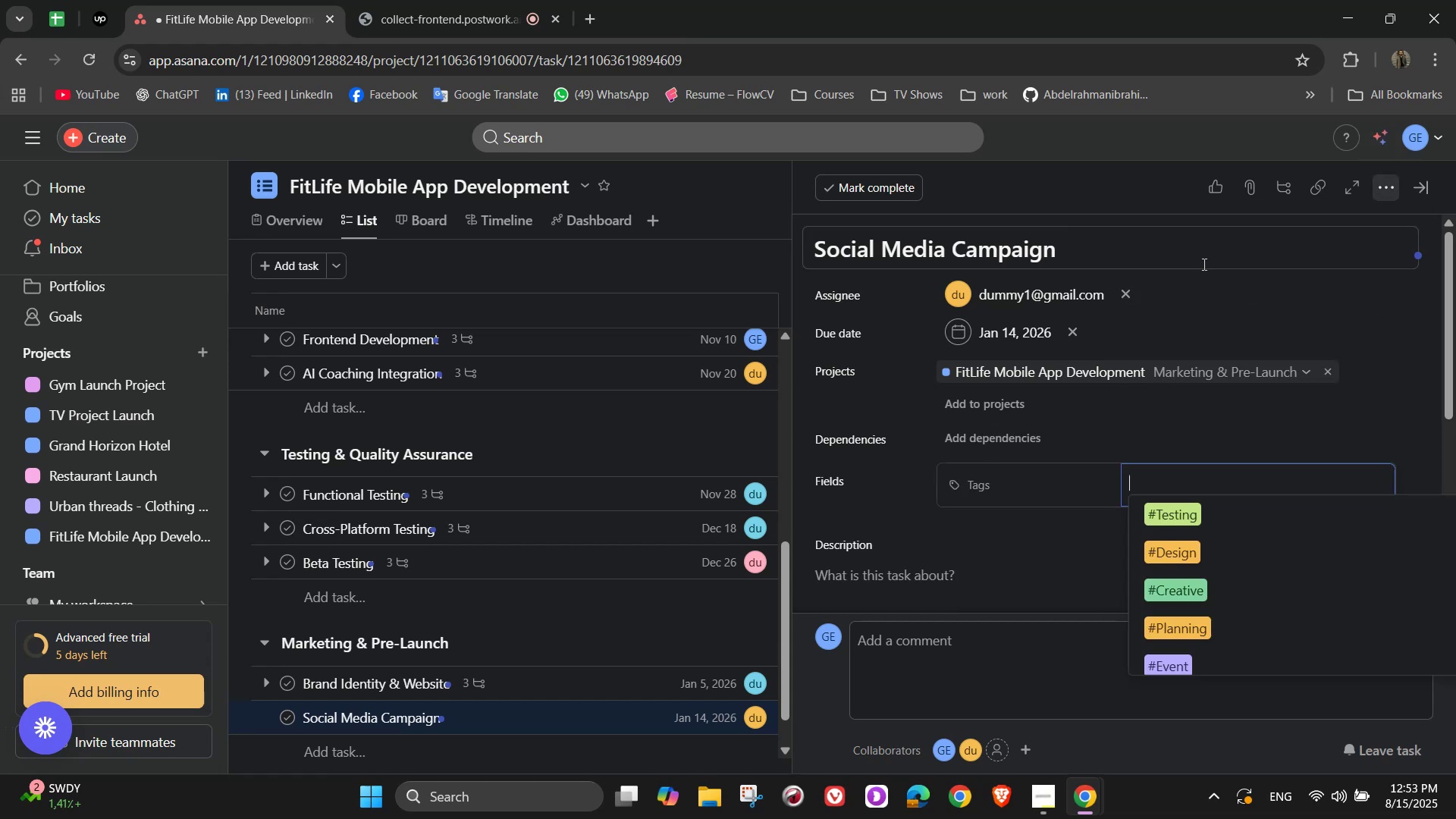 
key(M)
 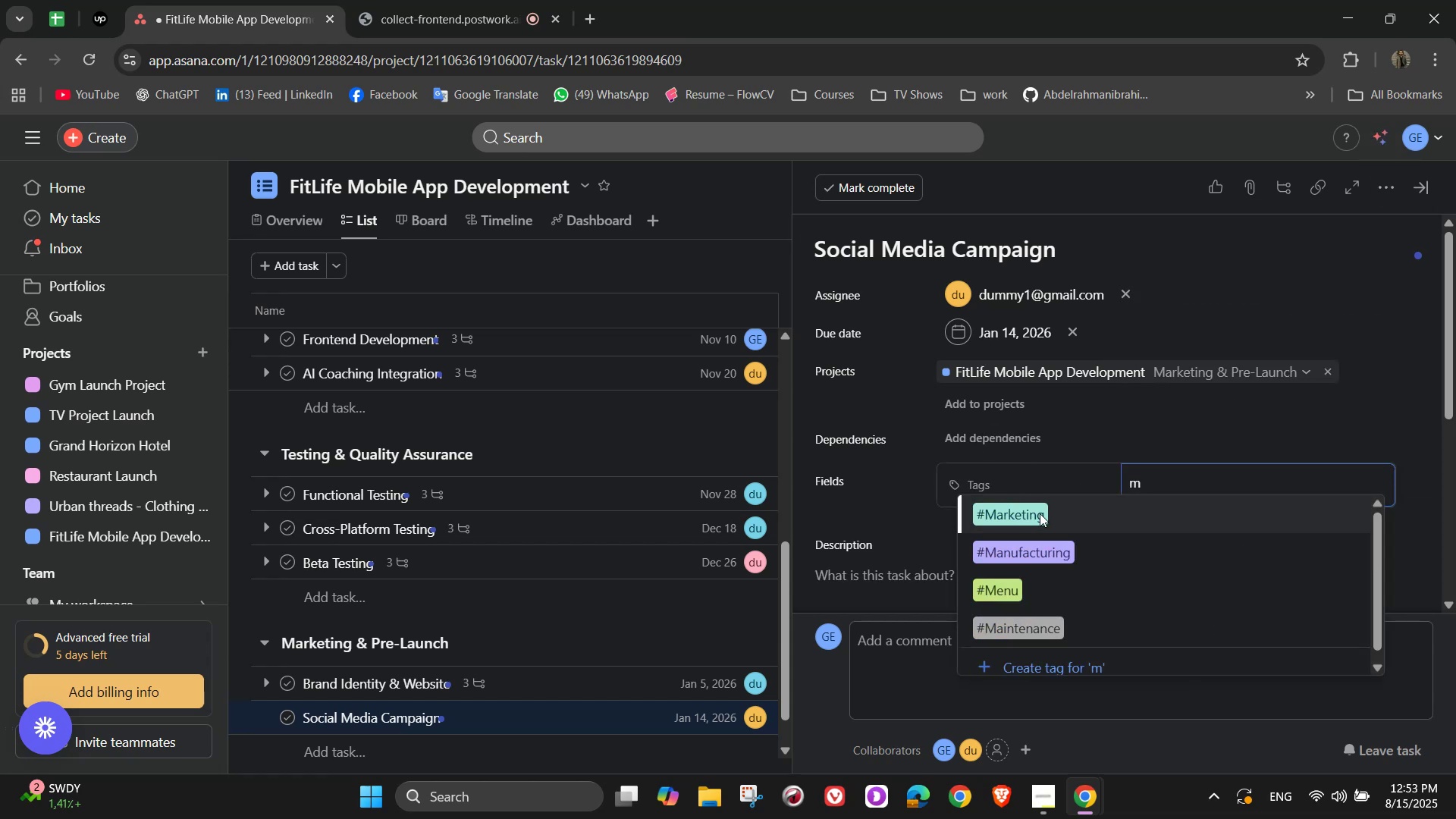 
left_click([1048, 517])
 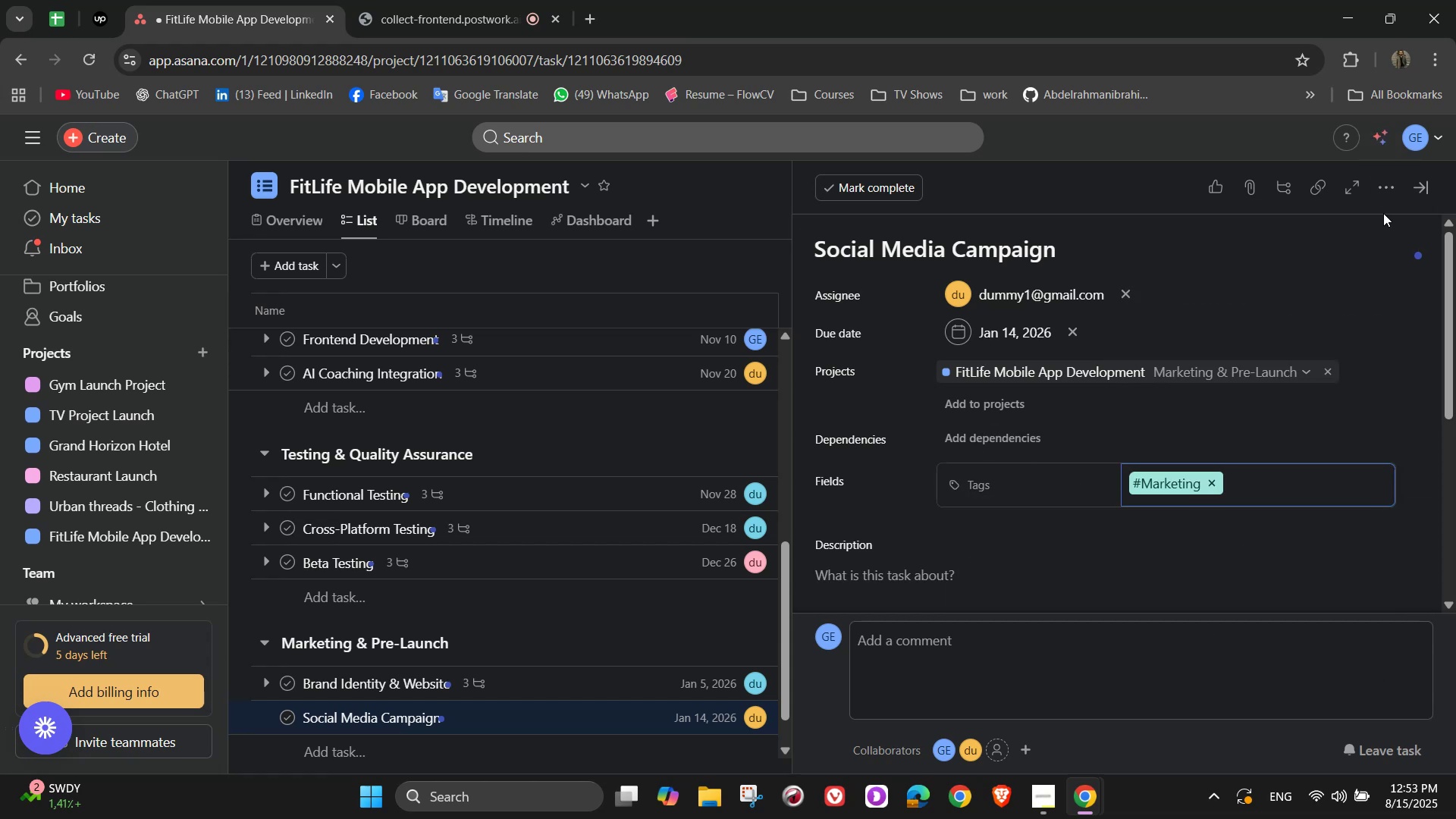 
left_click([1383, 199])
 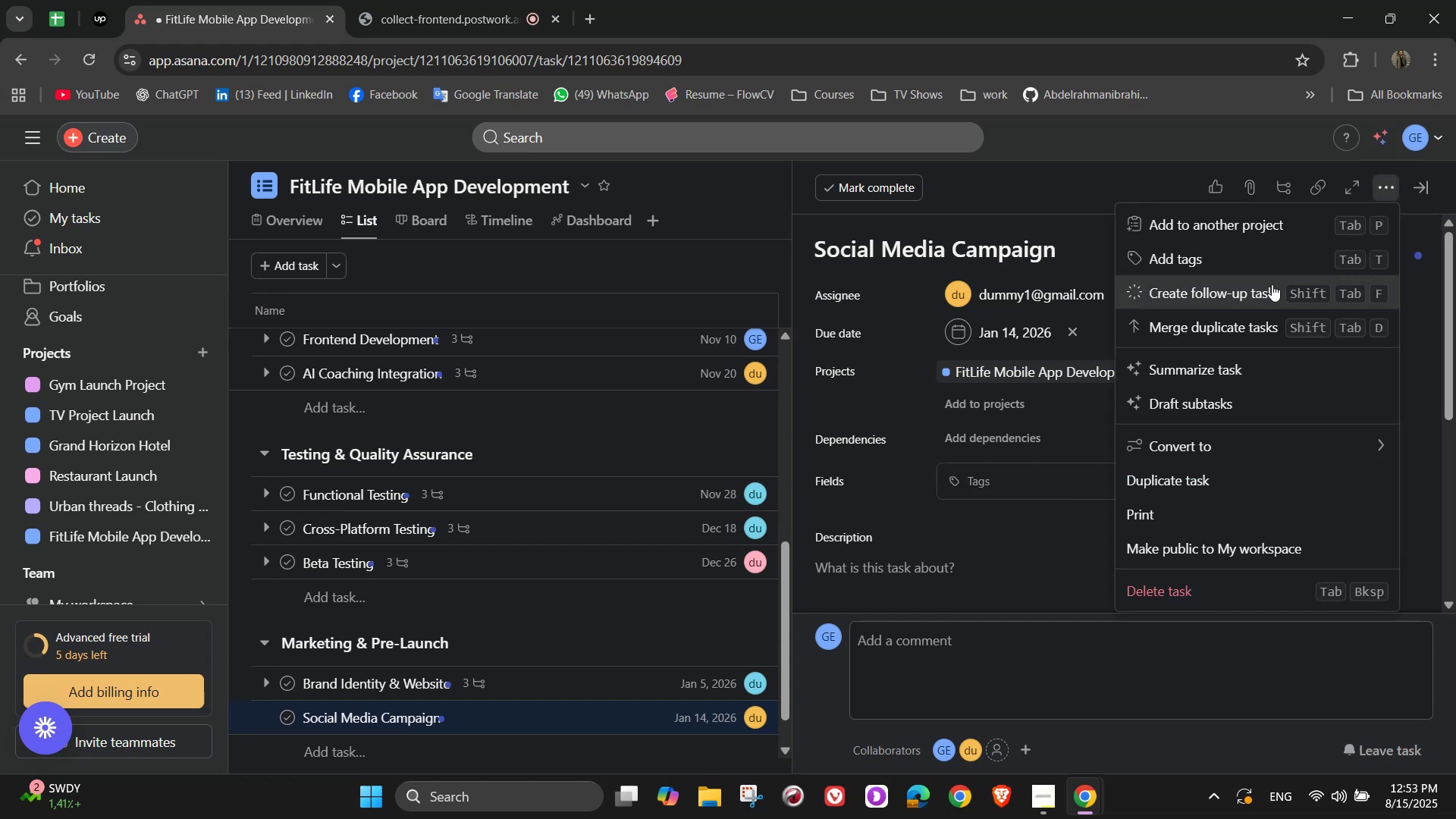 
left_click([1272, 284])
 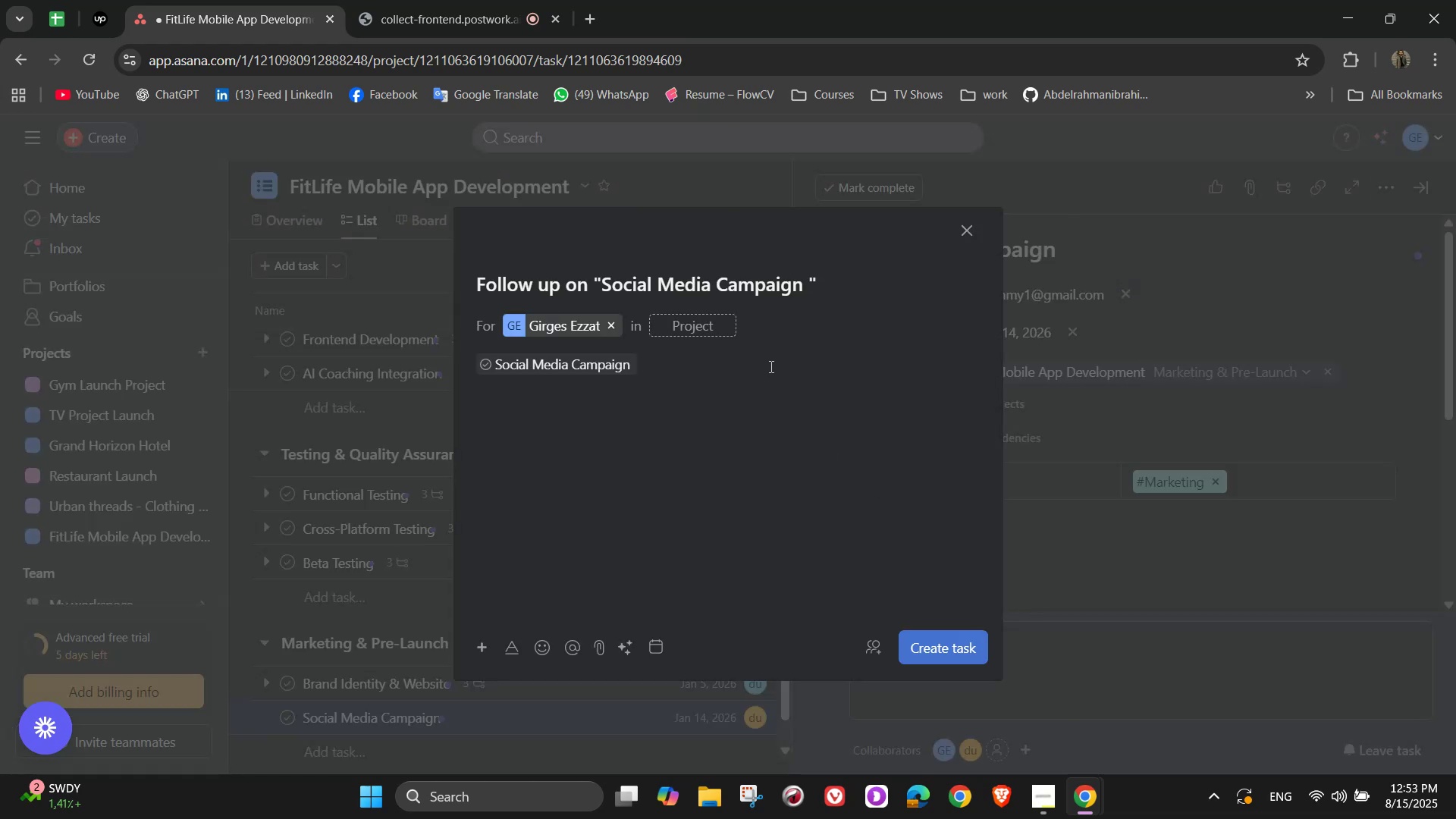 
left_click([692, 331])
 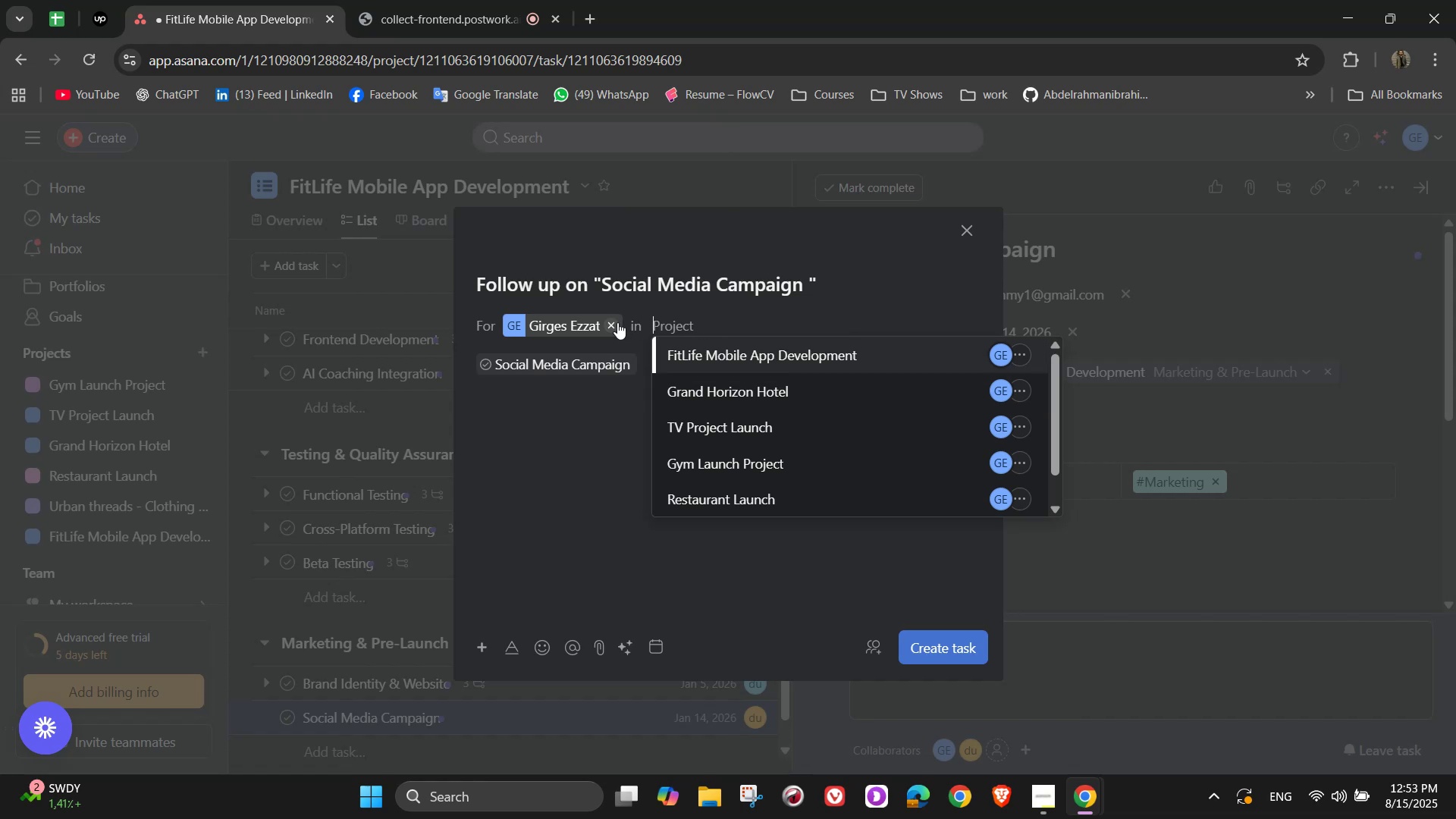 
left_click([557, 320])
 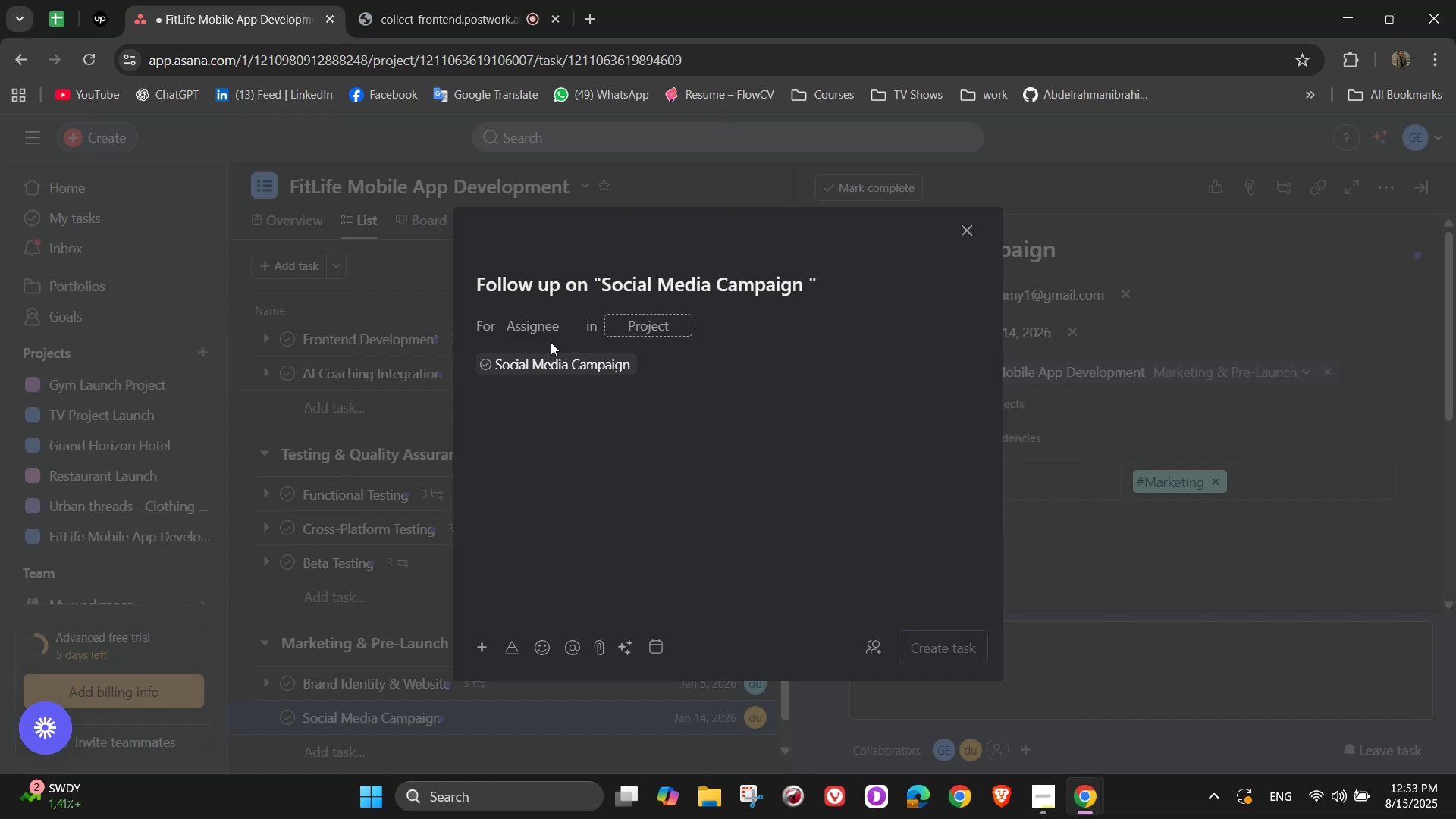 
left_click([524, 336])
 